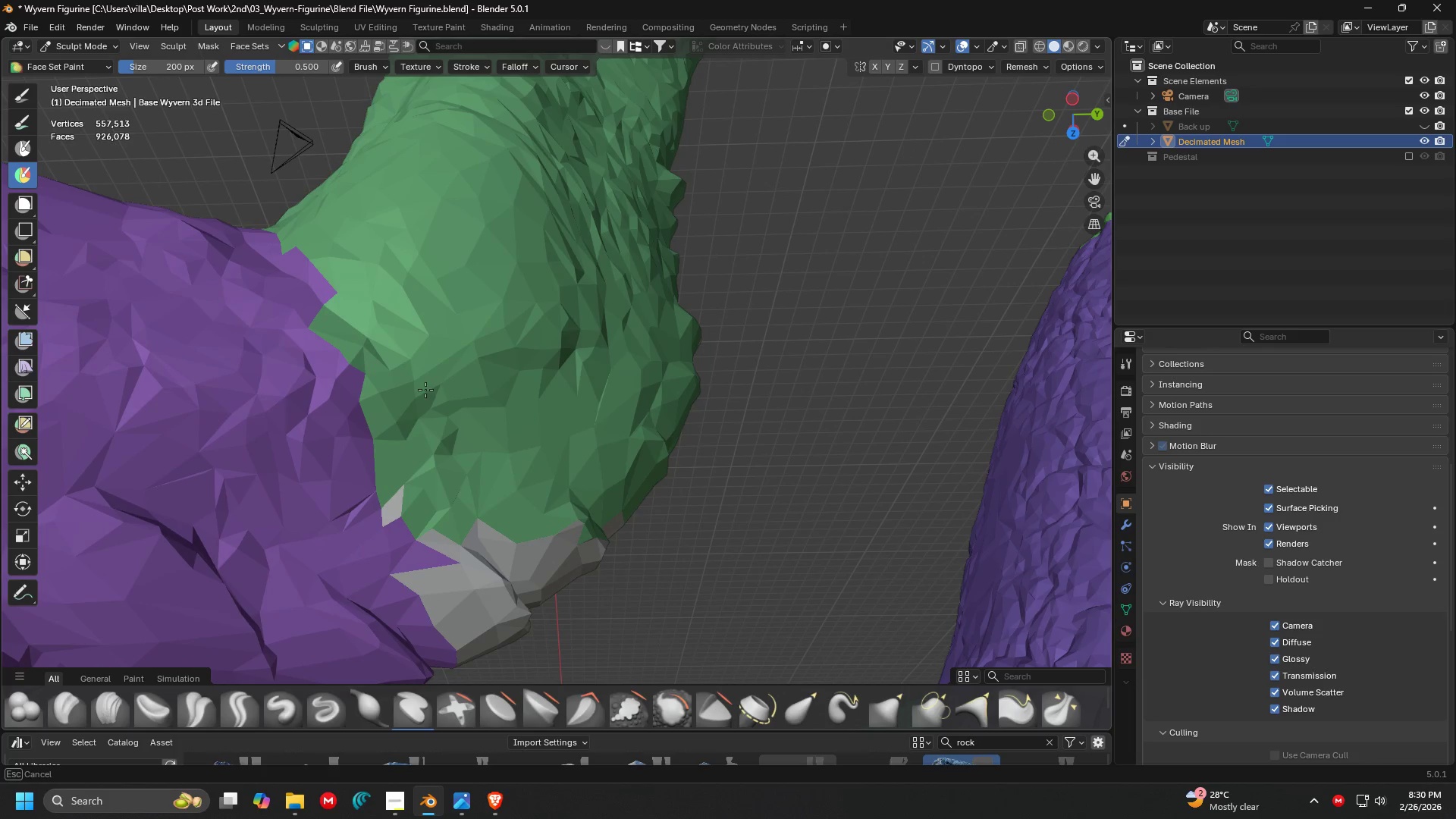 
hold_key(key=ControlLeft, duration=1.53)
 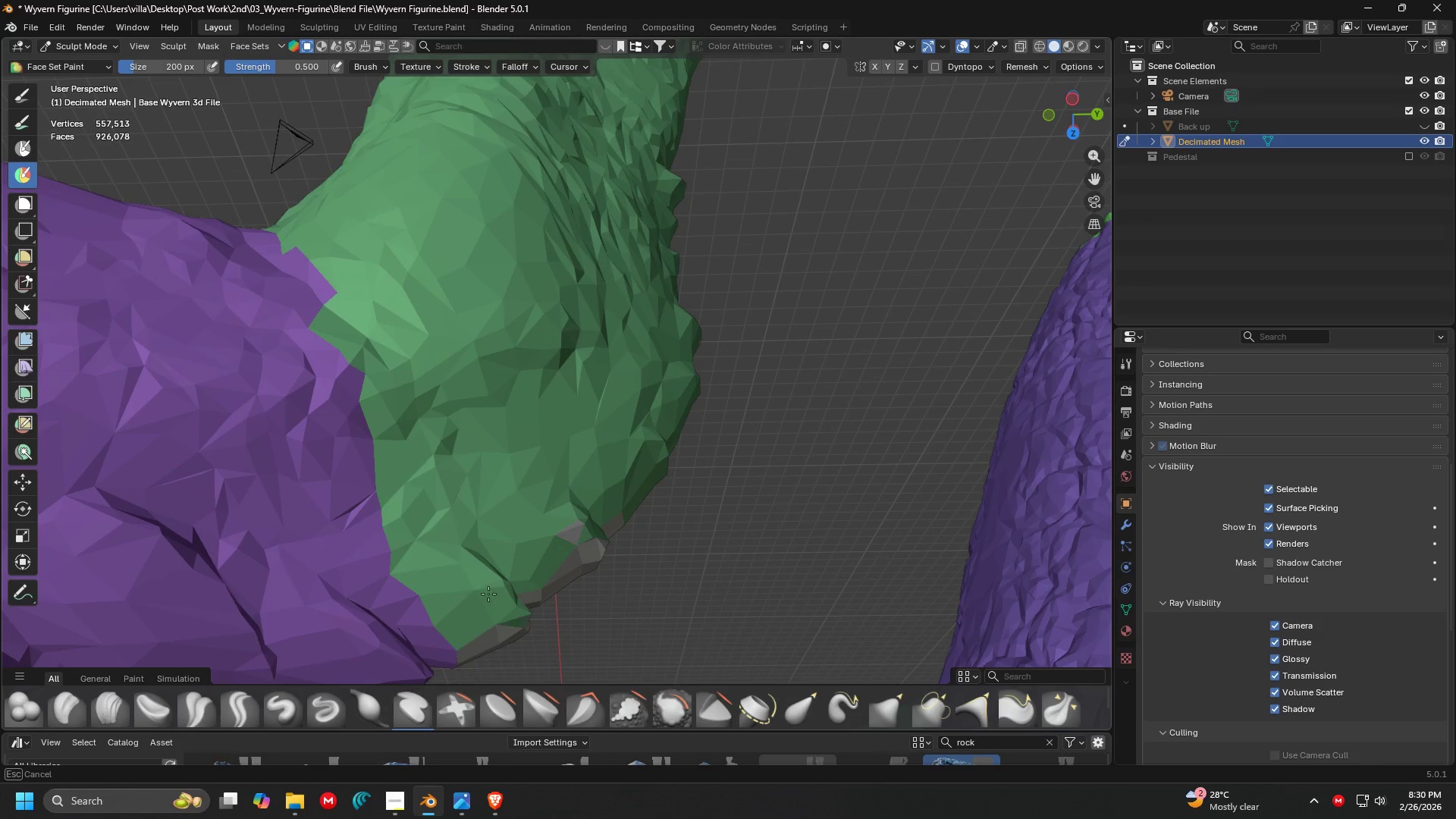 
hold_key(key=ControlLeft, duration=0.94)
 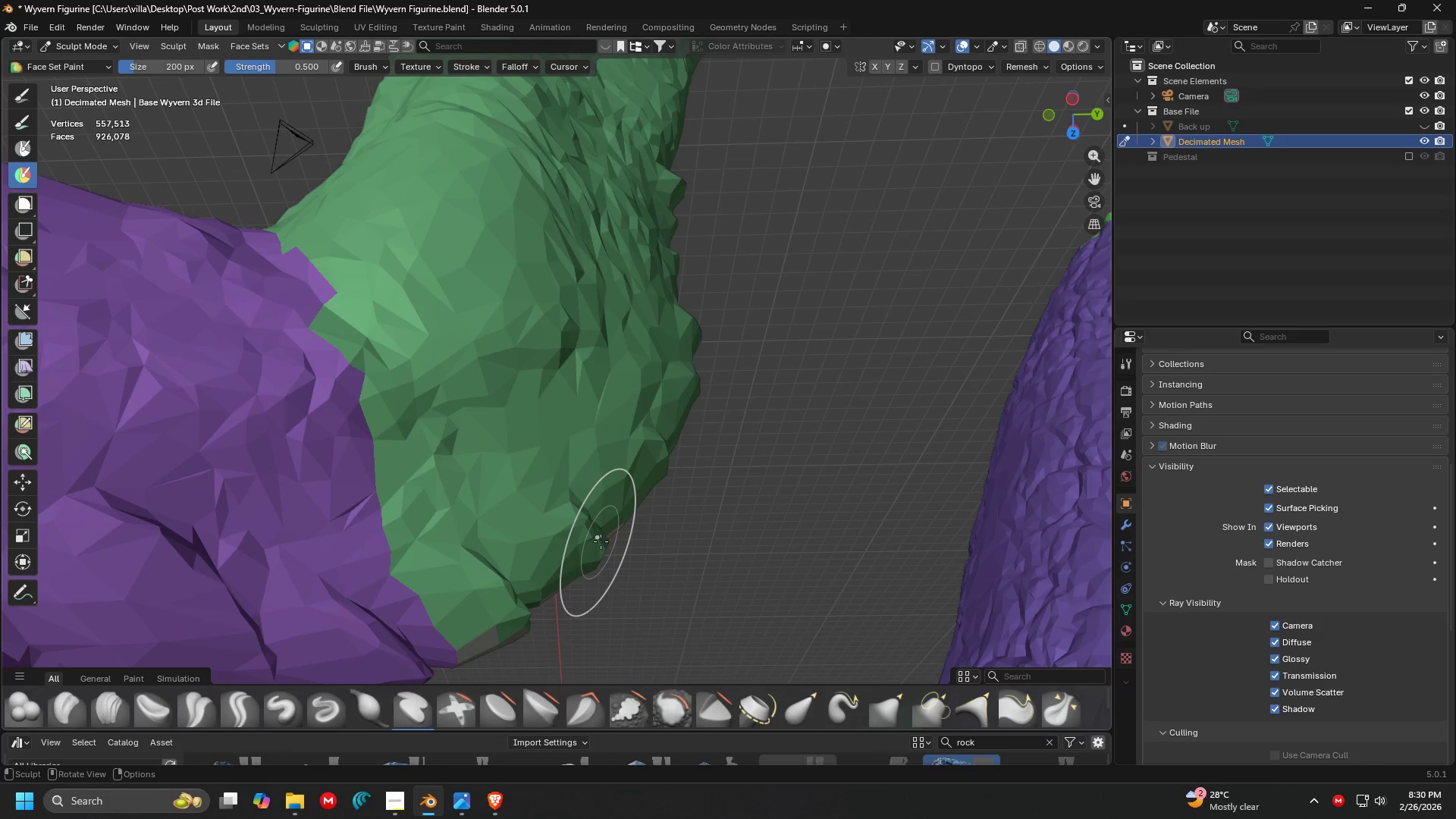 
key(Shift+ShiftLeft)
 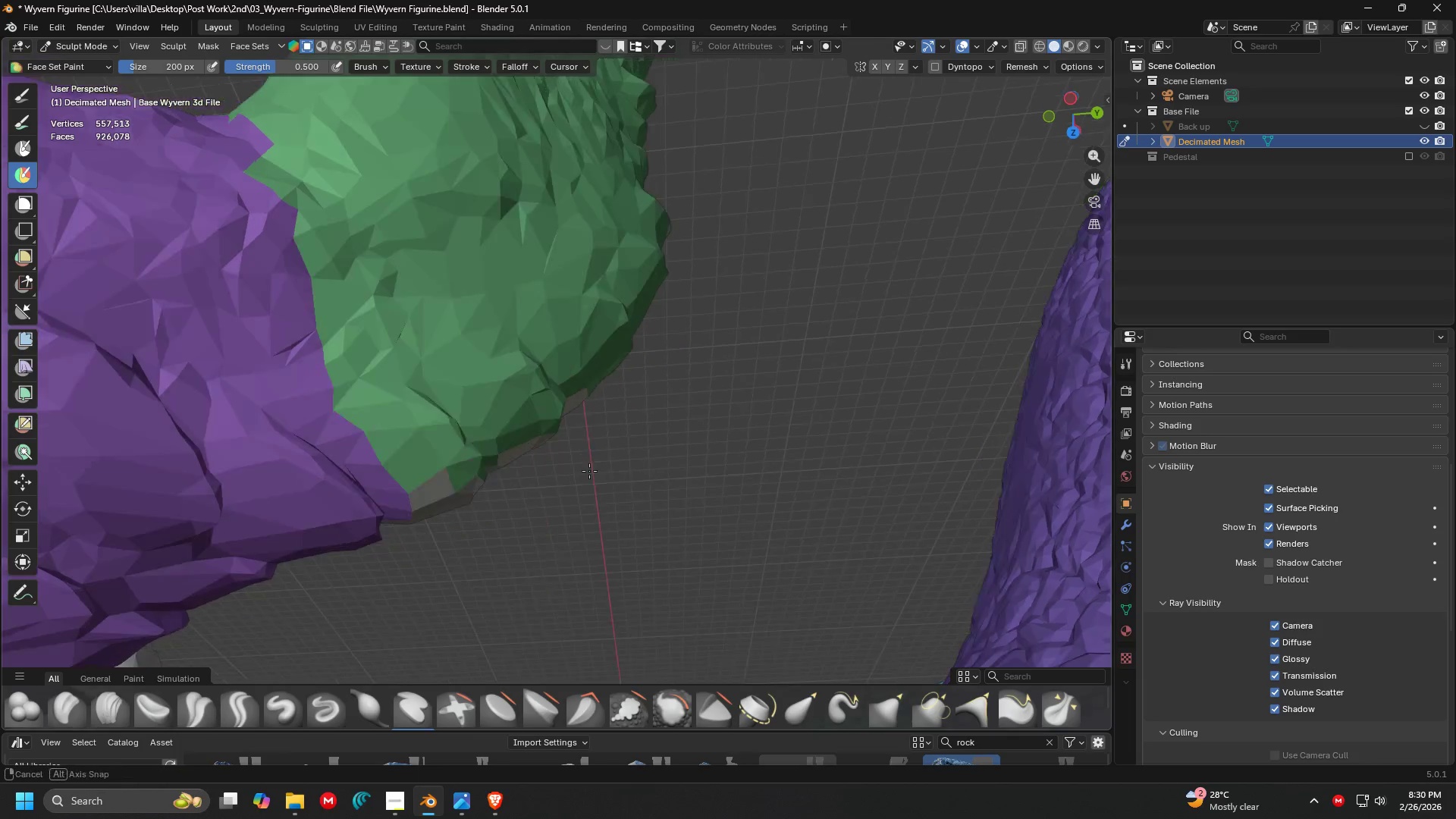 
key(Shift+ShiftLeft)
 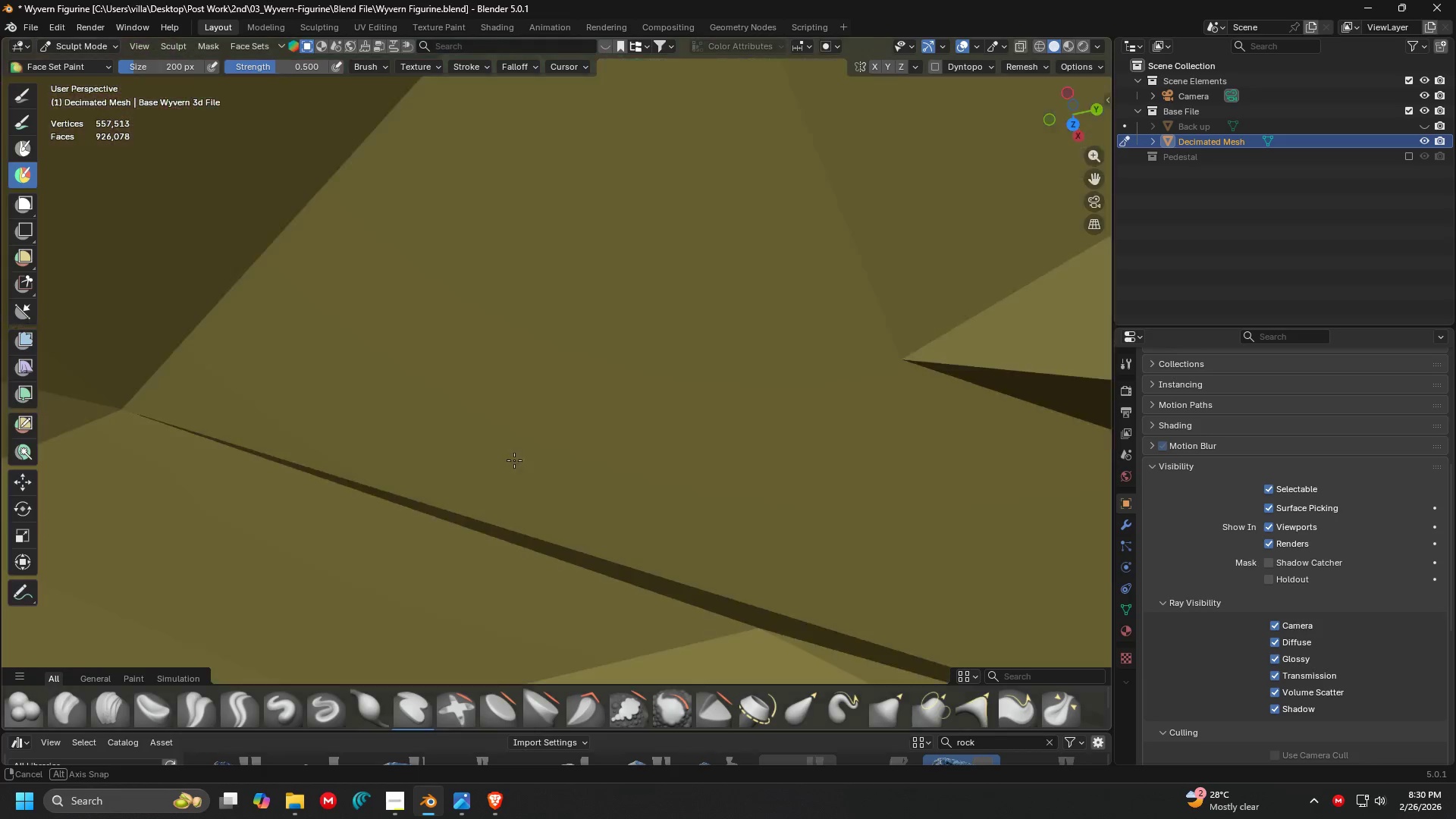 
scroll: coordinate [576, 453], scroll_direction: up, amount: 1.0
 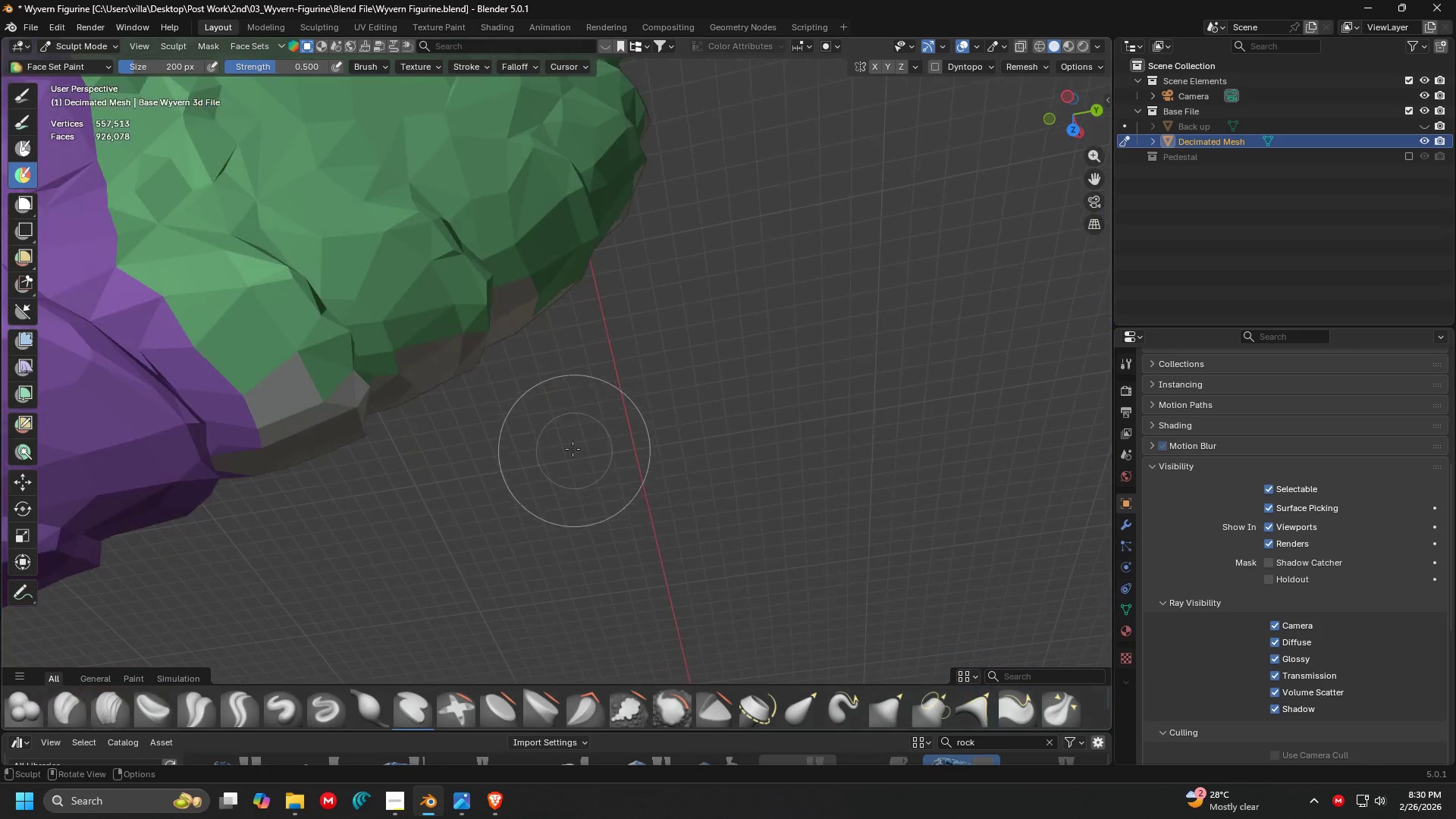 
key(Shift+ShiftLeft)
 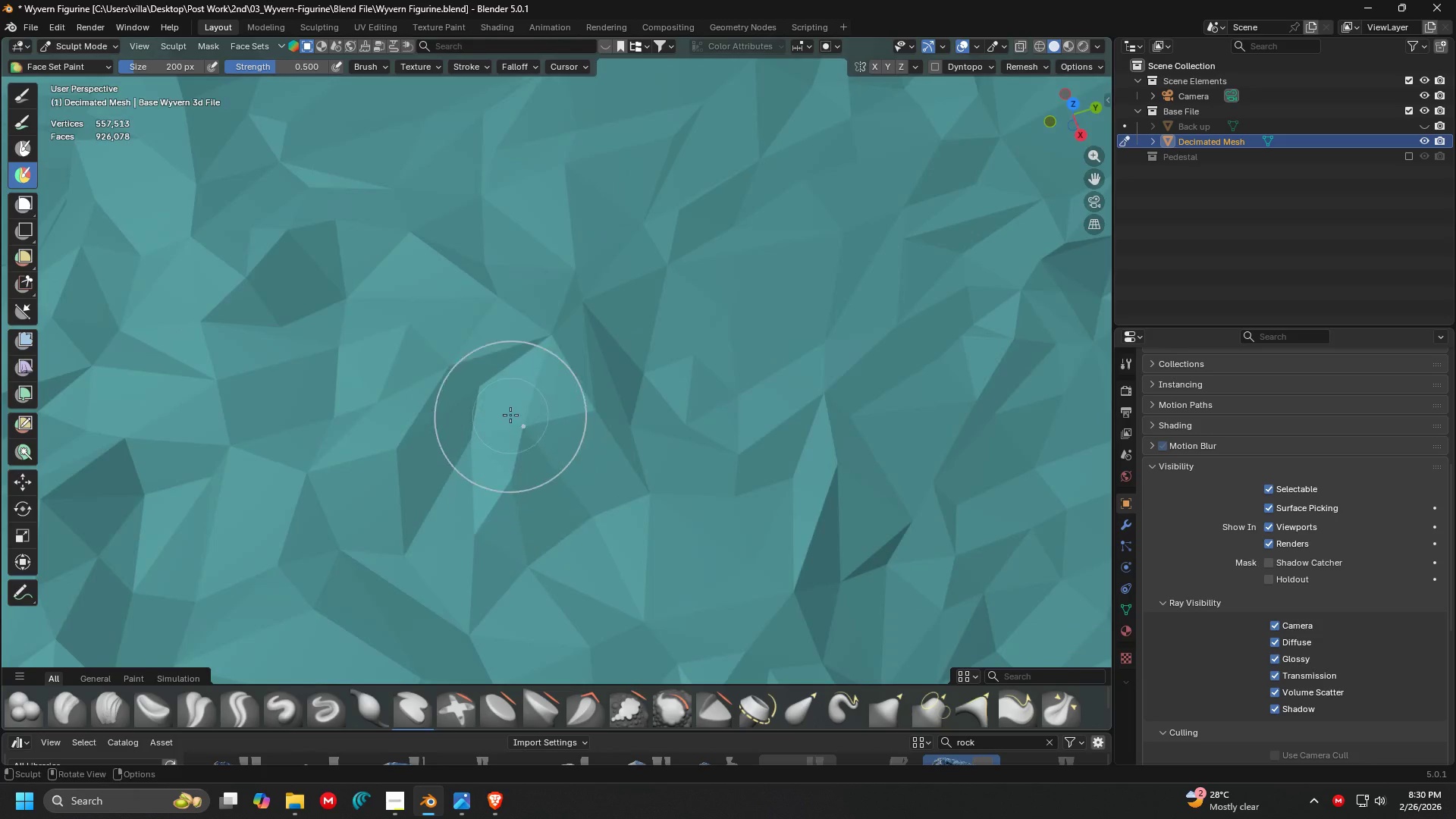 
key(Shift+ShiftLeft)
 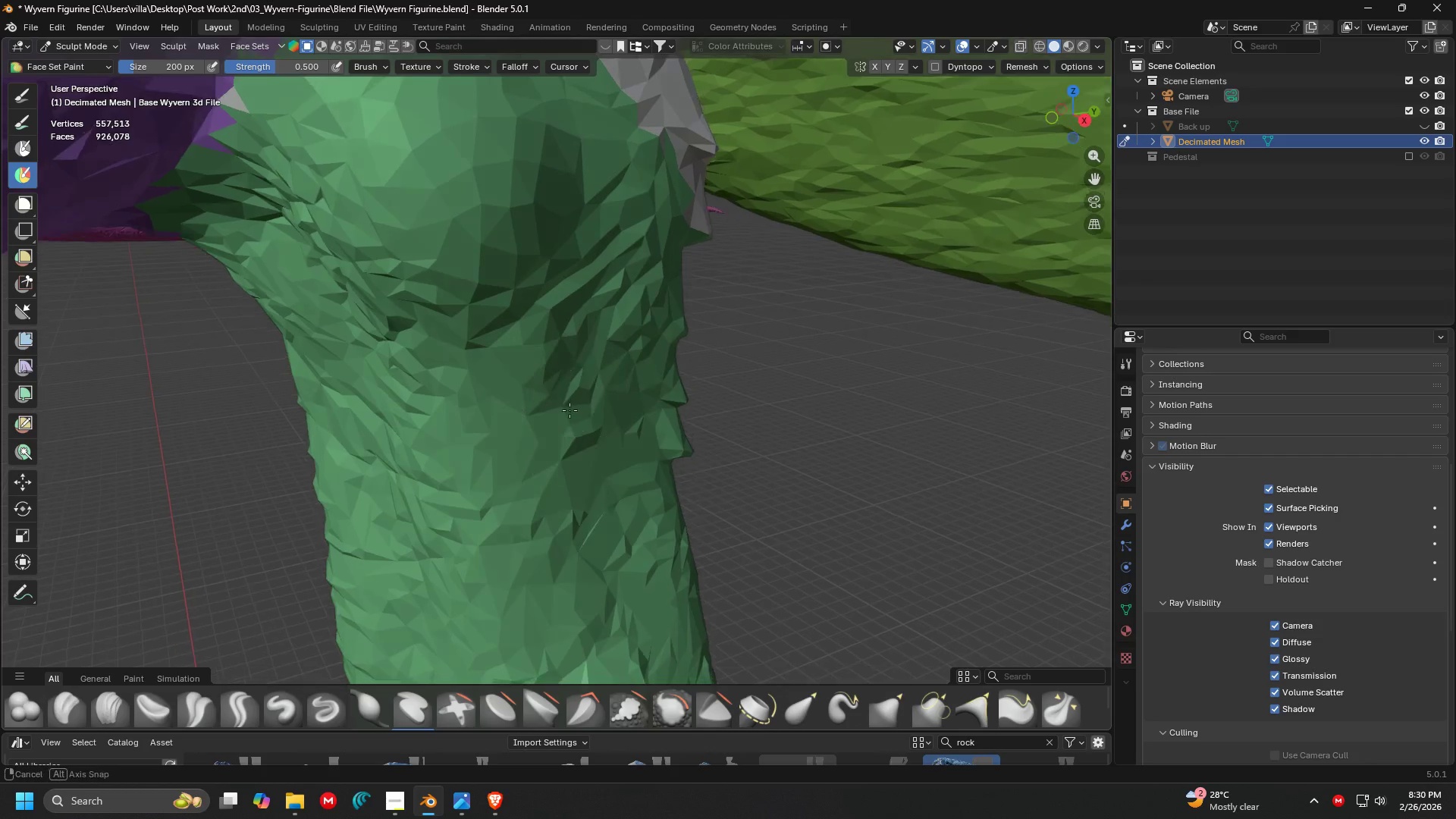 
scroll: coordinate [535, 310], scroll_direction: up, amount: 3.0
 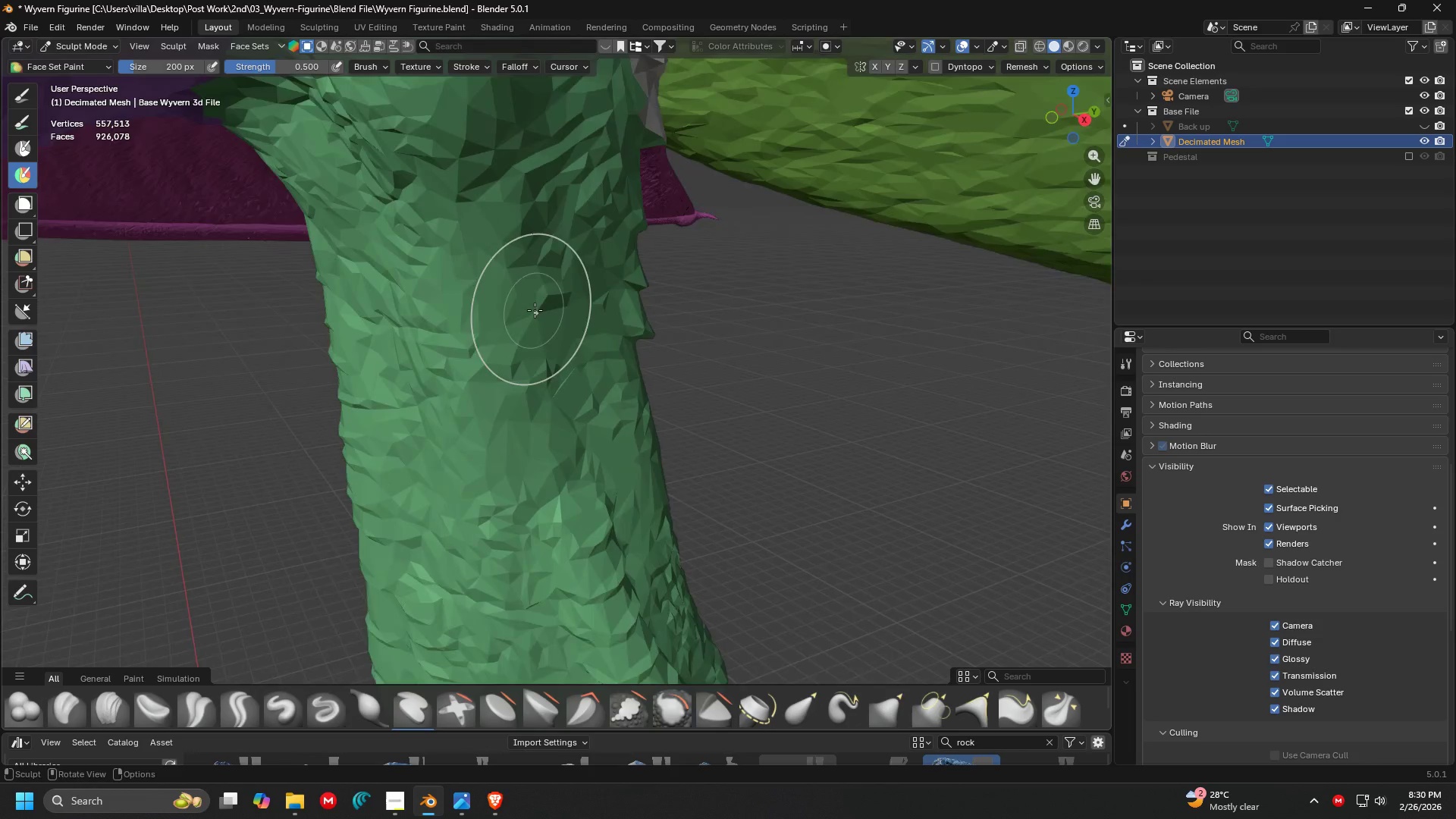 
key(Shift+ShiftLeft)
 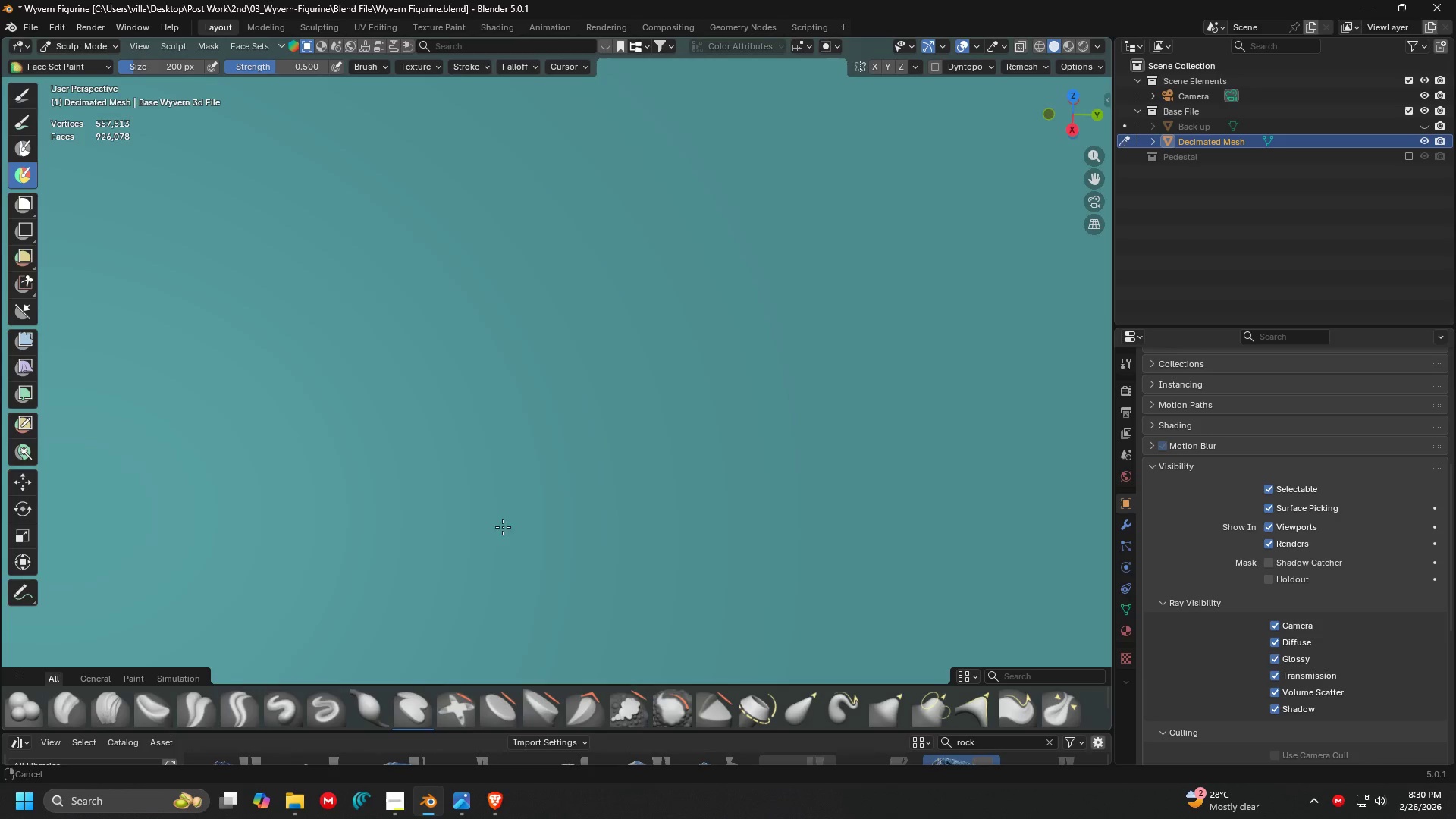 
key(Shift+ShiftLeft)
 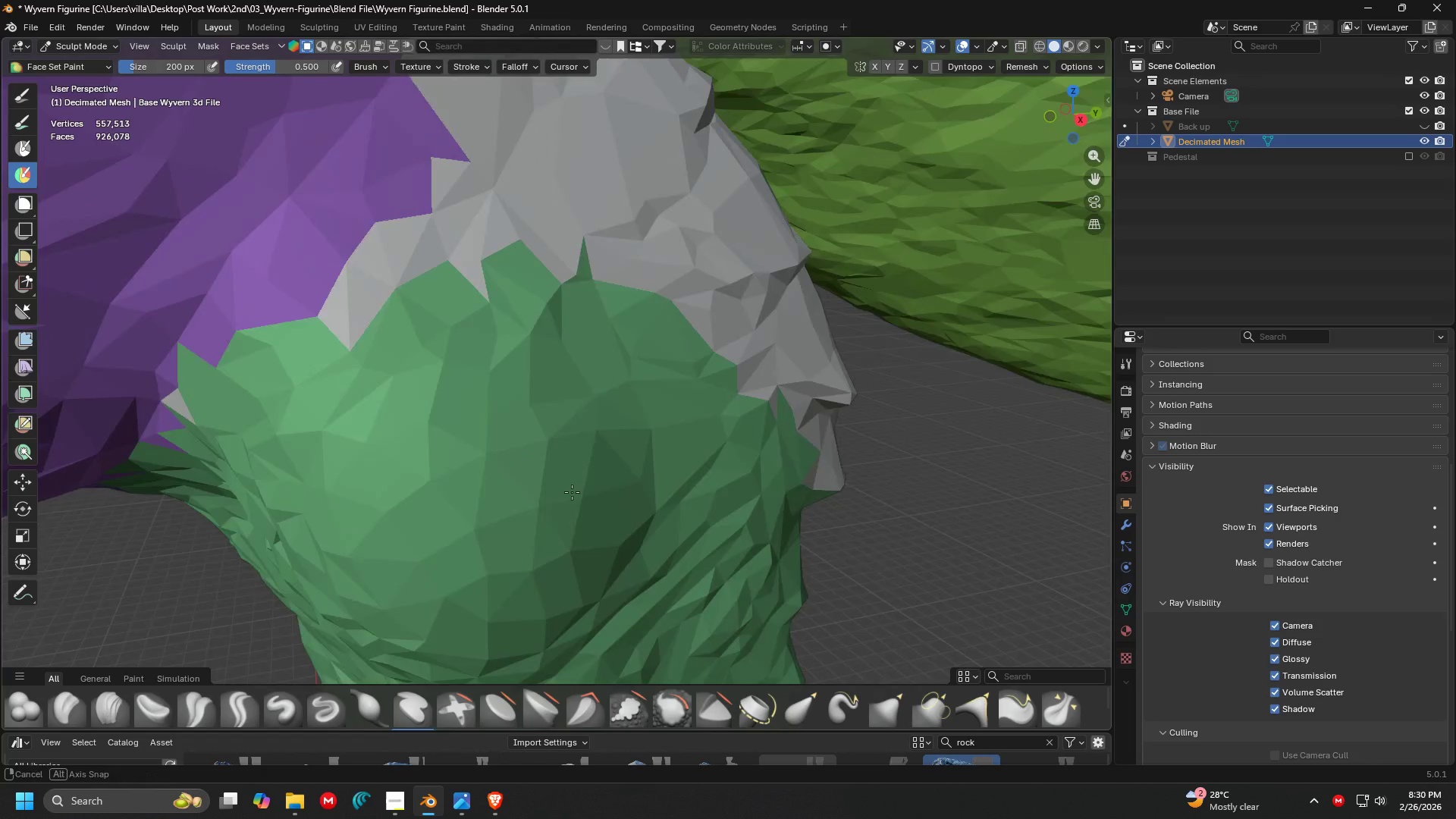 
scroll: coordinate [536, 419], scroll_direction: up, amount: 1.0
 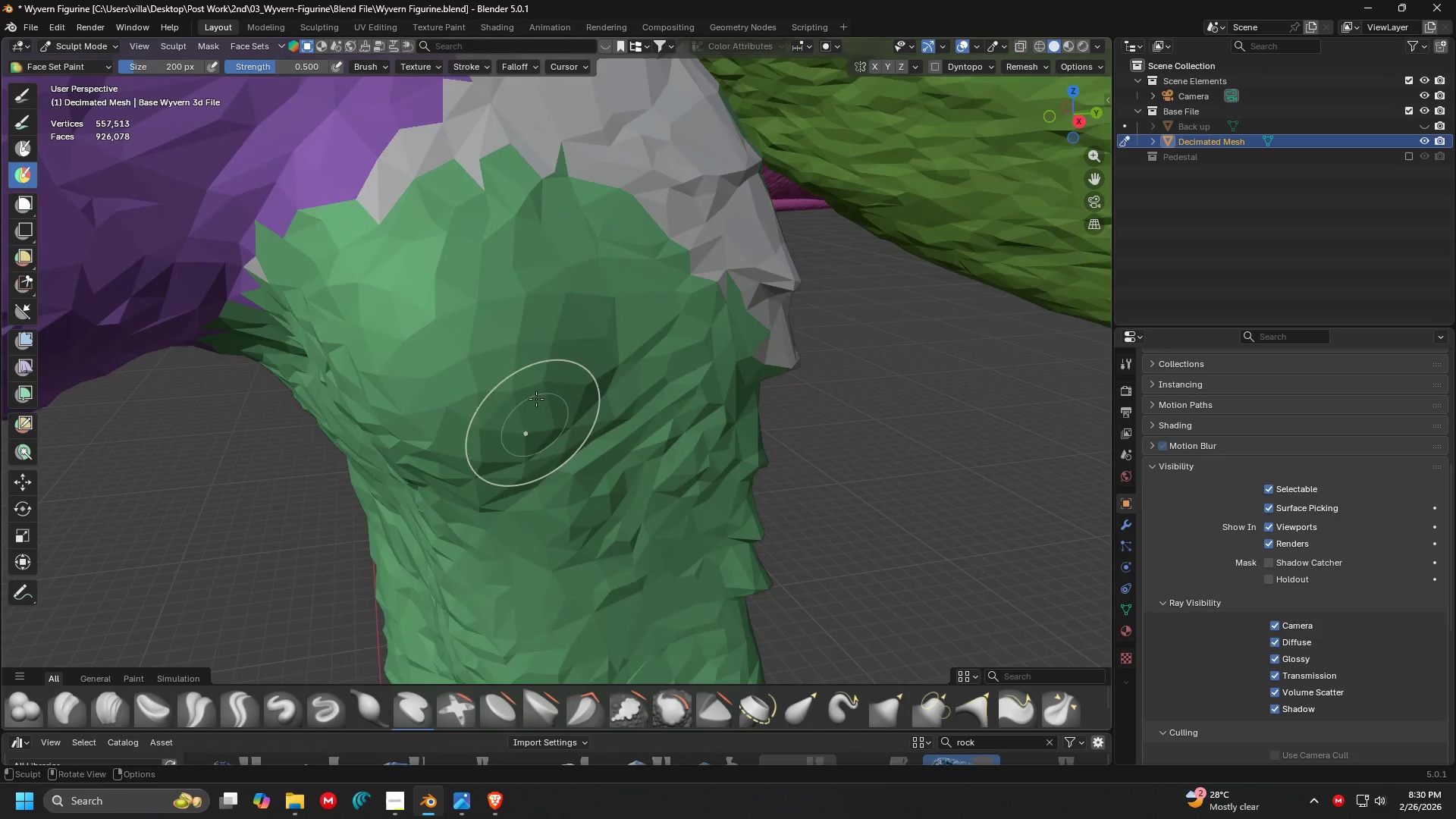 
hold_key(key=ControlLeft, duration=1.5)
left_click_drag(start_coordinate=[480, 350], to_coordinate=[491, 200])
 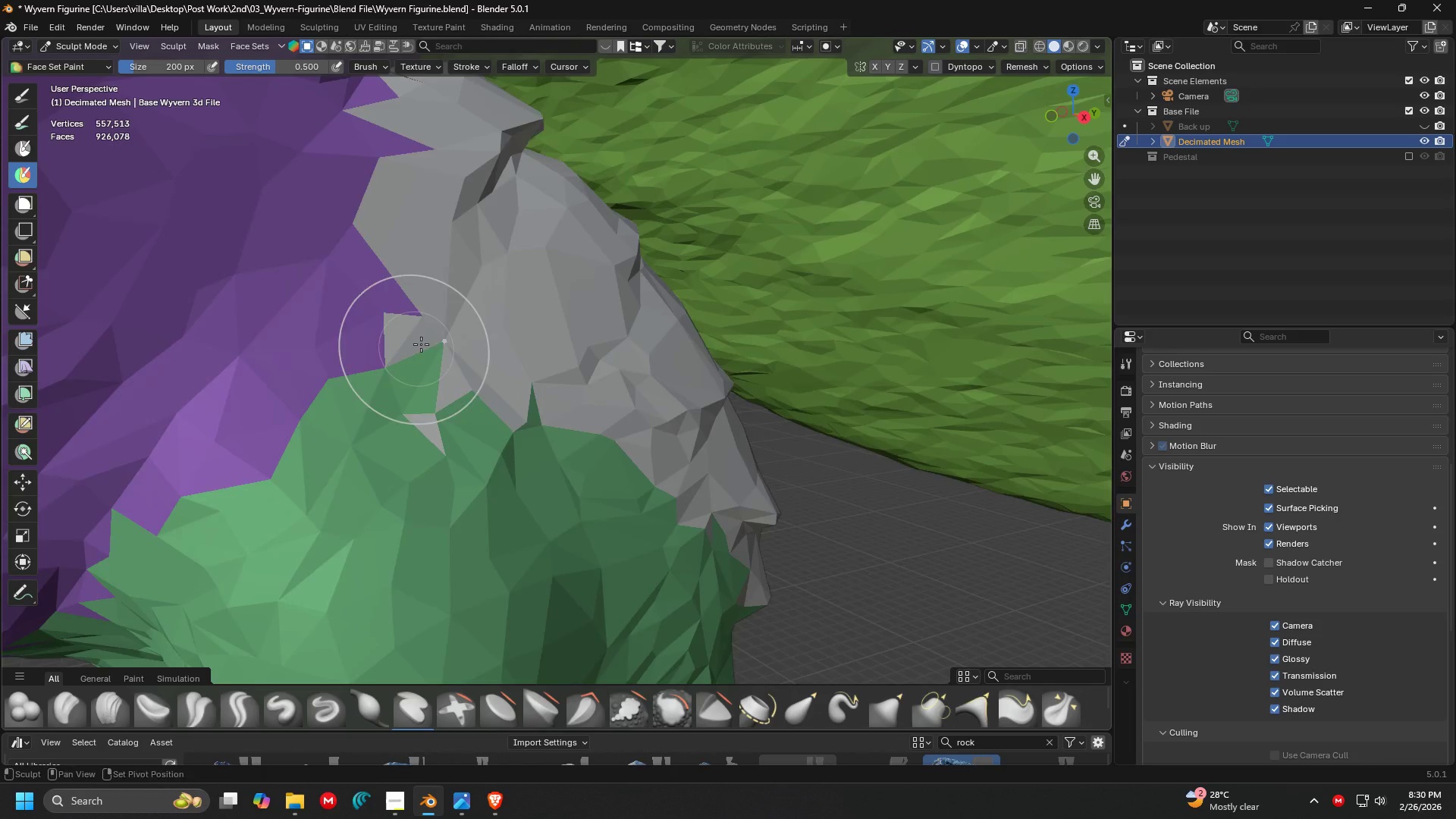 
key(Control+ControlLeft)
 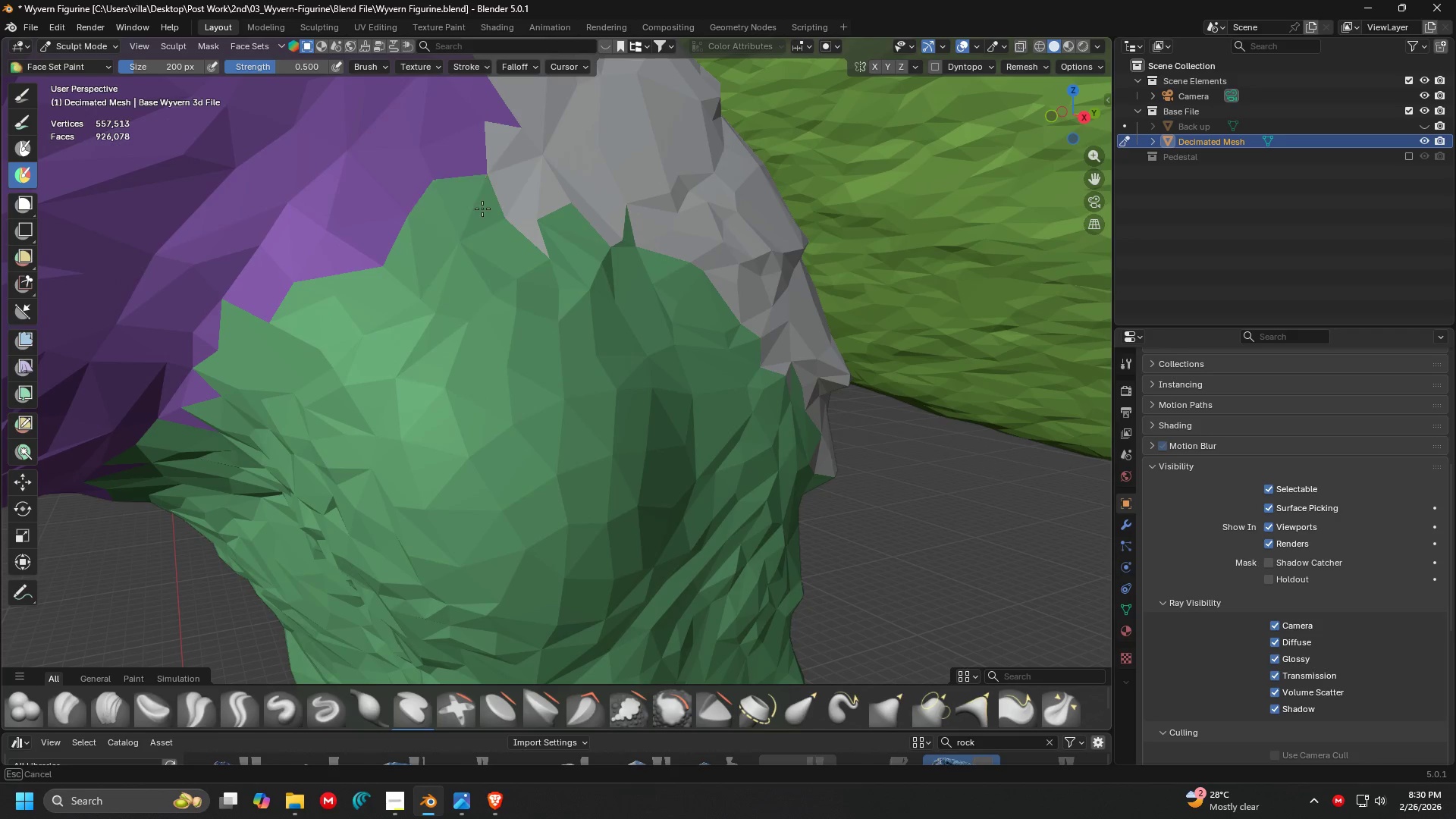 
hold_key(key=ControlLeft, duration=2.03)
 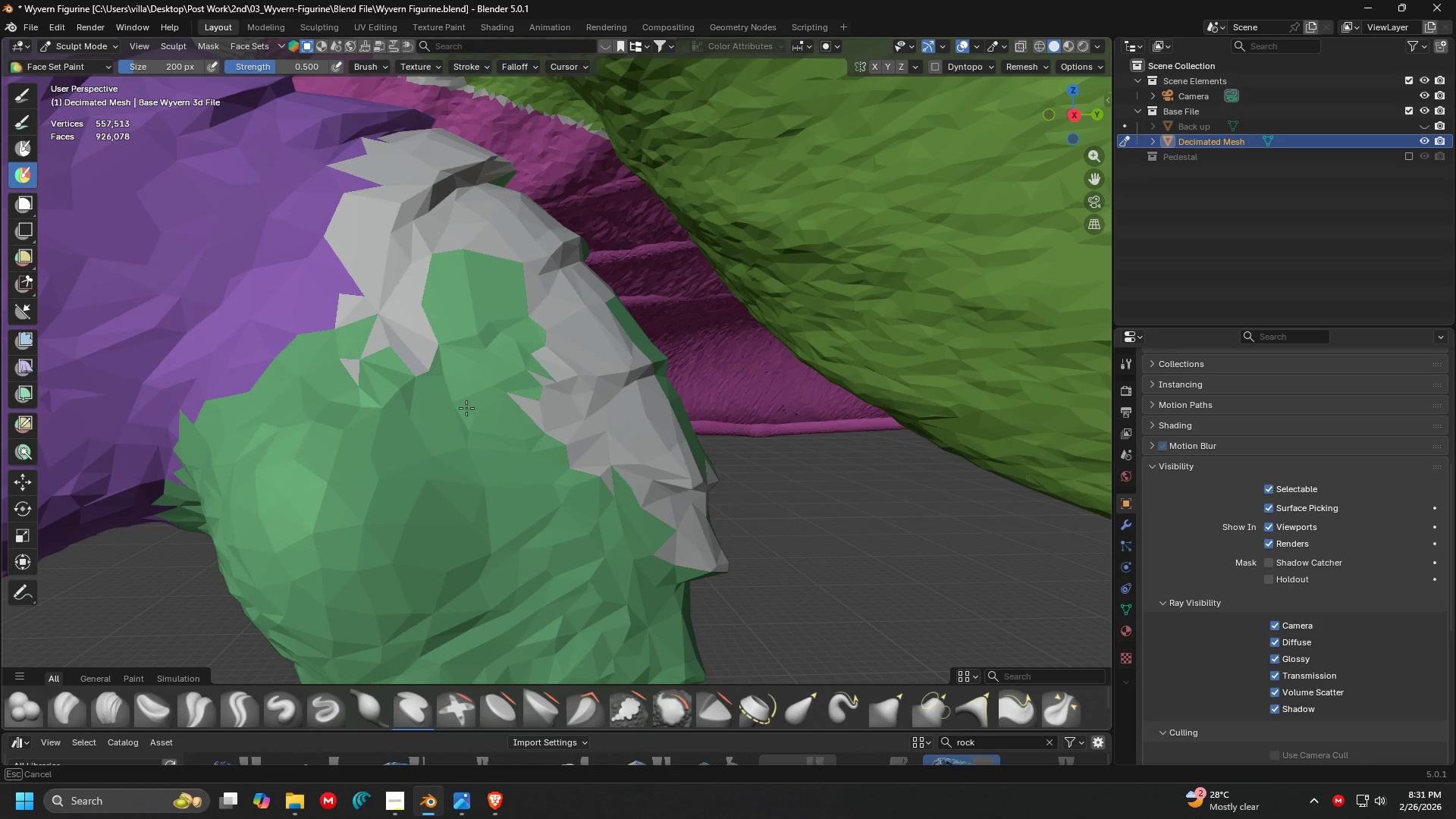 
key(Shift+ShiftLeft)
 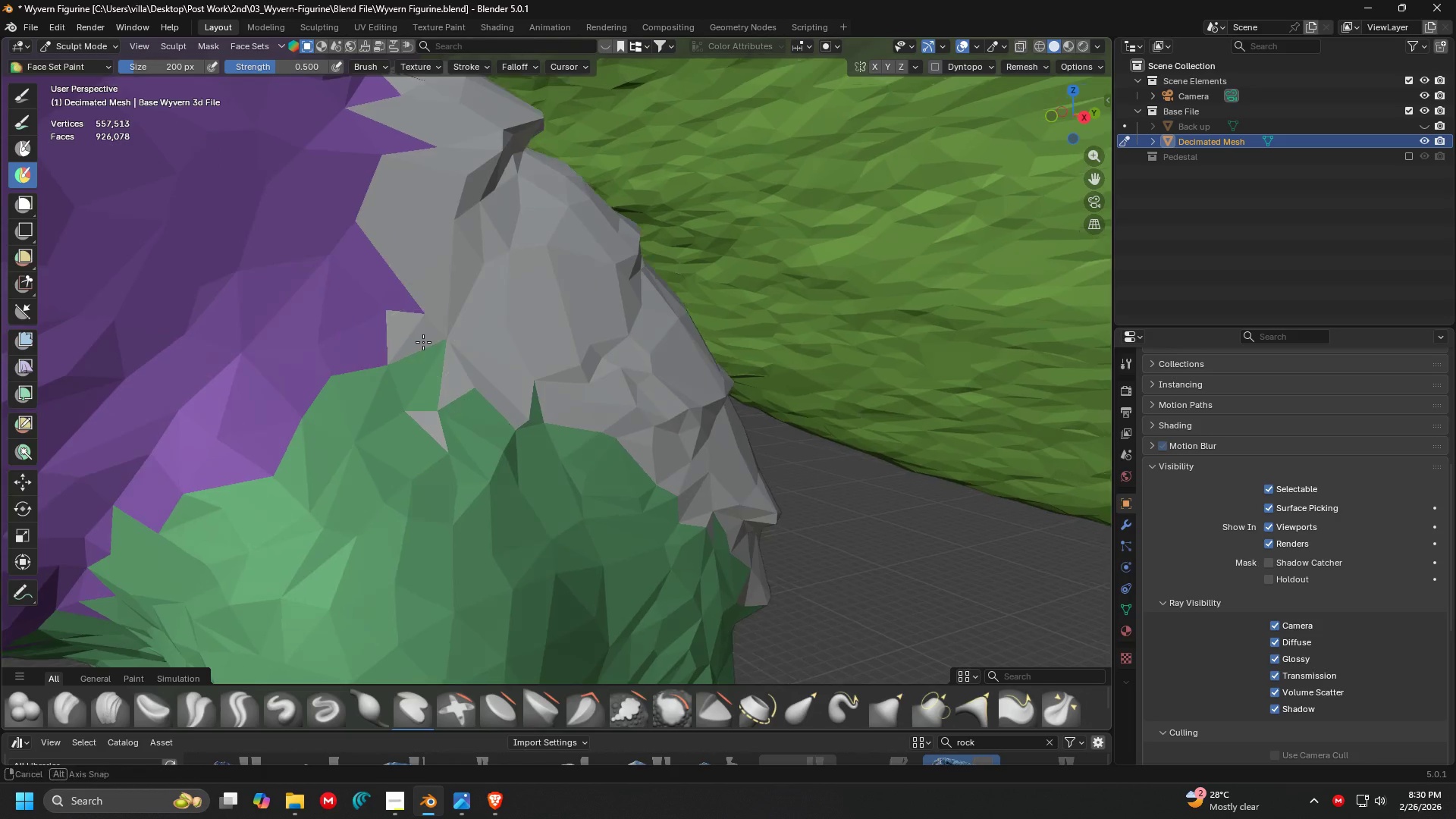 
key(Shift+ShiftLeft)
 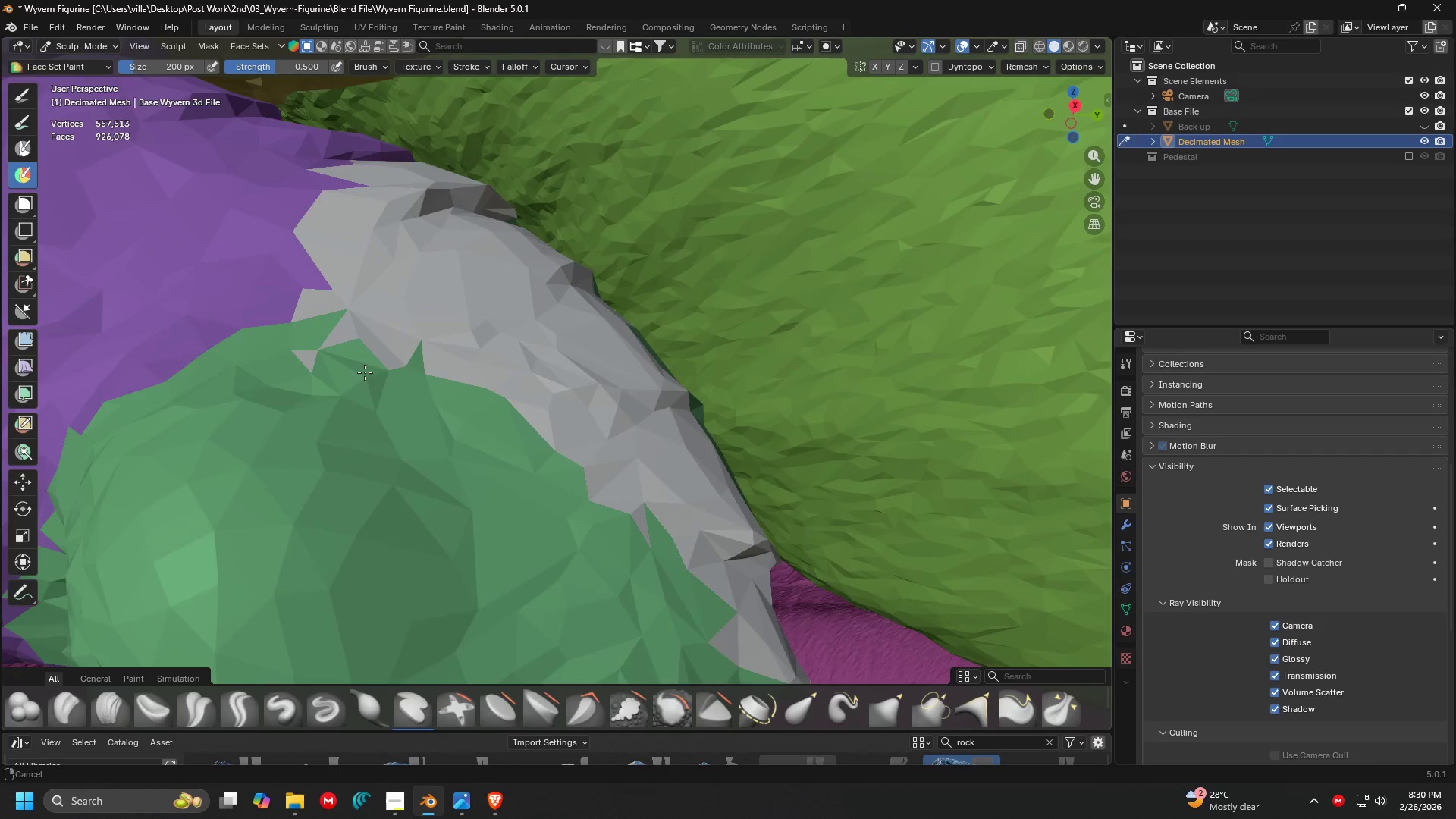 
scroll: coordinate [365, 391], scroll_direction: down, amount: 1.0
 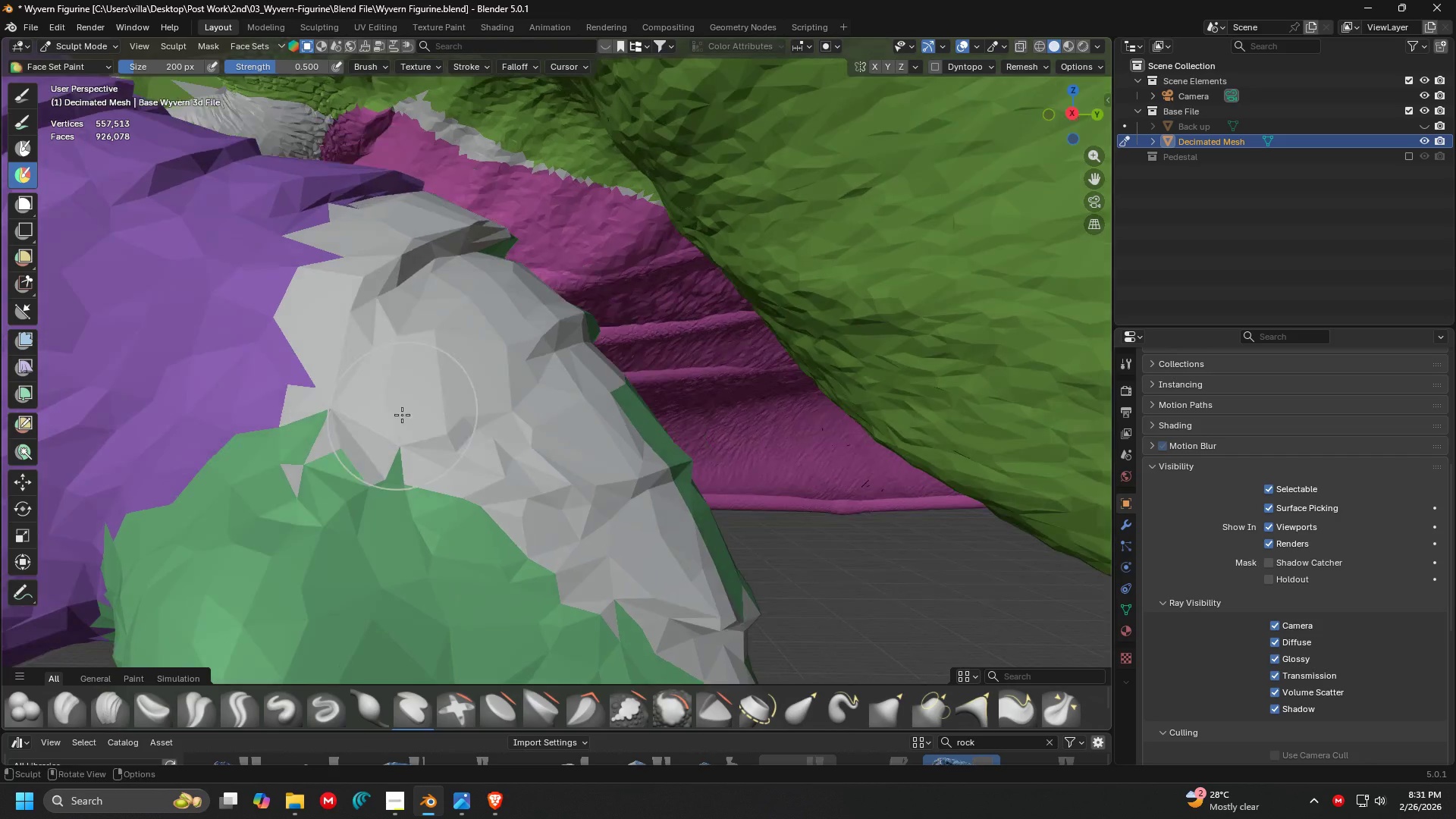 
key(Shift+ShiftLeft)
 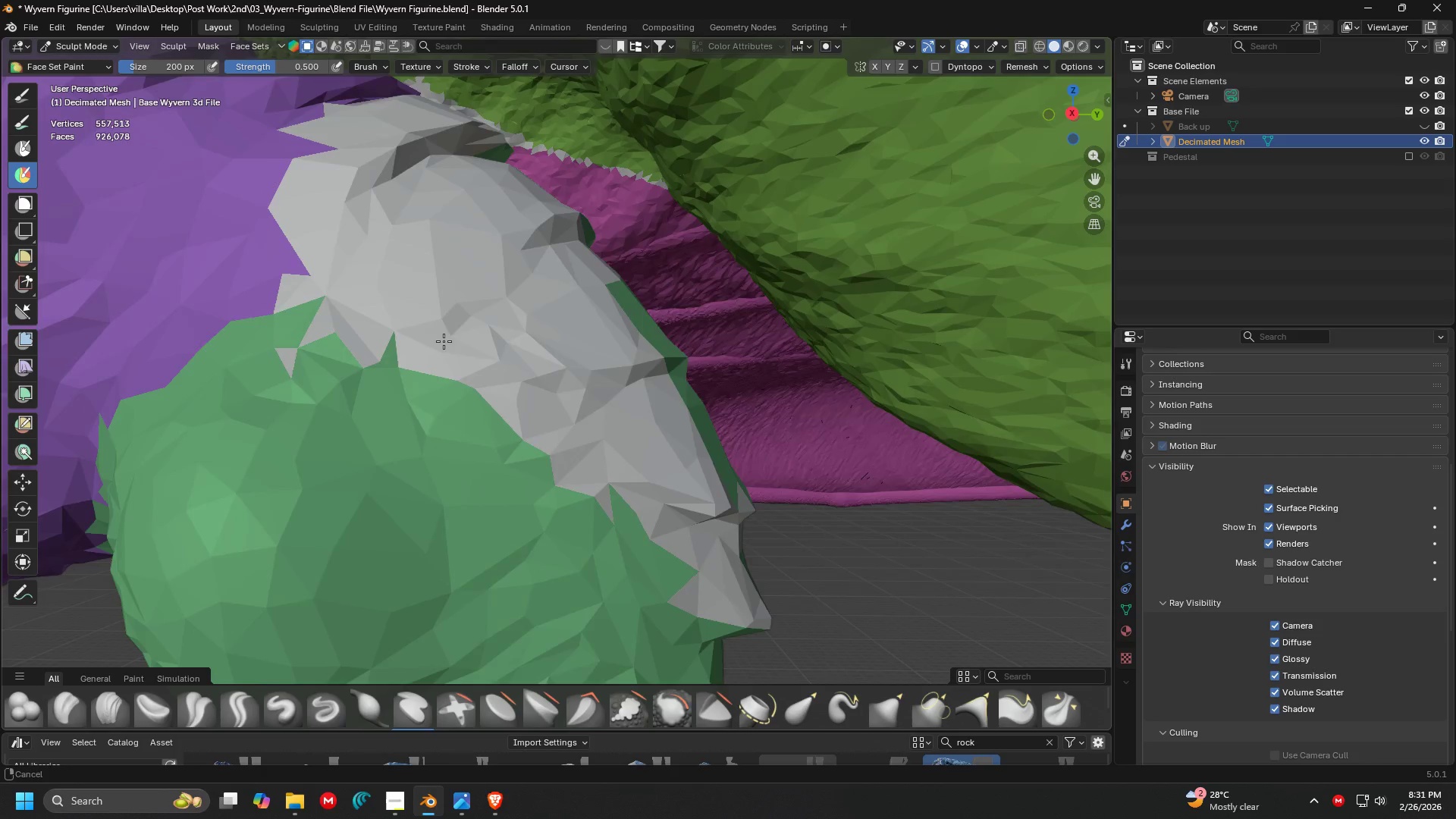 
hold_key(key=ControlLeft, duration=1.5)
left_click_drag(start_coordinate=[460, 419], to_coordinate=[408, 246])
 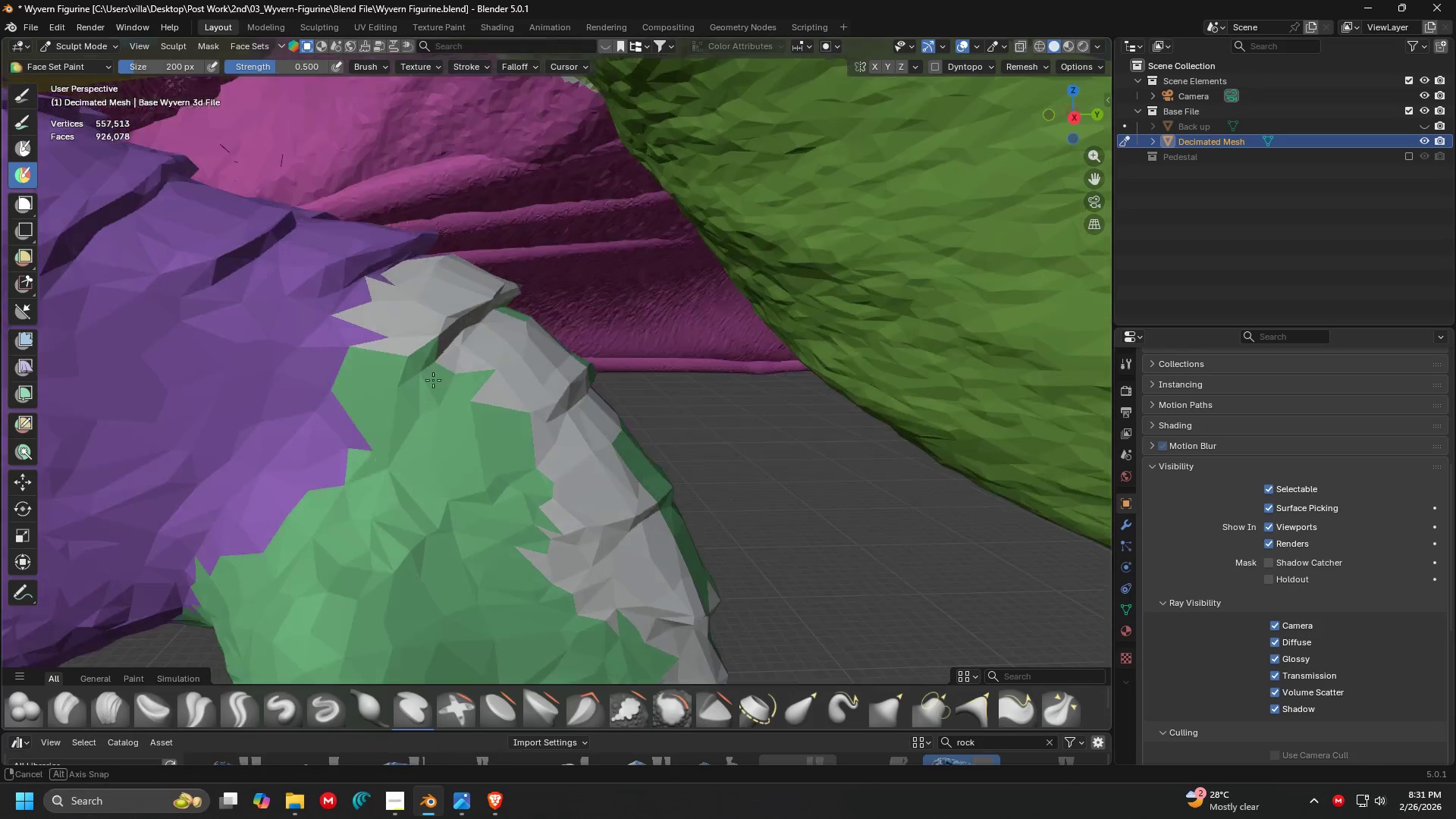 
scroll: coordinate [457, 340], scroll_direction: down, amount: 1.0
 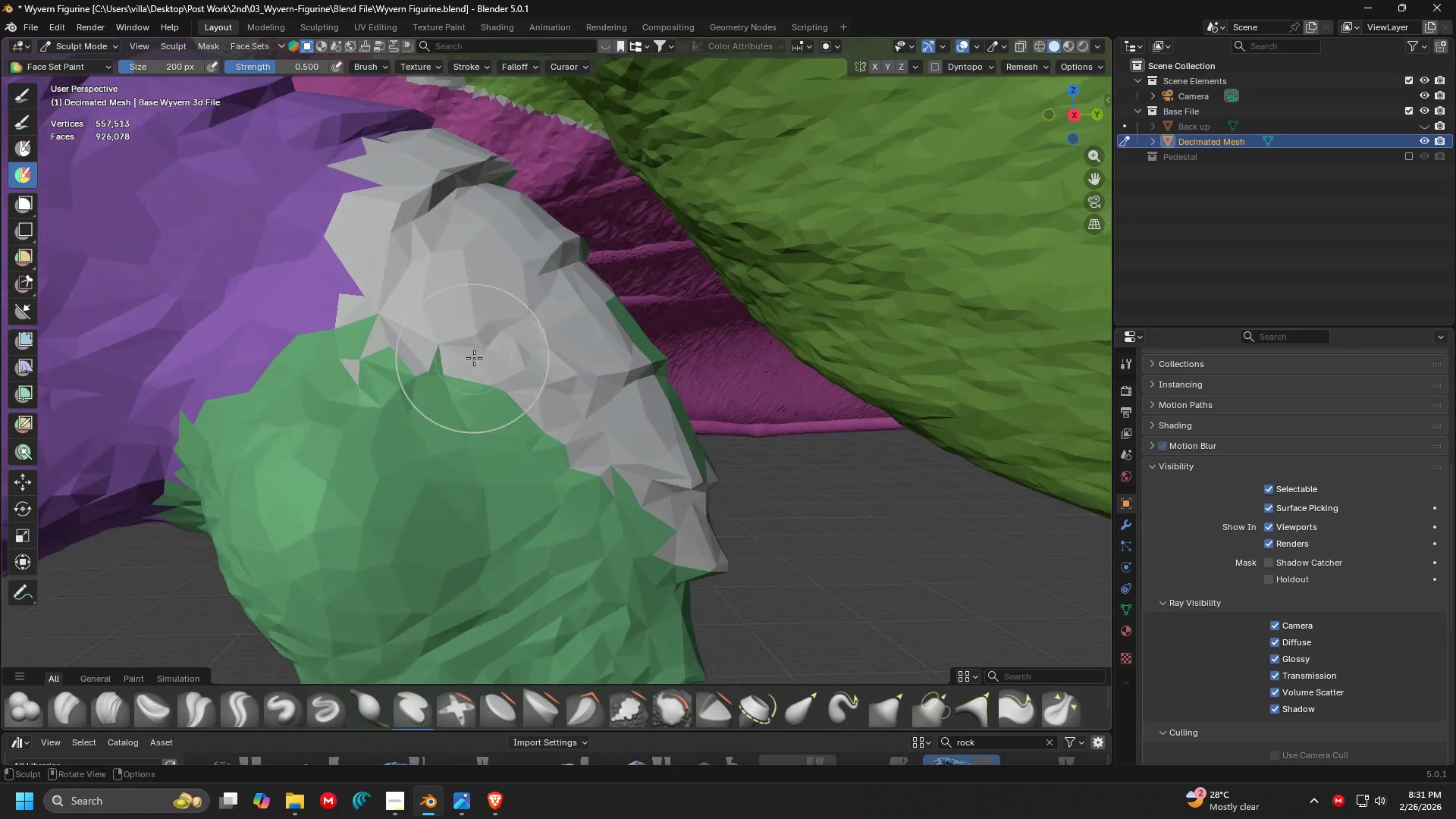 
key(Control+ControlLeft)
 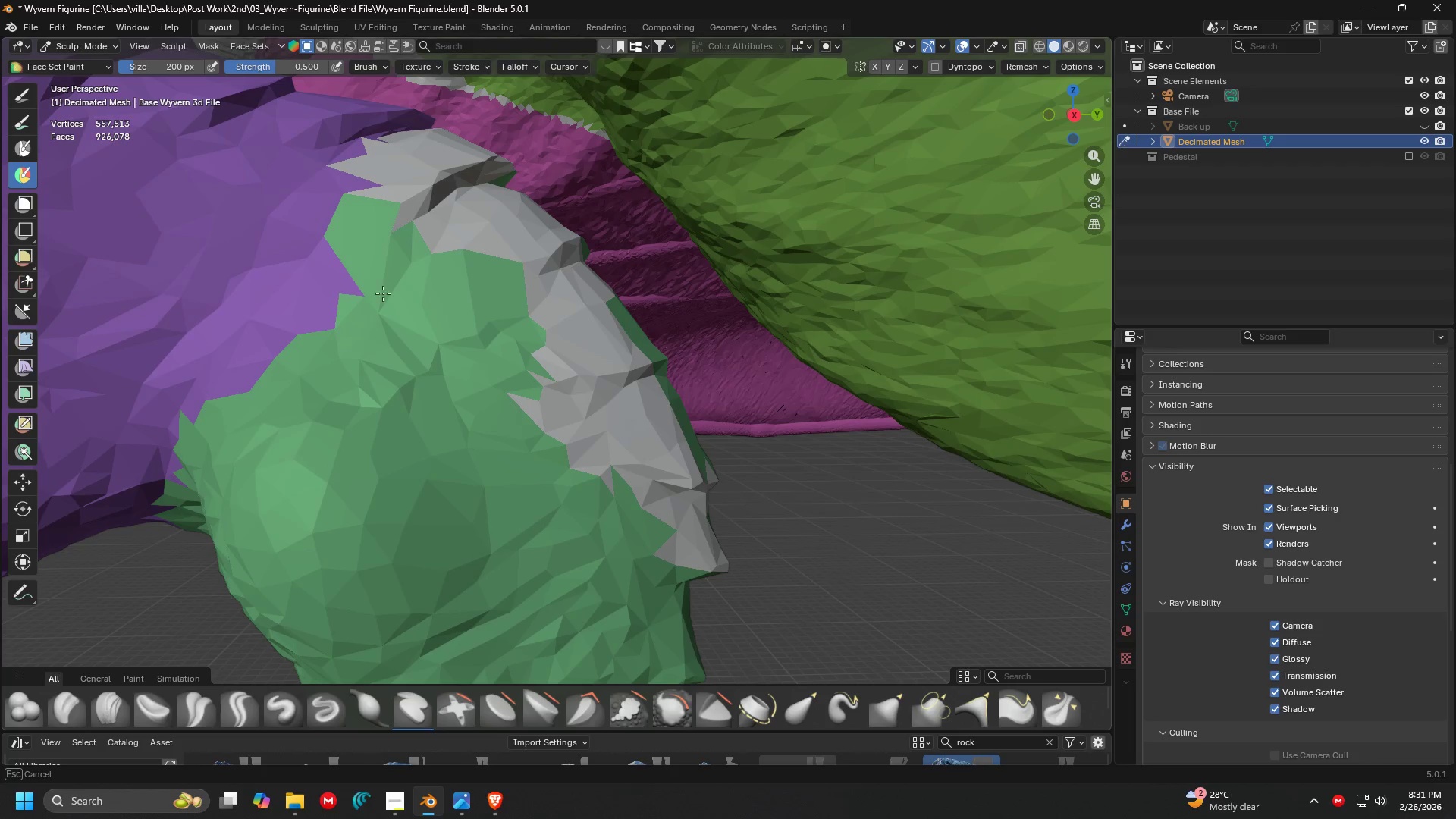 
key(Control+ControlLeft)
 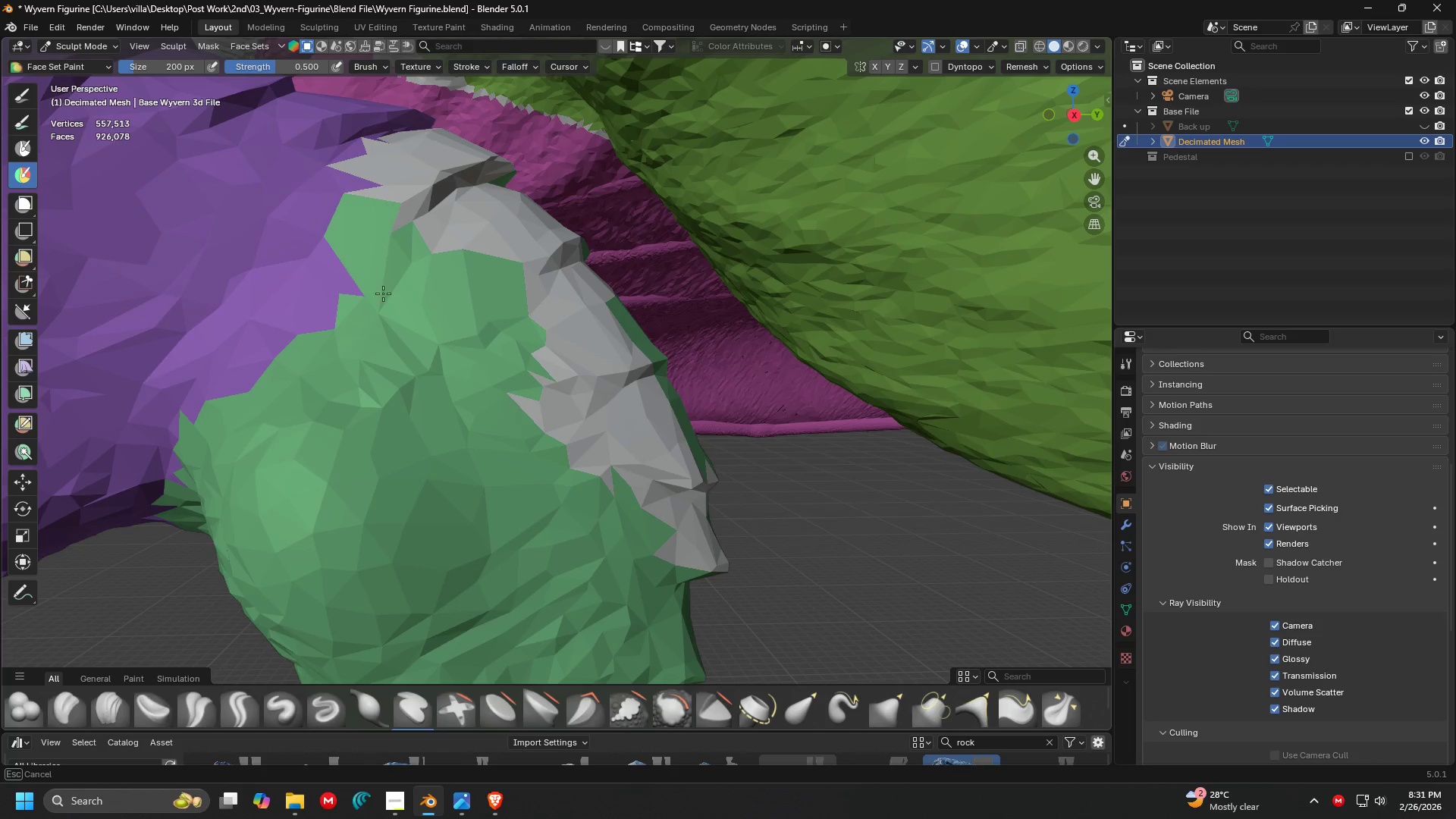 
key(Control+ControlLeft)
 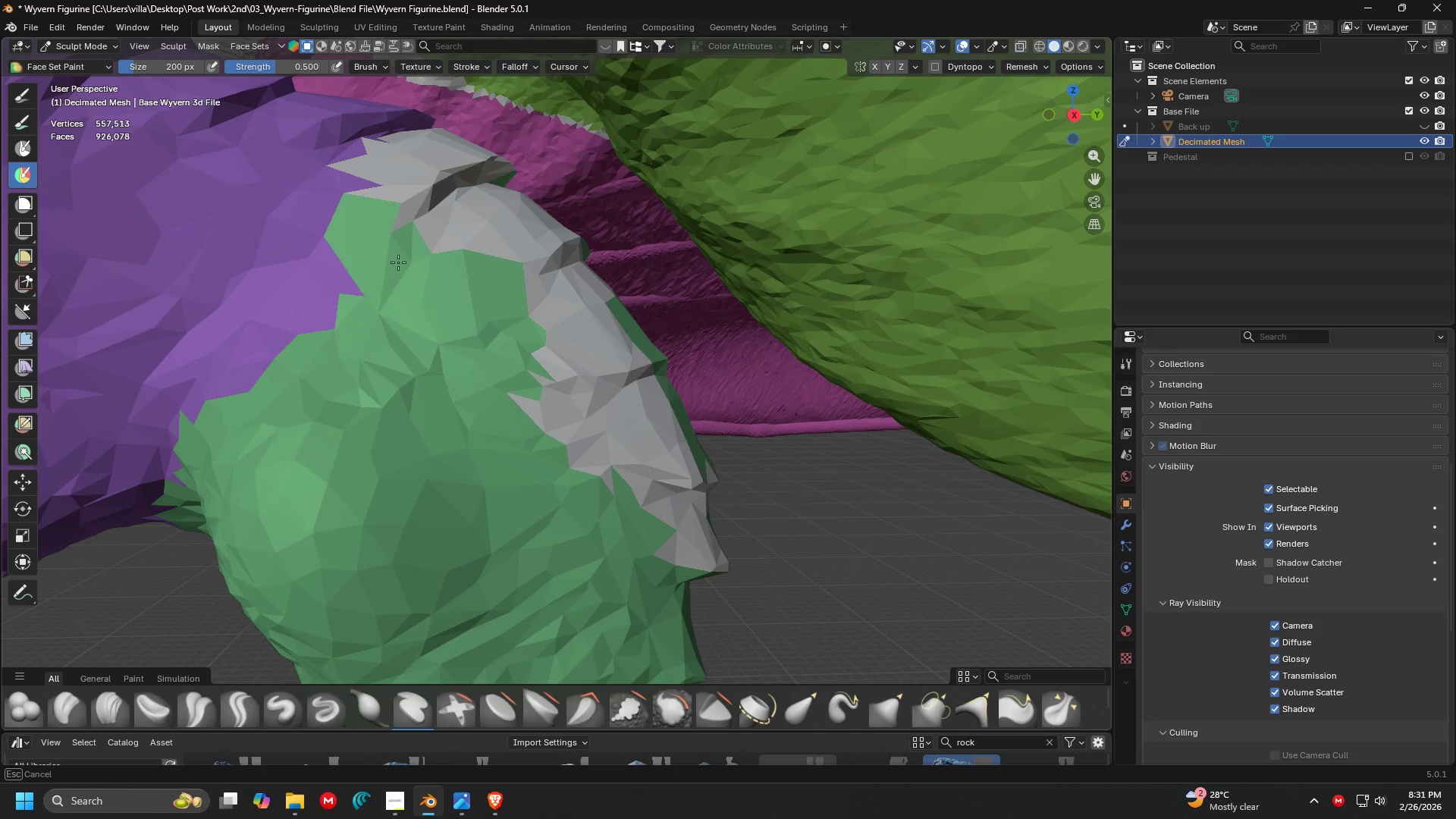 
key(Control+ControlLeft)
 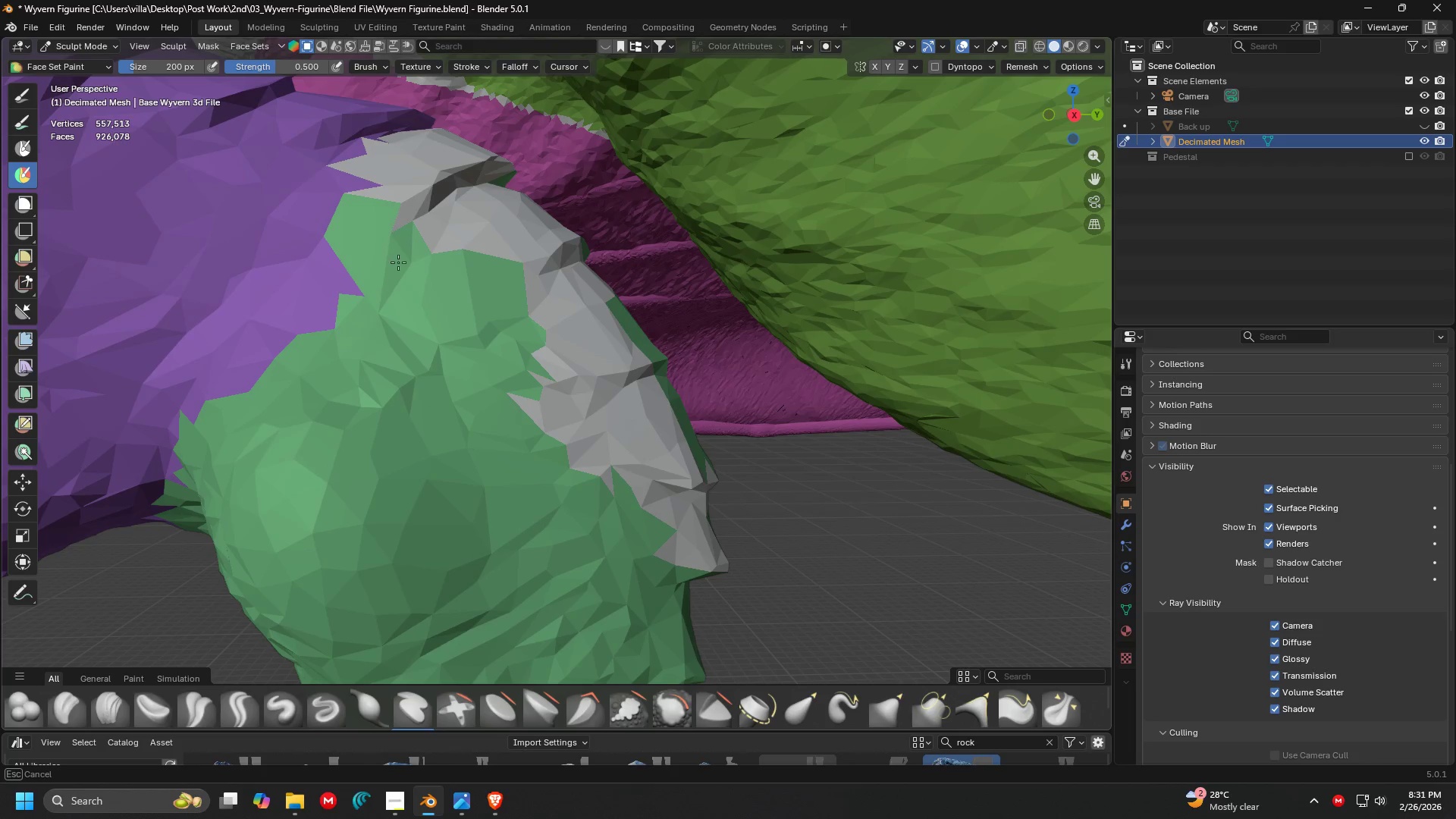 
key(Control+ControlLeft)
 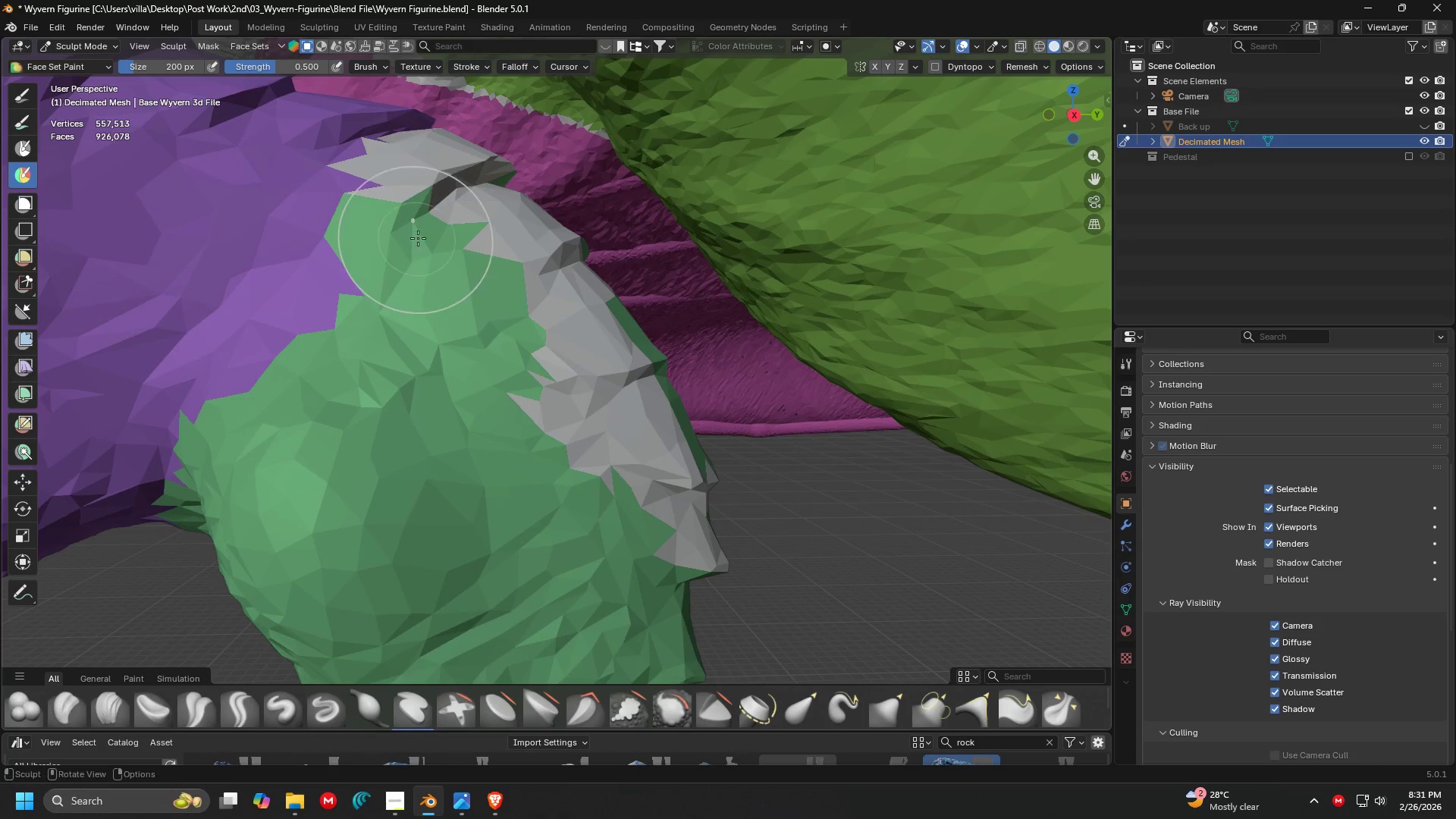 
key(Shift+ShiftLeft)
 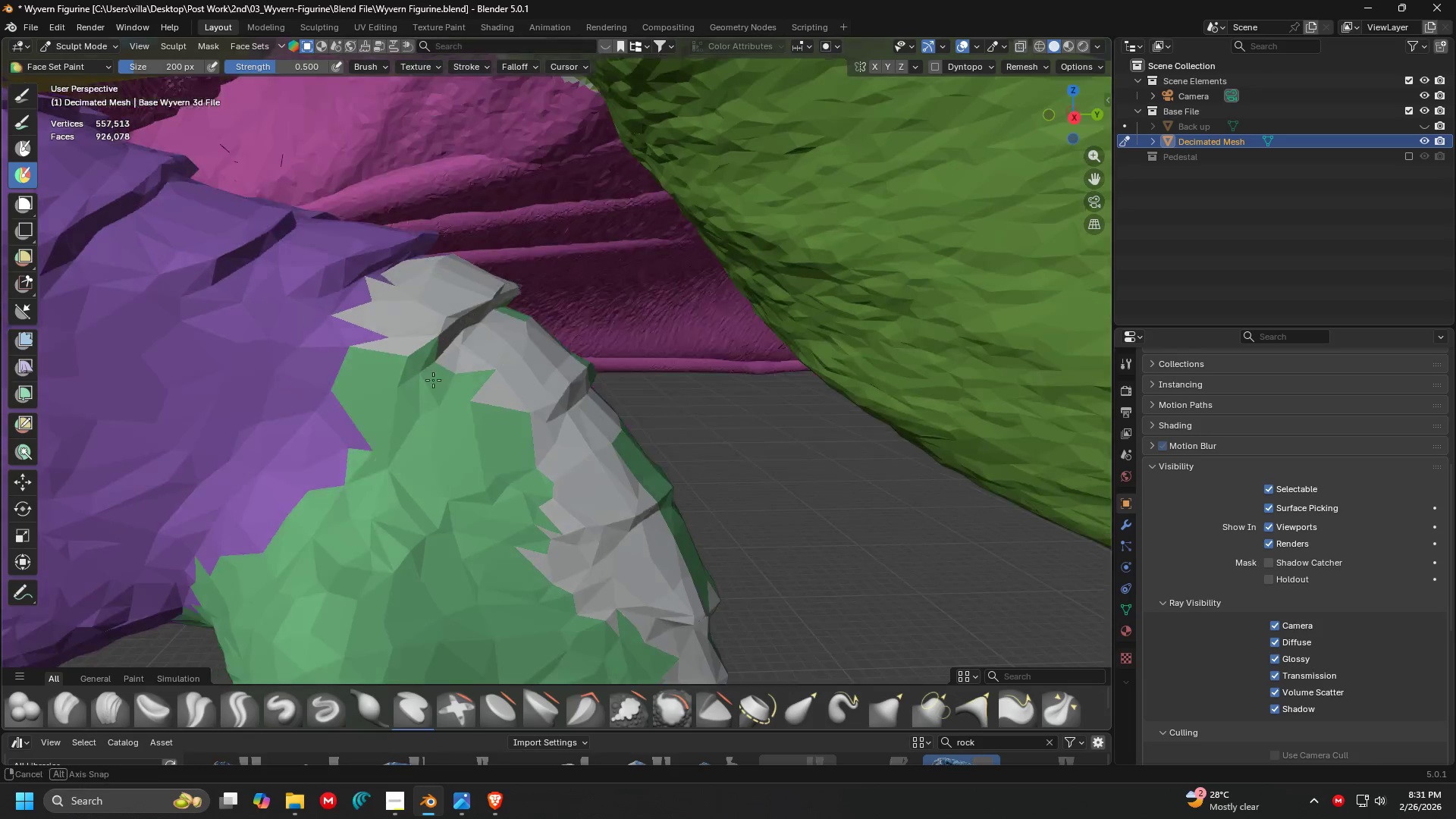 
scroll: coordinate [442, 403], scroll_direction: up, amount: 2.0
 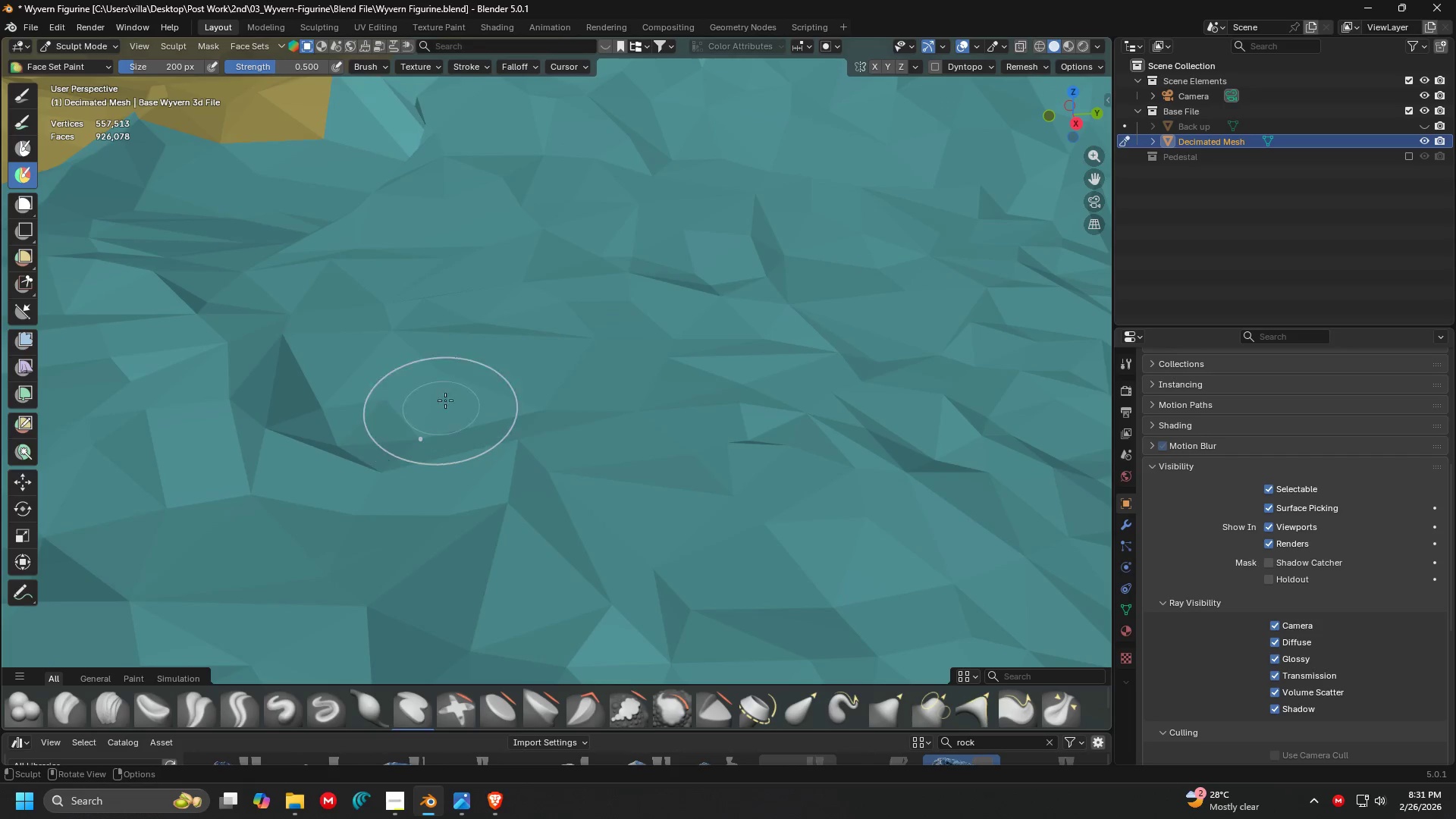 
key(Shift+ShiftLeft)
 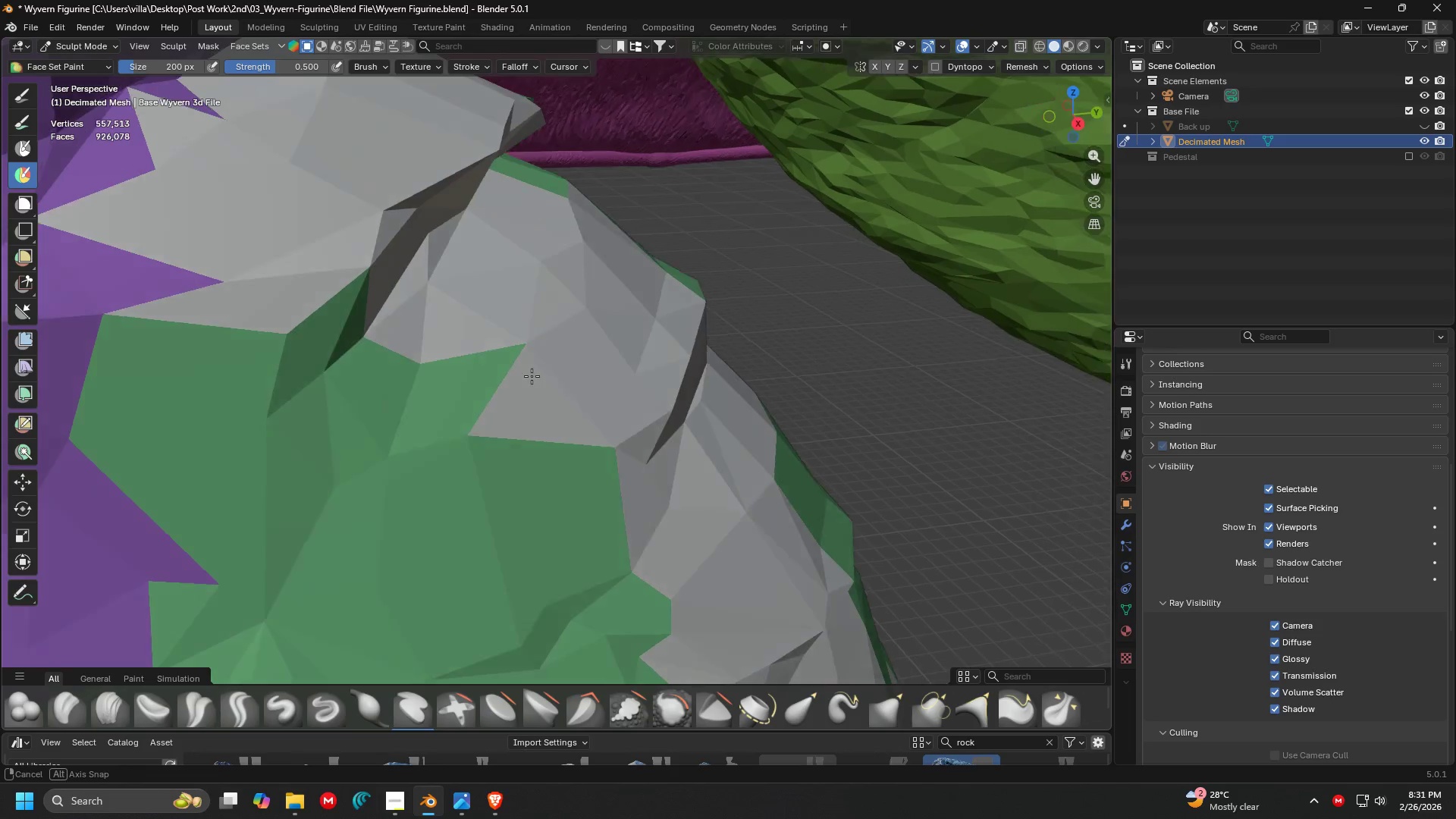 
scroll: coordinate [441, 427], scroll_direction: up, amount: 3.0
 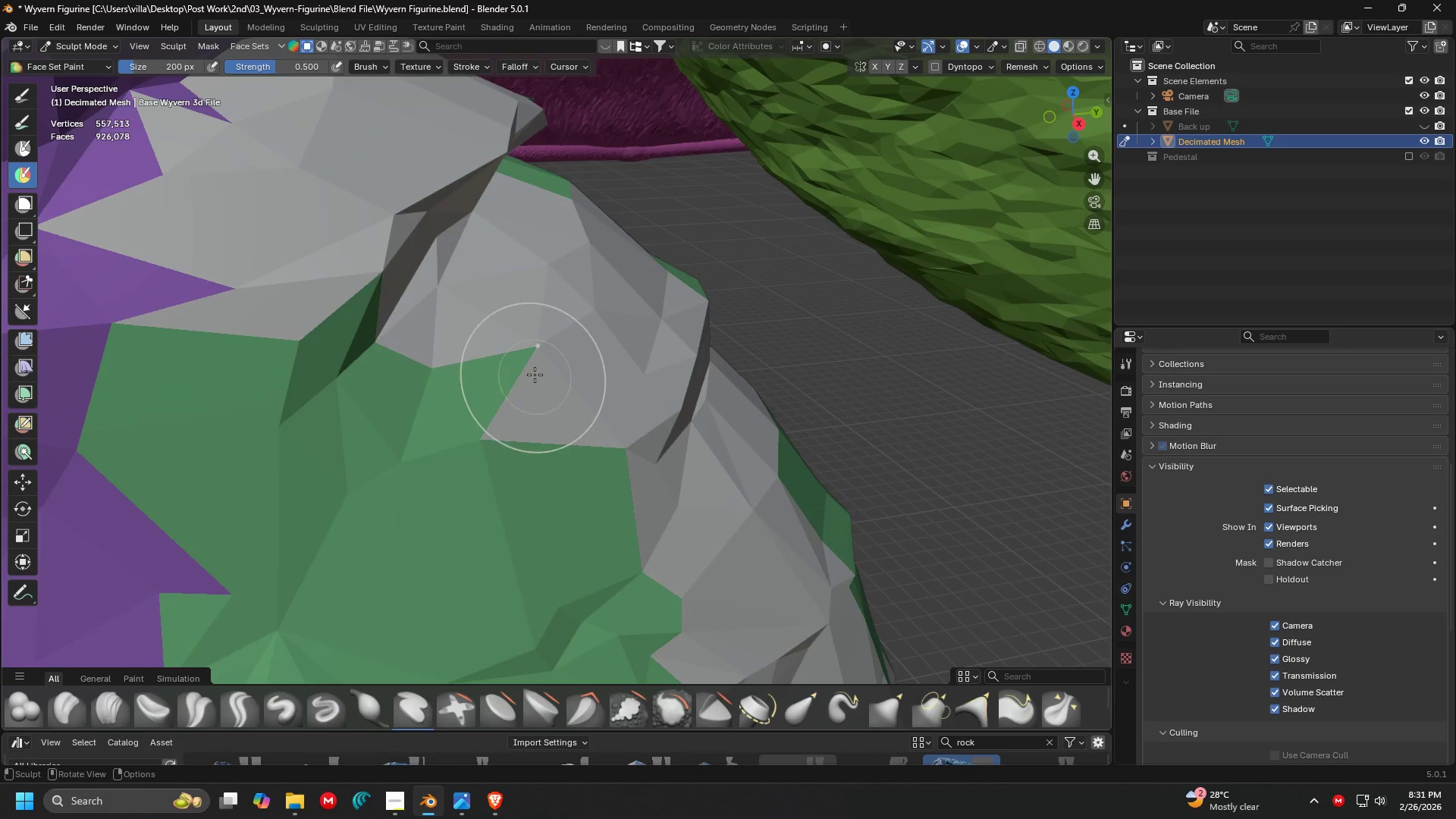 
key(Shift+ShiftLeft)
 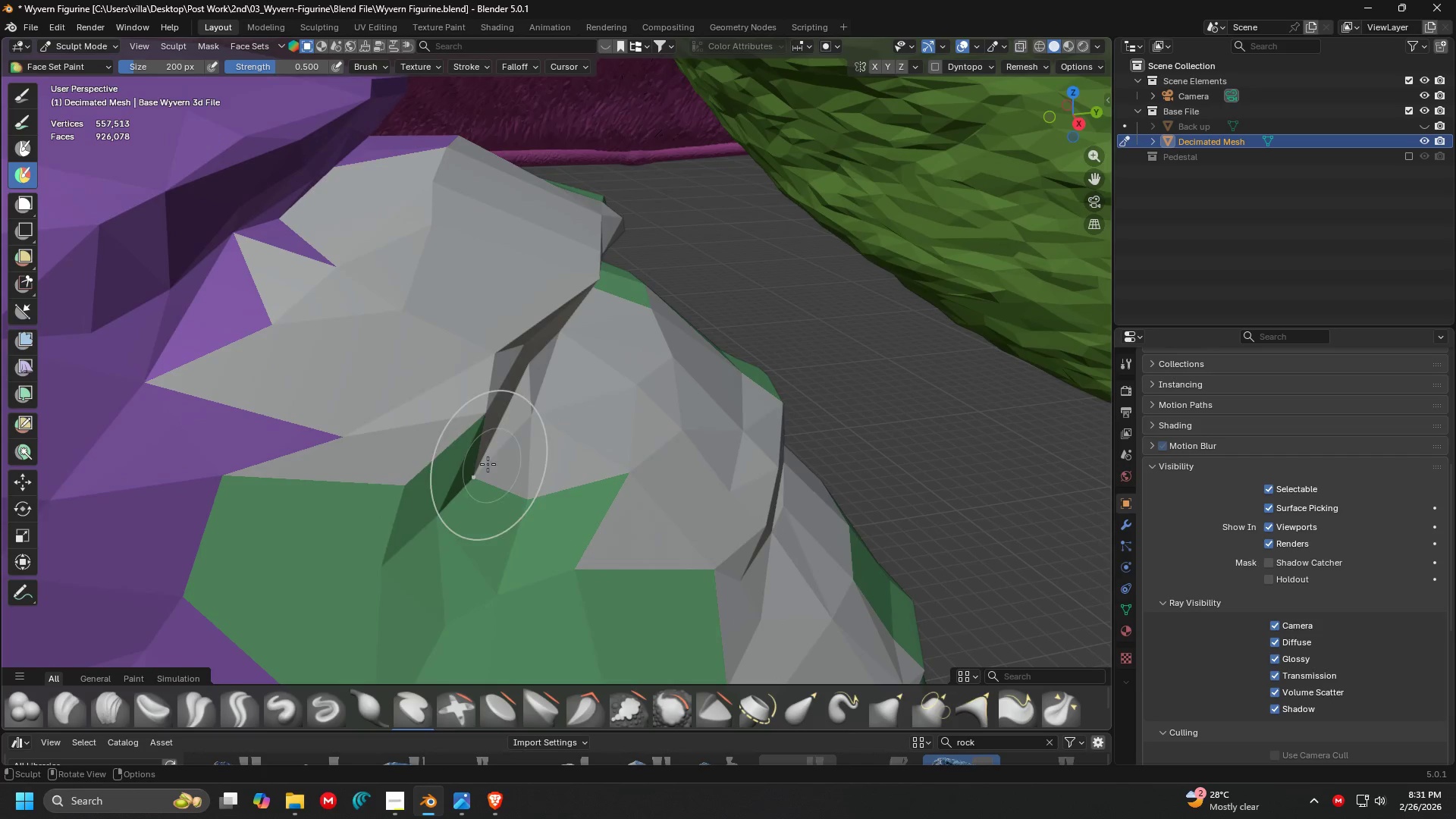 
hold_key(key=ControlLeft, duration=0.81)
left_click_drag(start_coordinate=[399, 480], to_coordinate=[323, 353])
 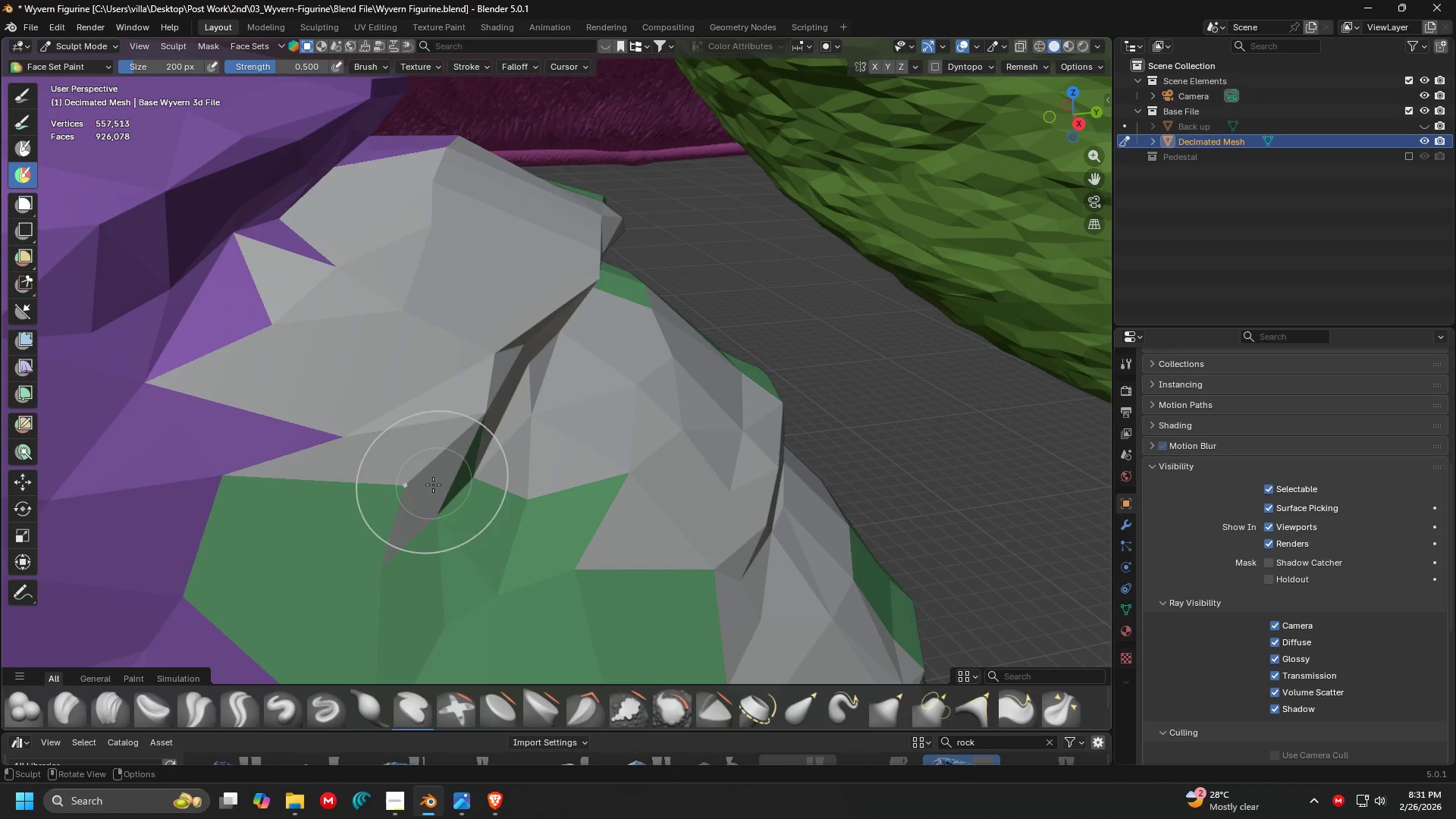 
hold_key(key=ShiftLeft, duration=0.42)
 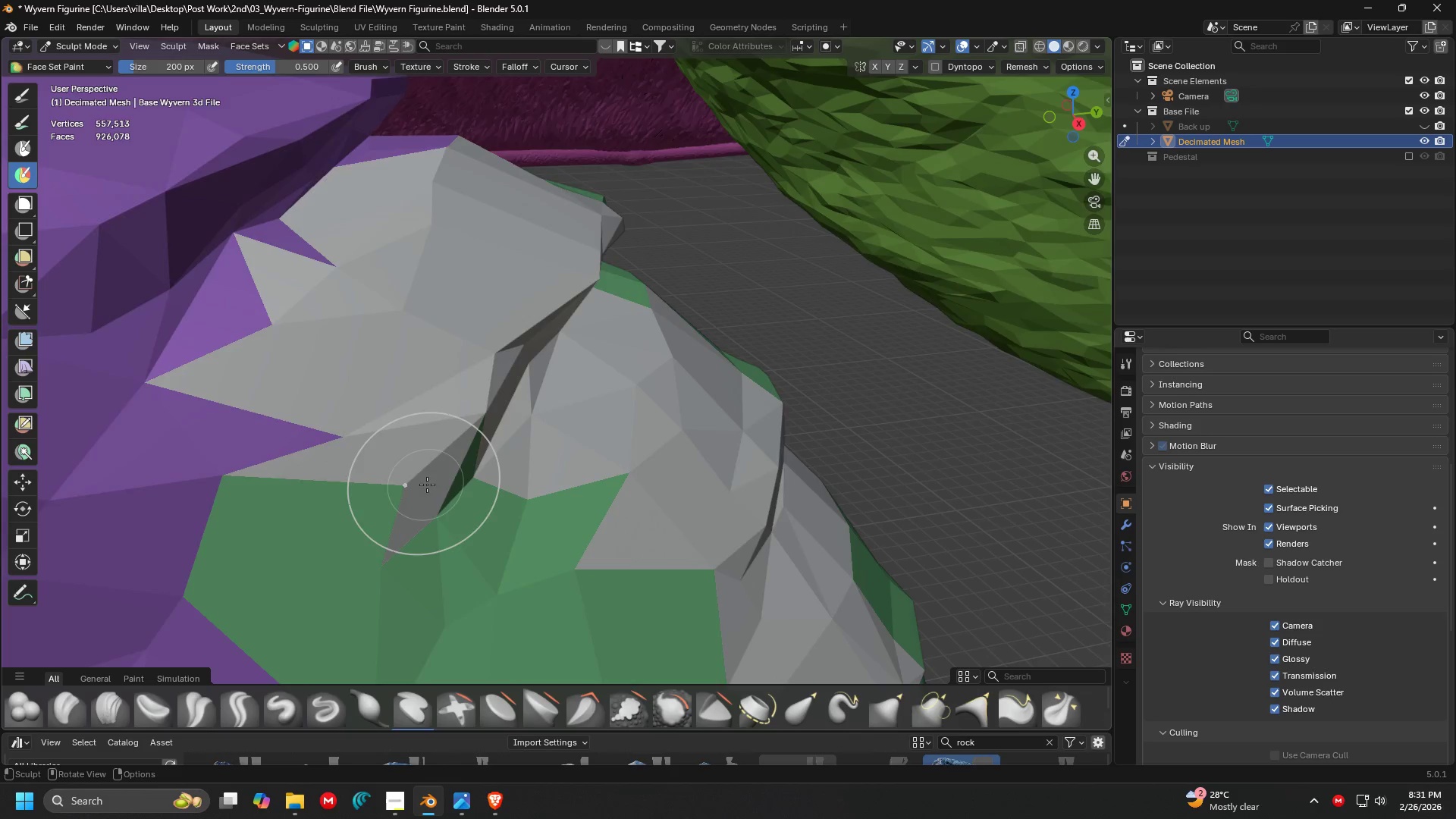 
scroll: coordinate [430, 484], scroll_direction: down, amount: 2.0
 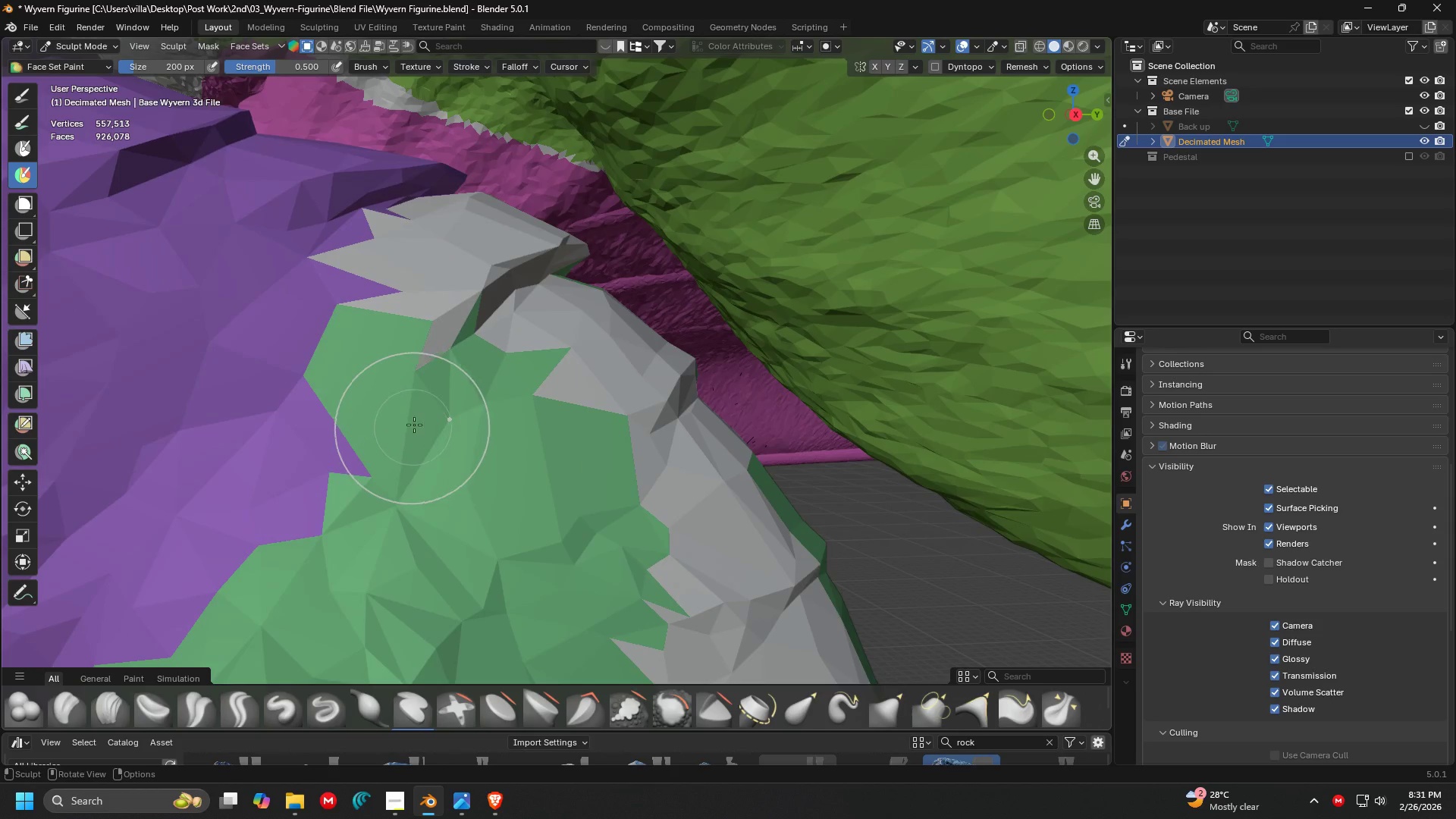 
hold_key(key=ShiftLeft, duration=0.67)
left_click_drag(start_coordinate=[471, 393], to_coordinate=[450, 298])
 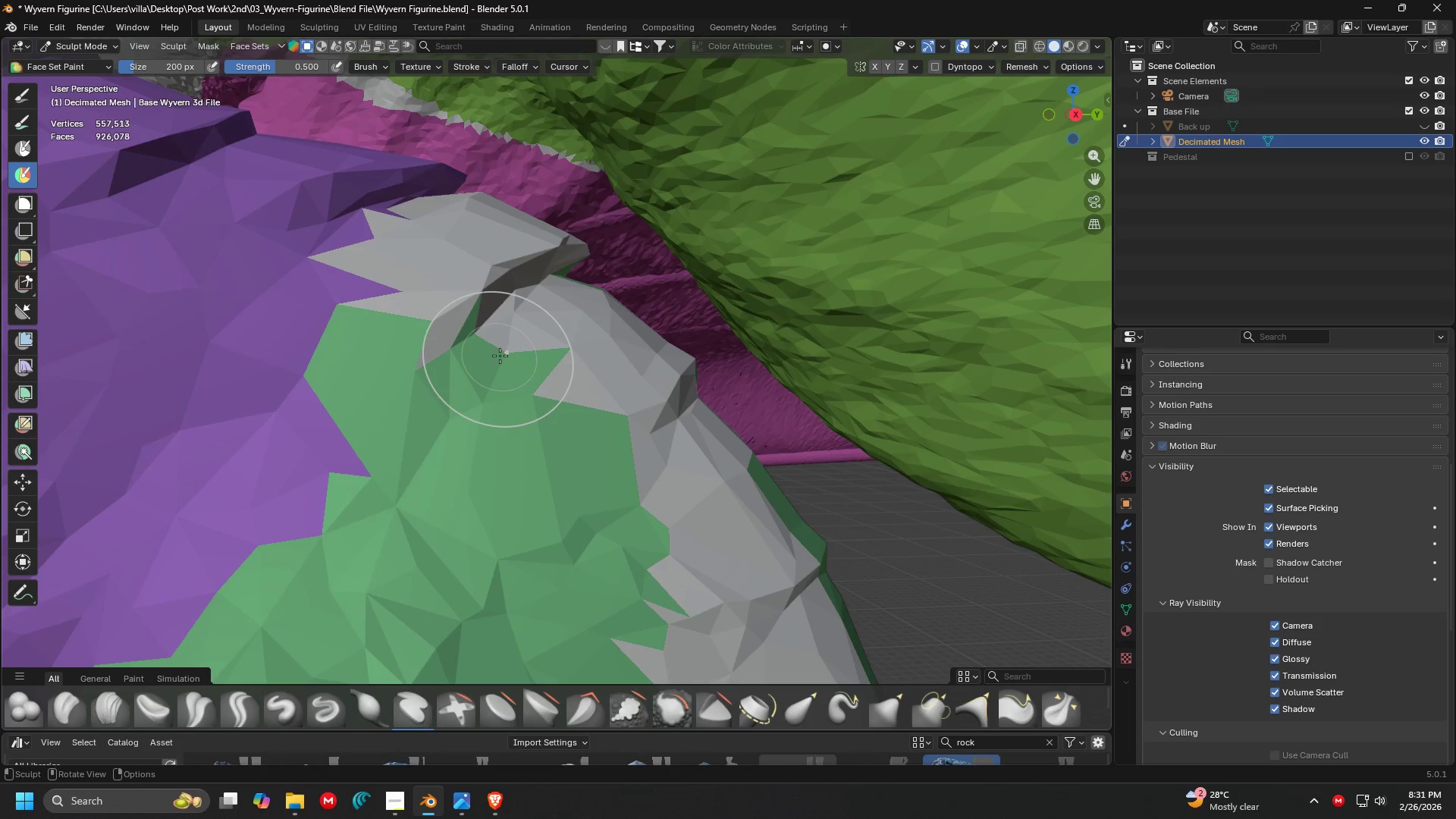 
hold_key(key=ShiftLeft, duration=2.14)
 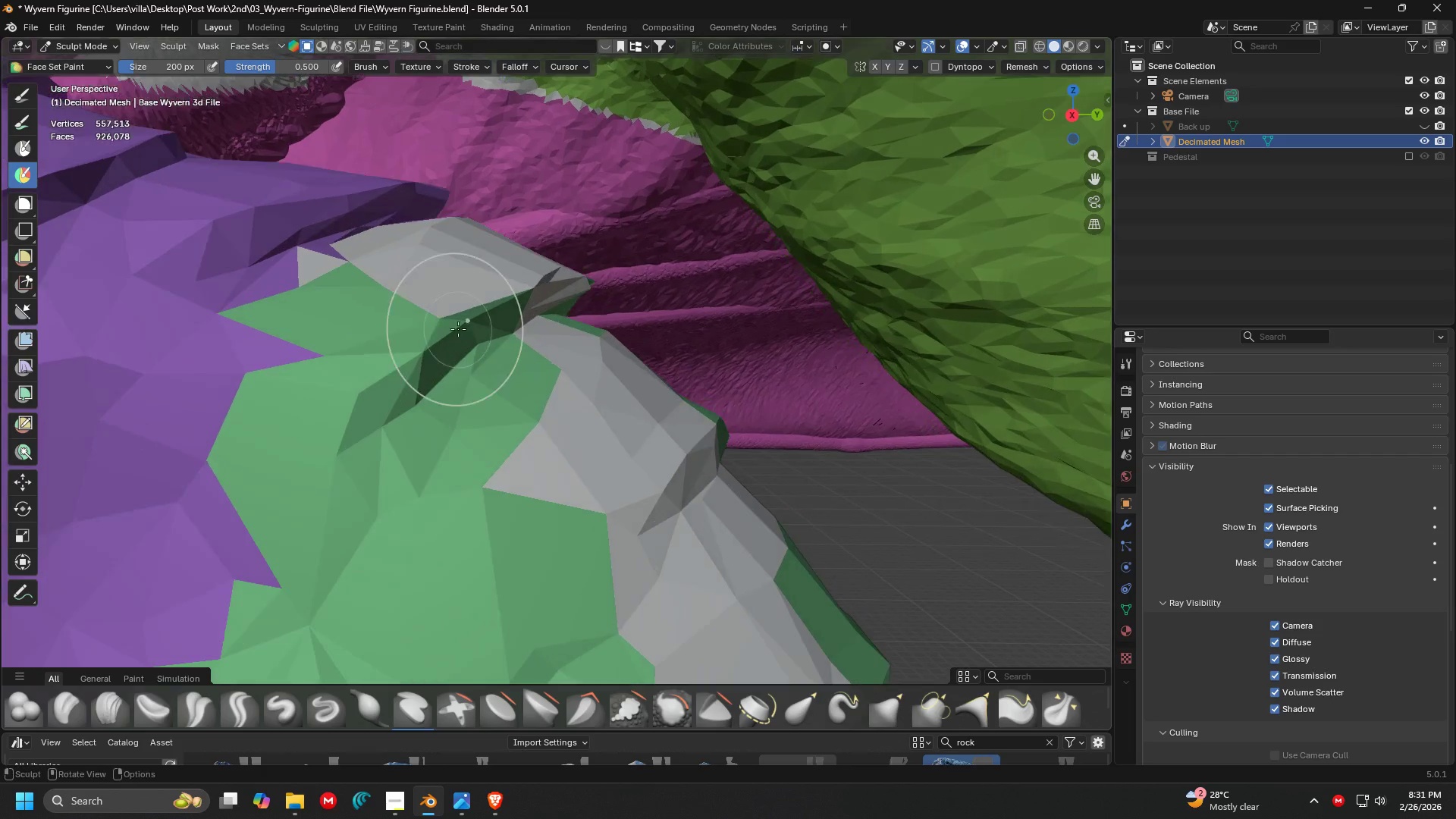 
key(Control+ControlLeft)
 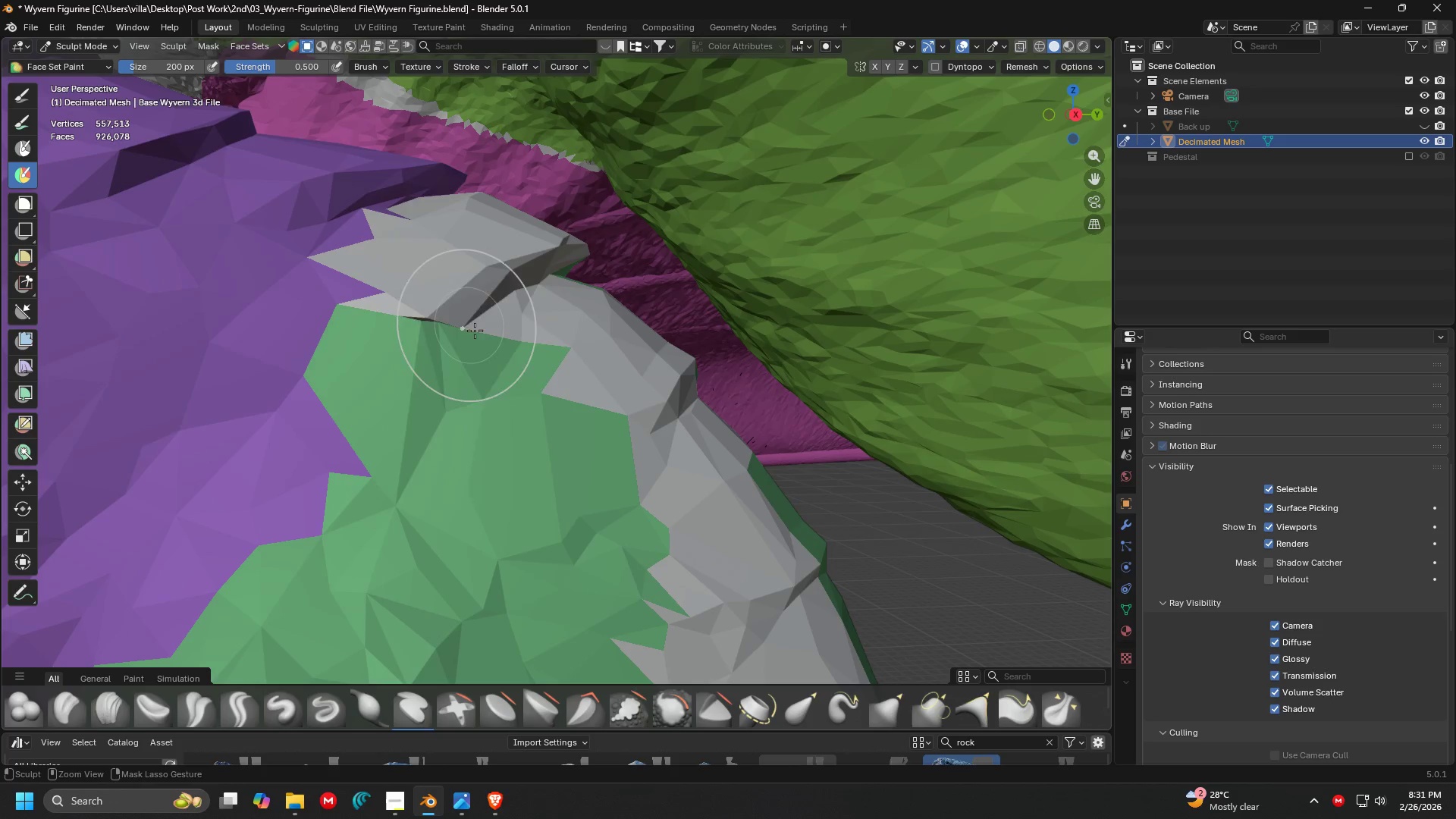 
key(Control+Z)
 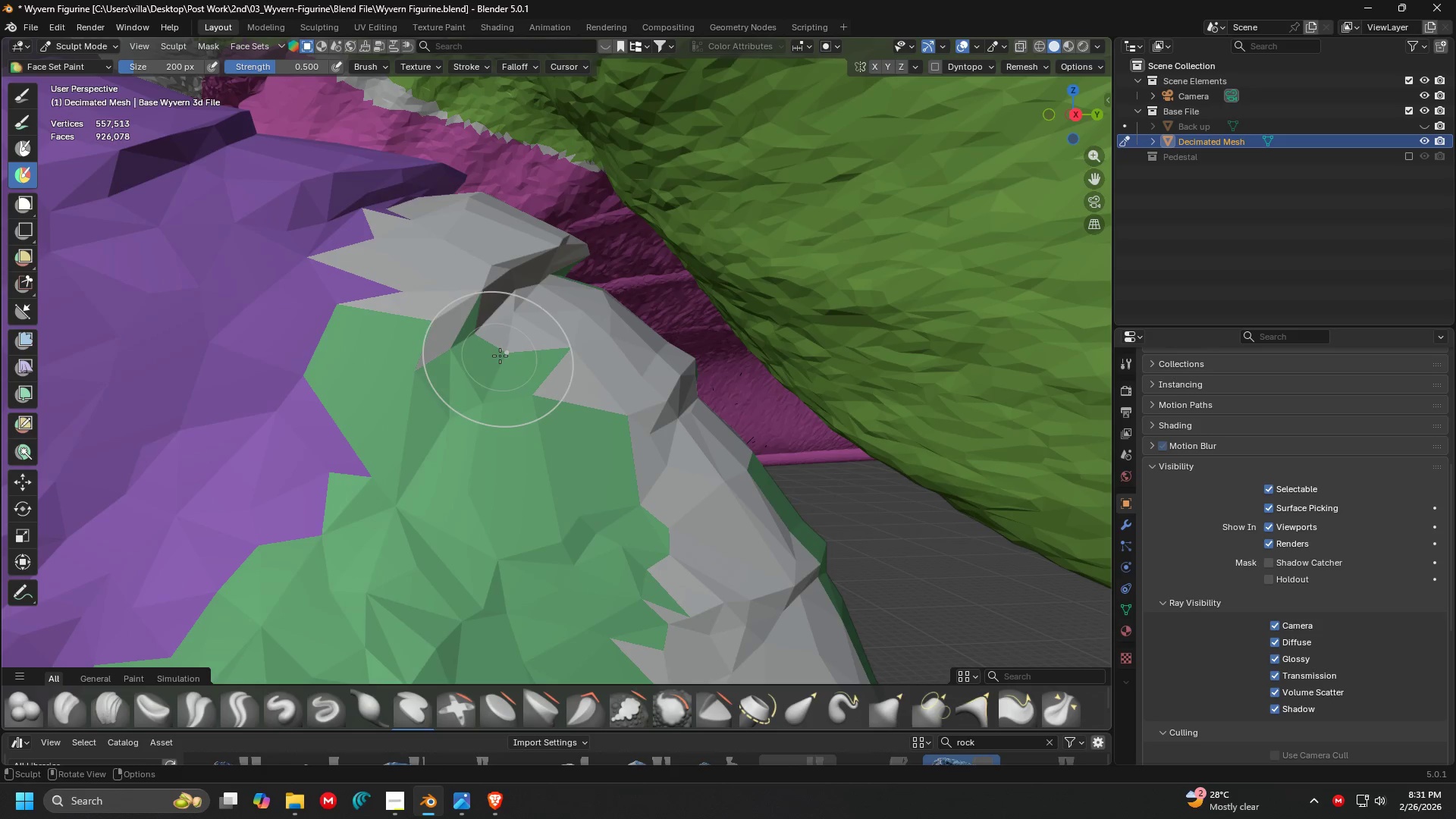 
hold_key(key=ControlLeft, duration=1.17)
left_click_drag(start_coordinate=[490, 361], to_coordinate=[431, 270])
 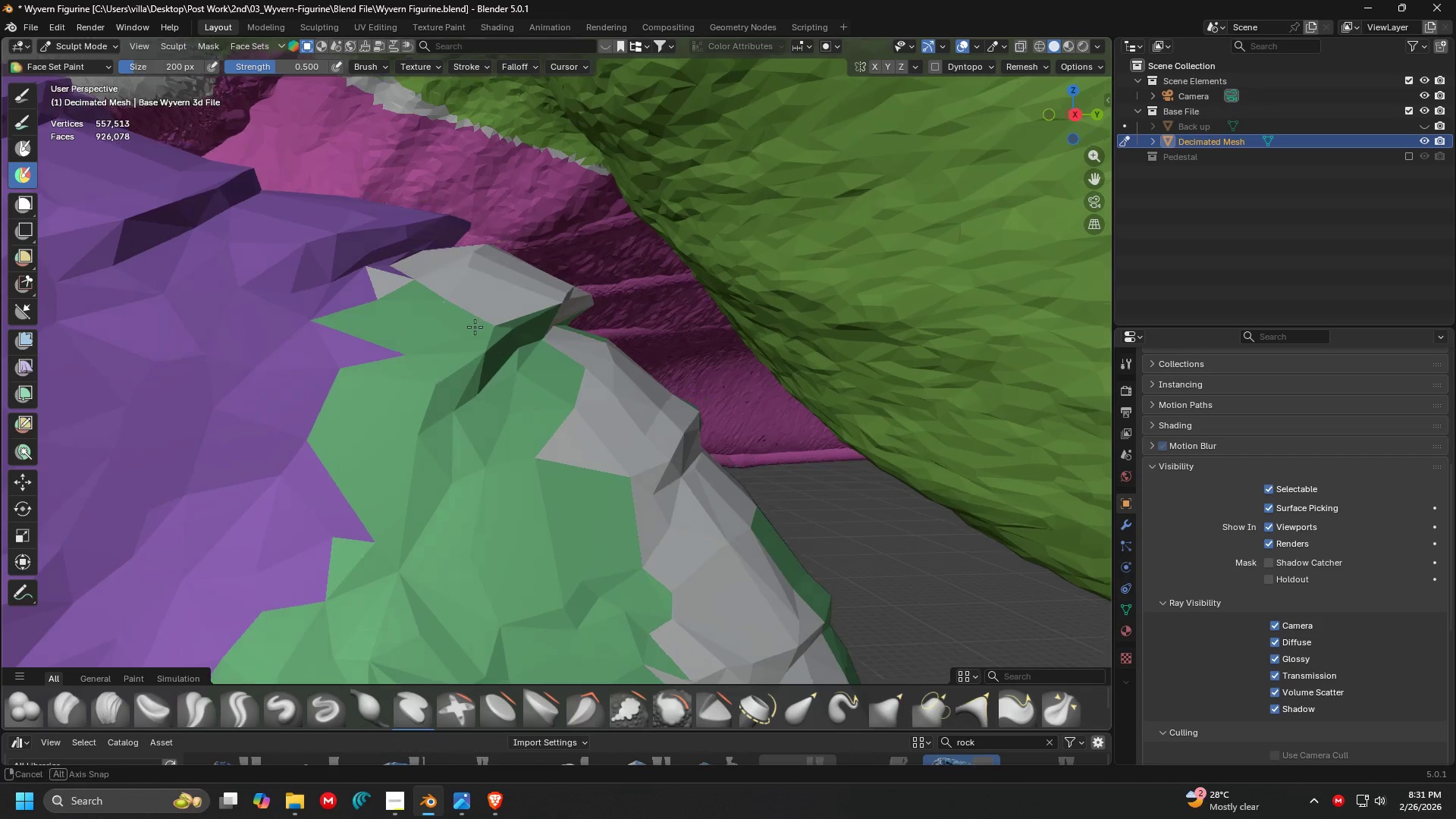 
hold_key(key=ControlLeft, duration=1.52)
 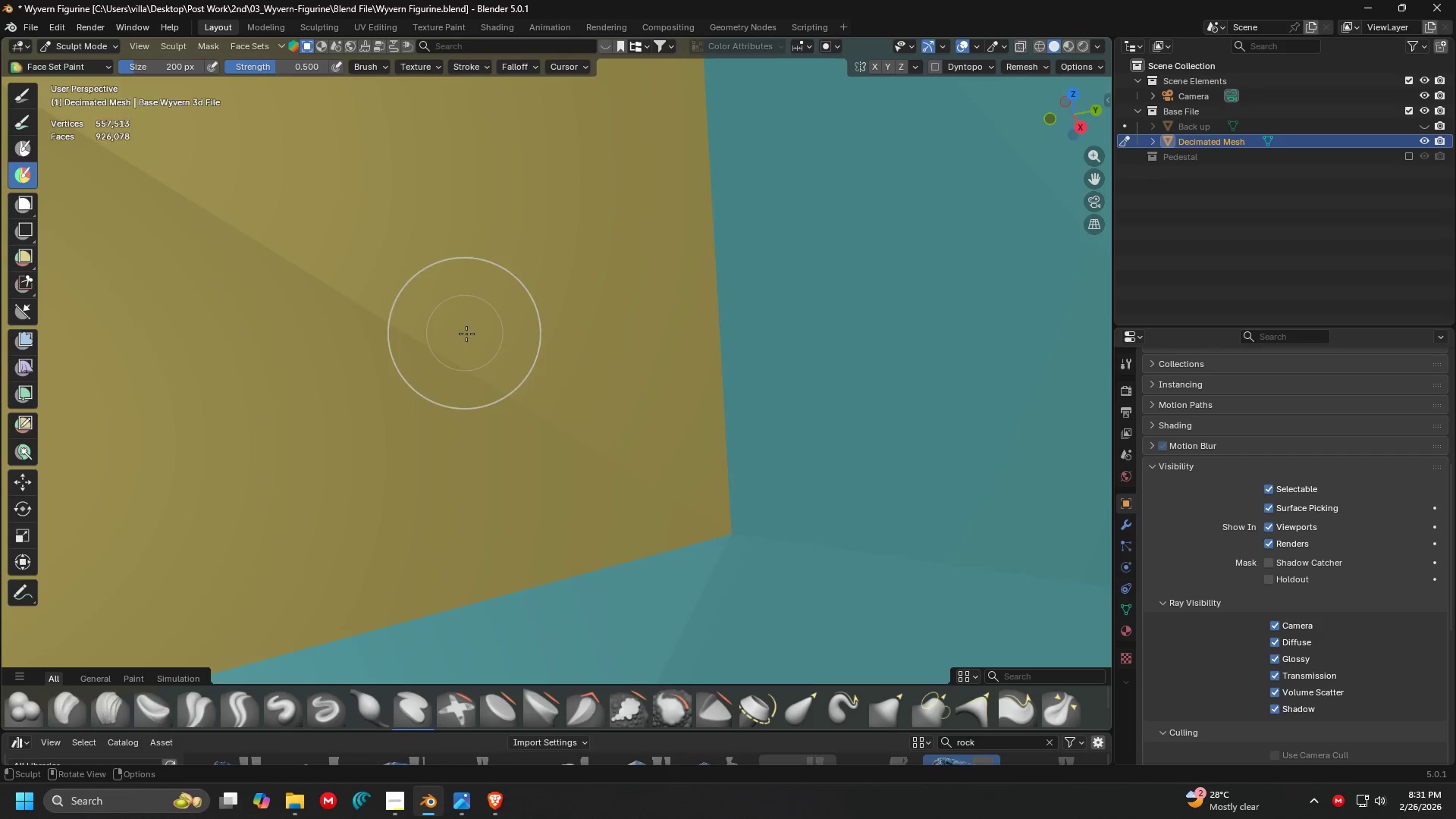 
scroll: coordinate [459, 329], scroll_direction: up, amount: 1.0
 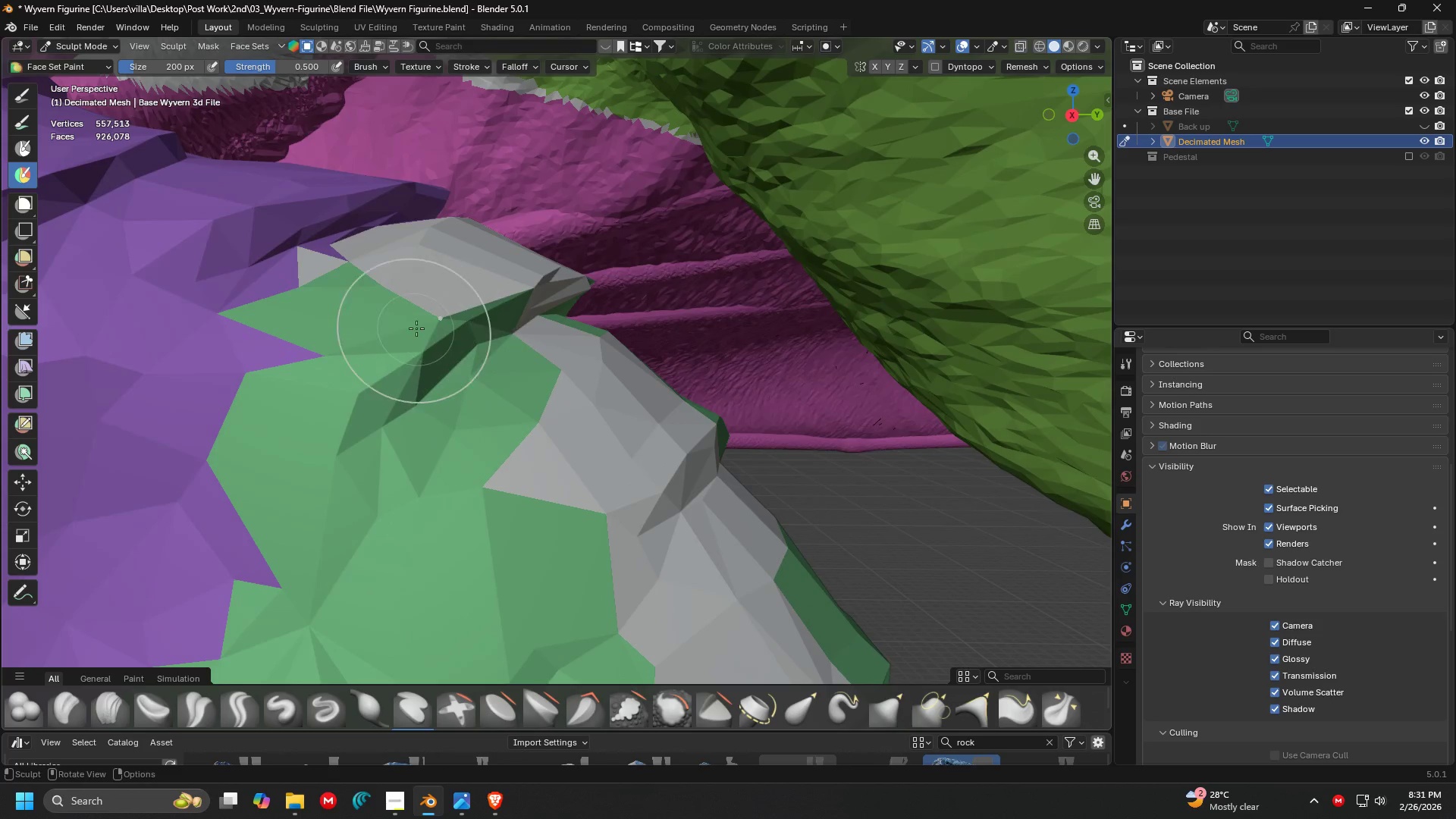 
left_click_drag(start_coordinate=[333, 278], to_coordinate=[389, 240])
 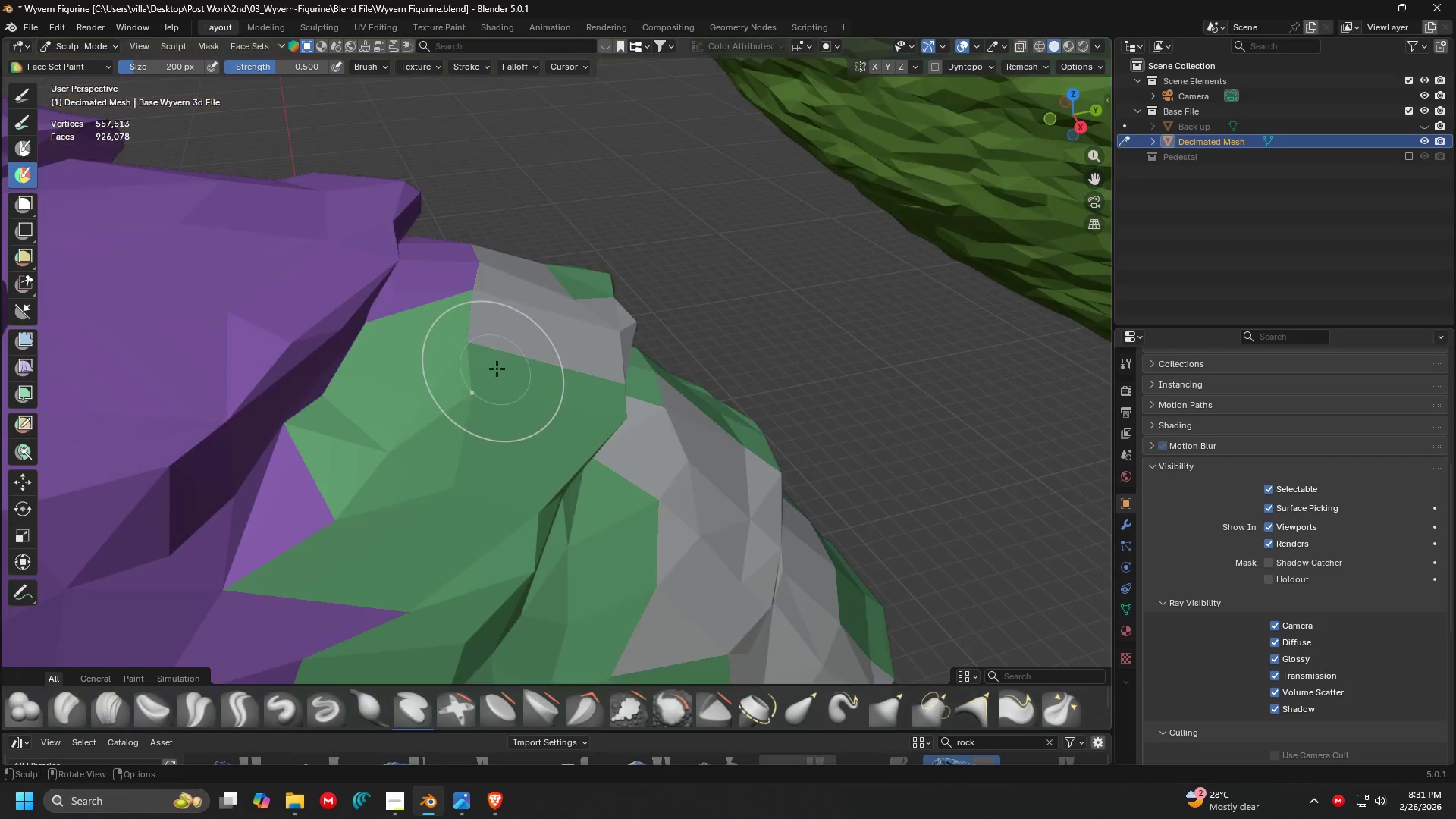 
key(Control+ControlLeft)
 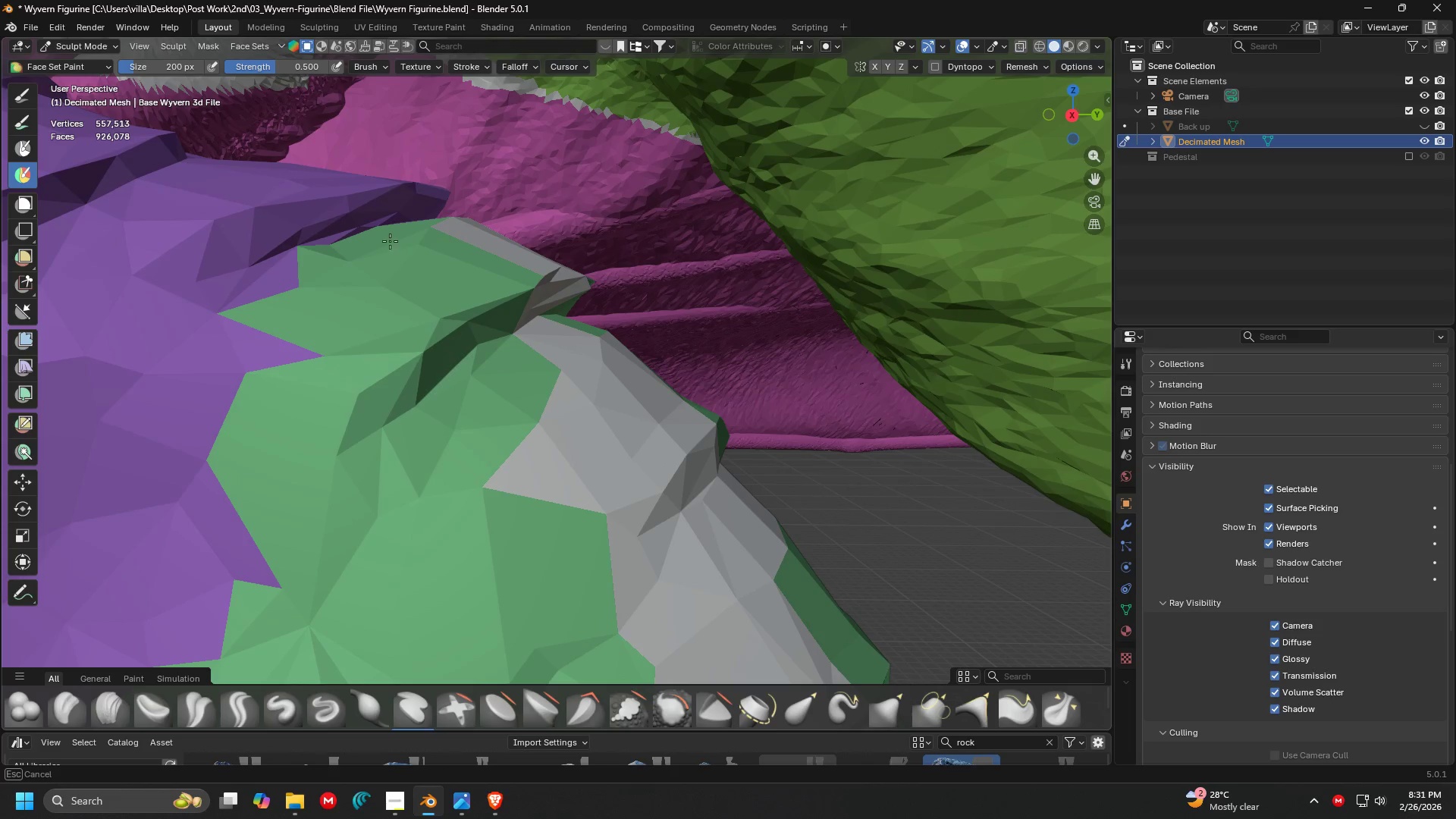 
key(Control+ControlLeft)
 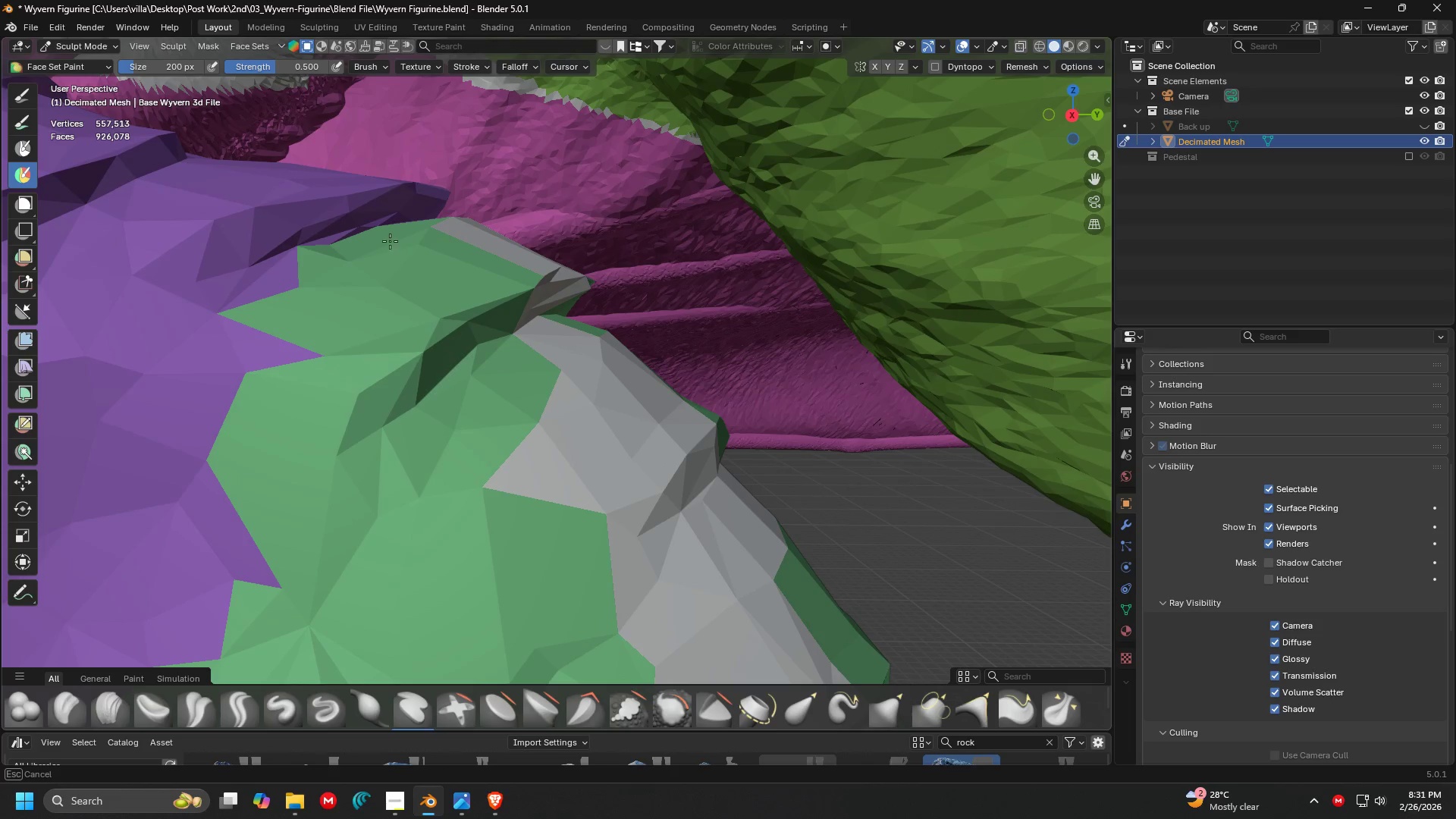 
key(Control+ControlLeft)
 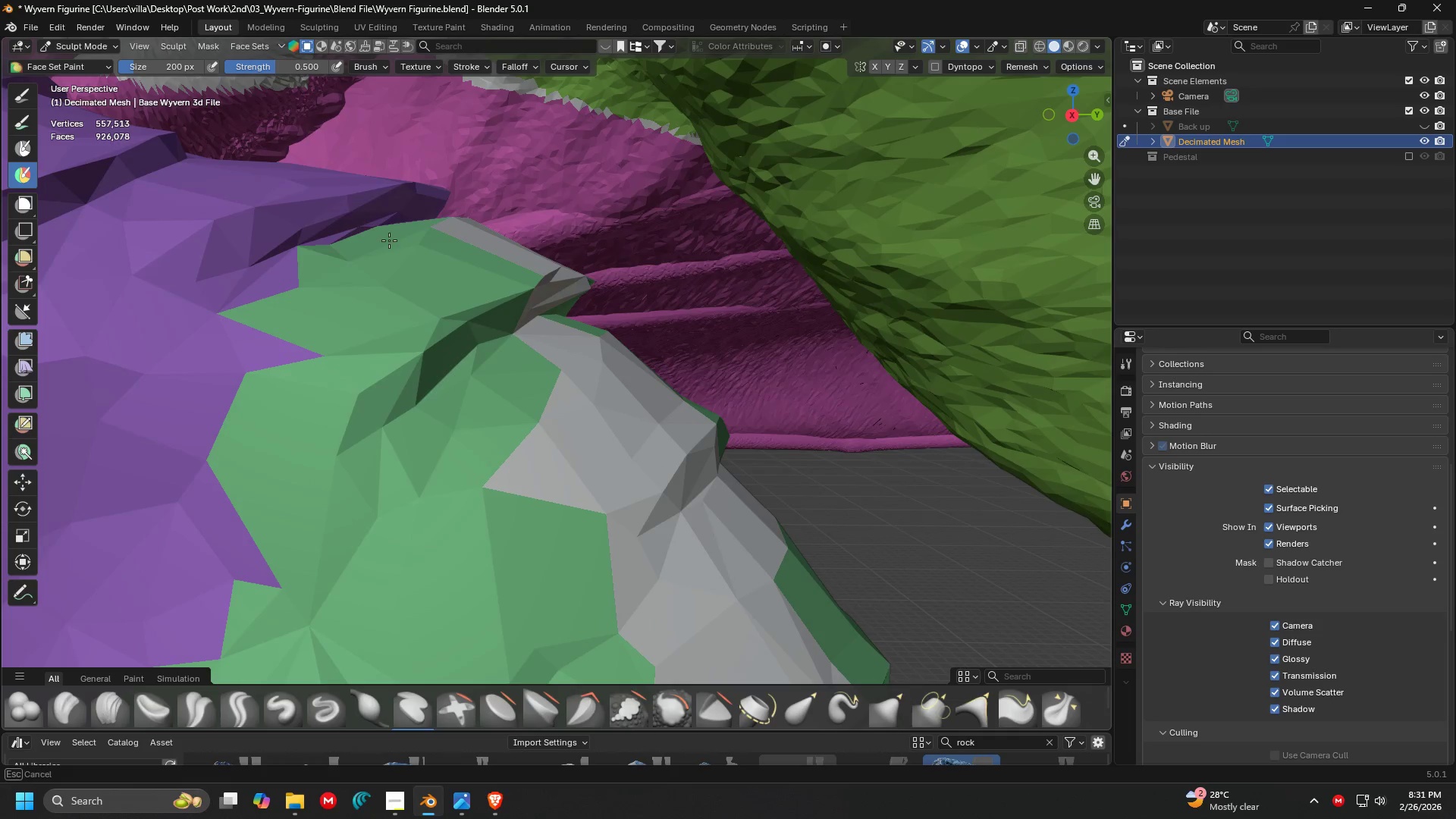 
key(Control+ControlLeft)
 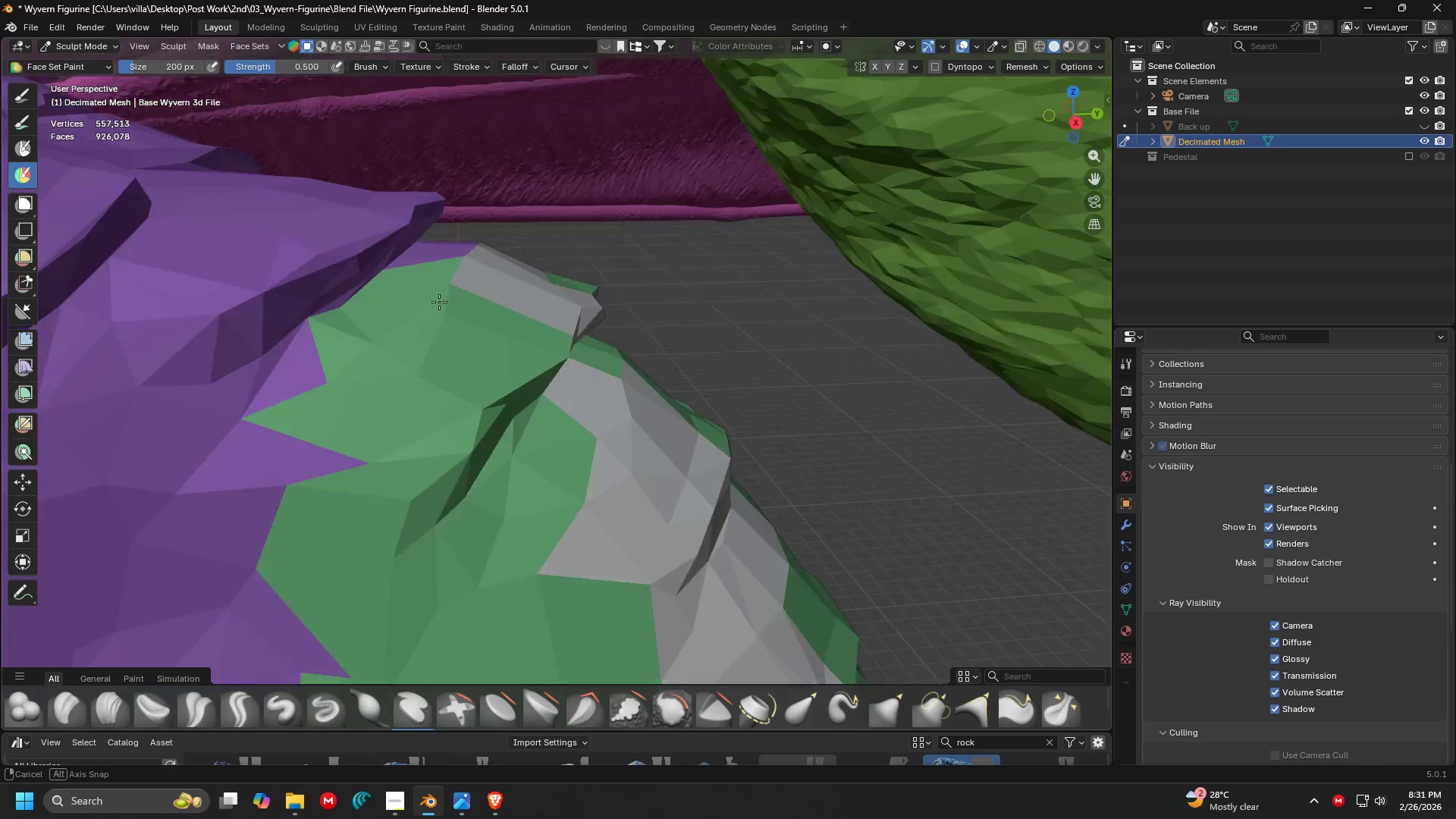 
key(Shift+ShiftLeft)
 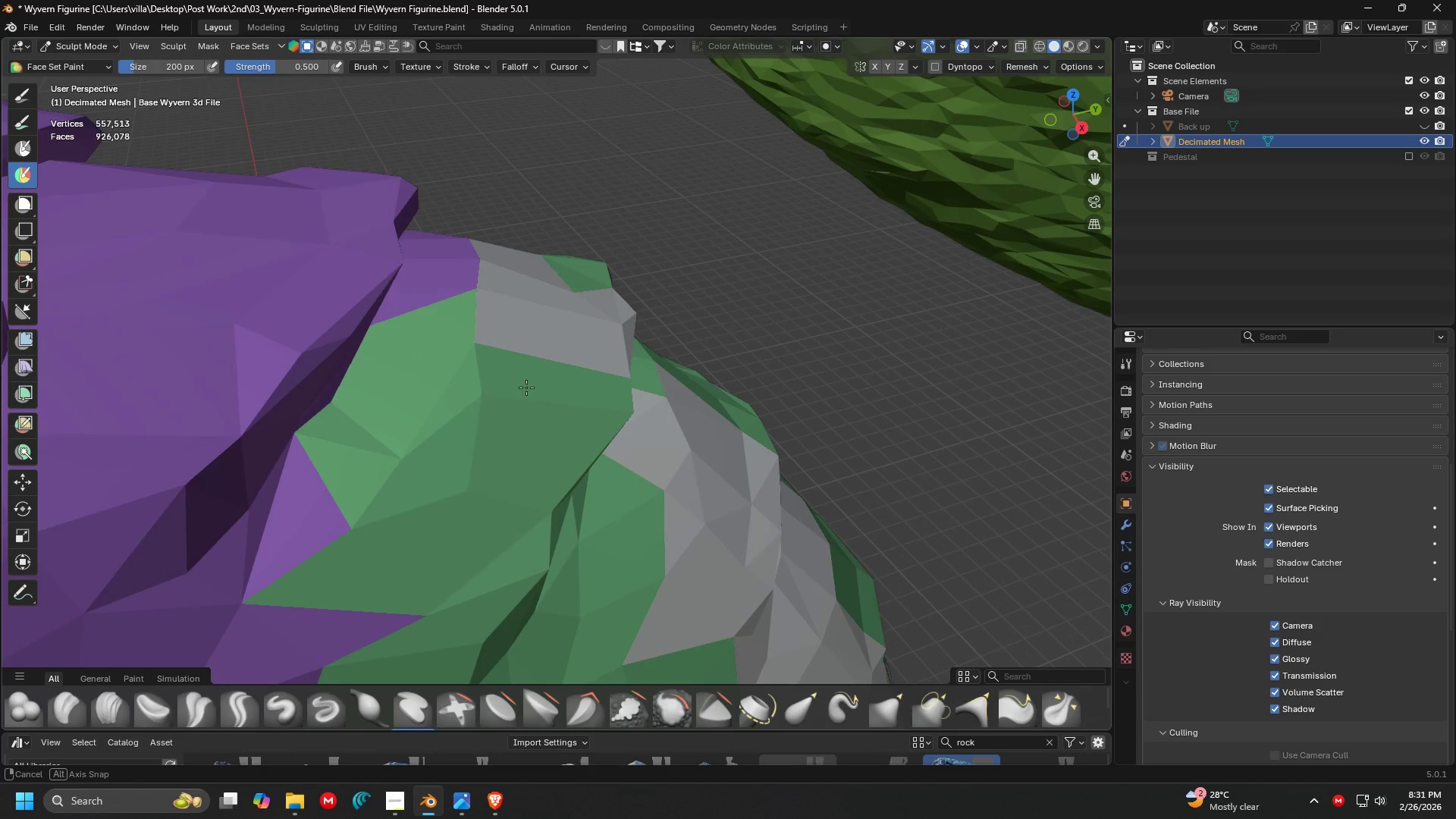 
scroll: coordinate [485, 356], scroll_direction: up, amount: 2.0
 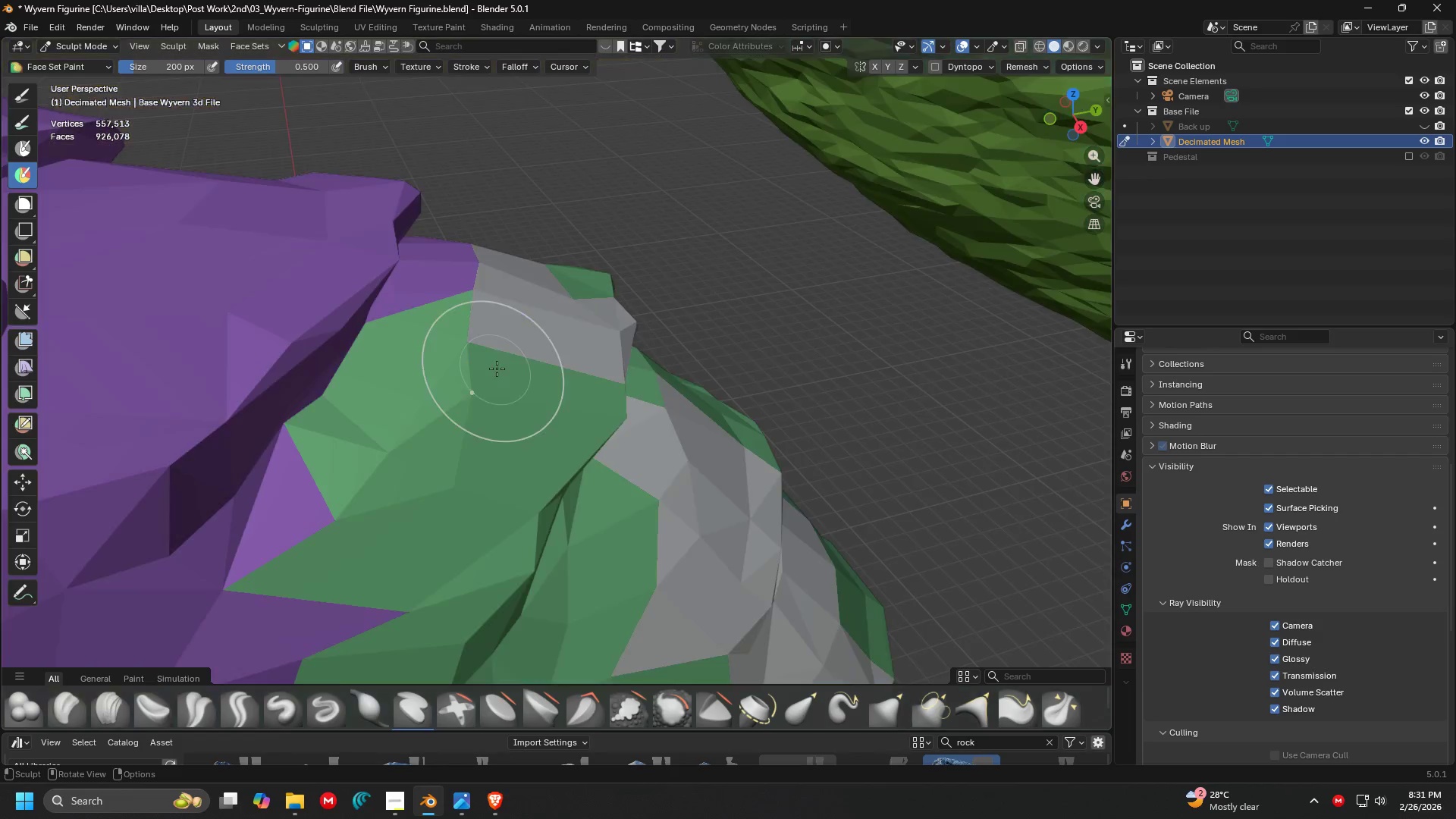 
hold_key(key=ControlLeft, duration=0.56)
left_click_drag(start_coordinate=[539, 386], to_coordinate=[569, 277])
 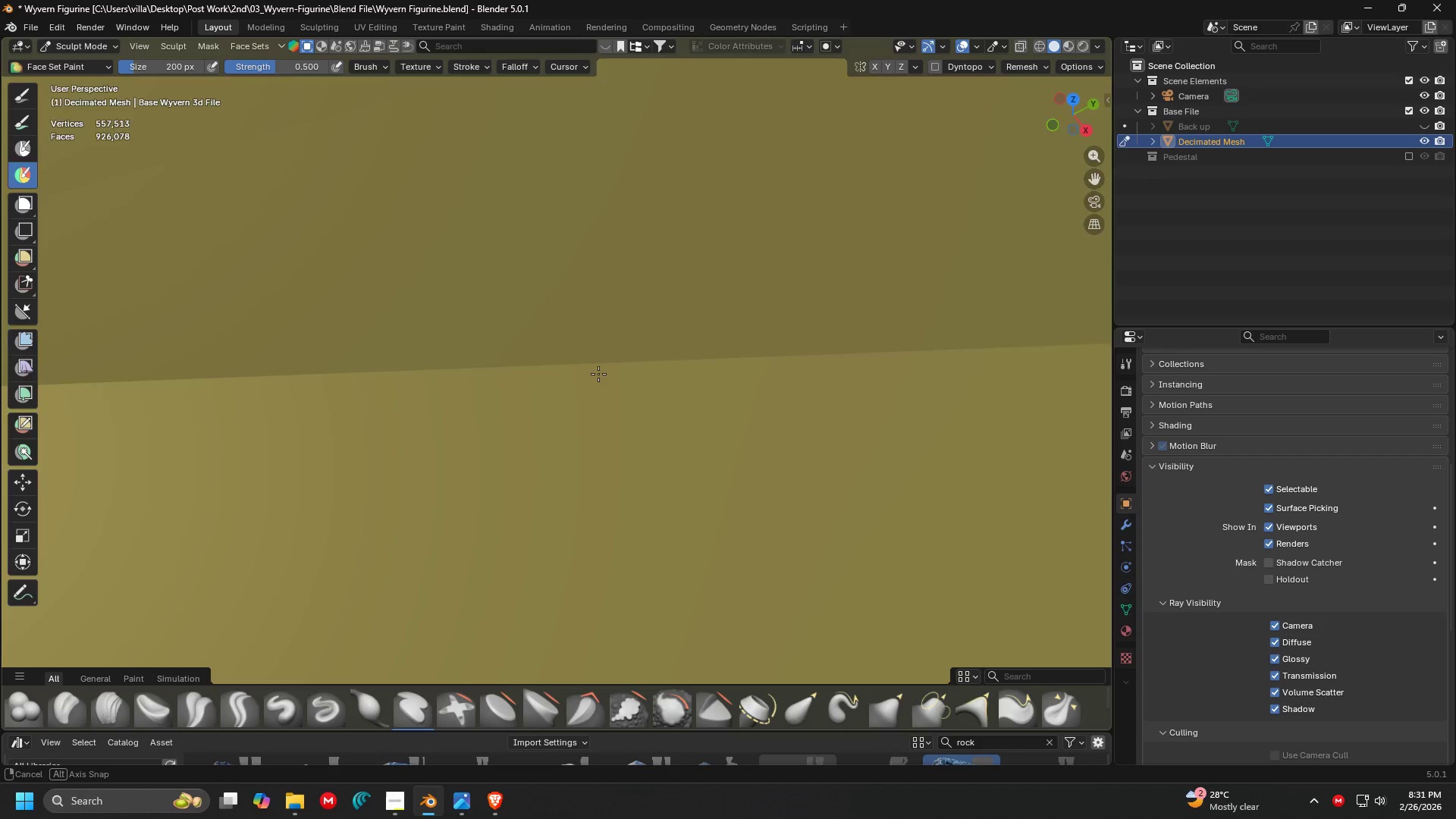 
key(Shift+ShiftLeft)
 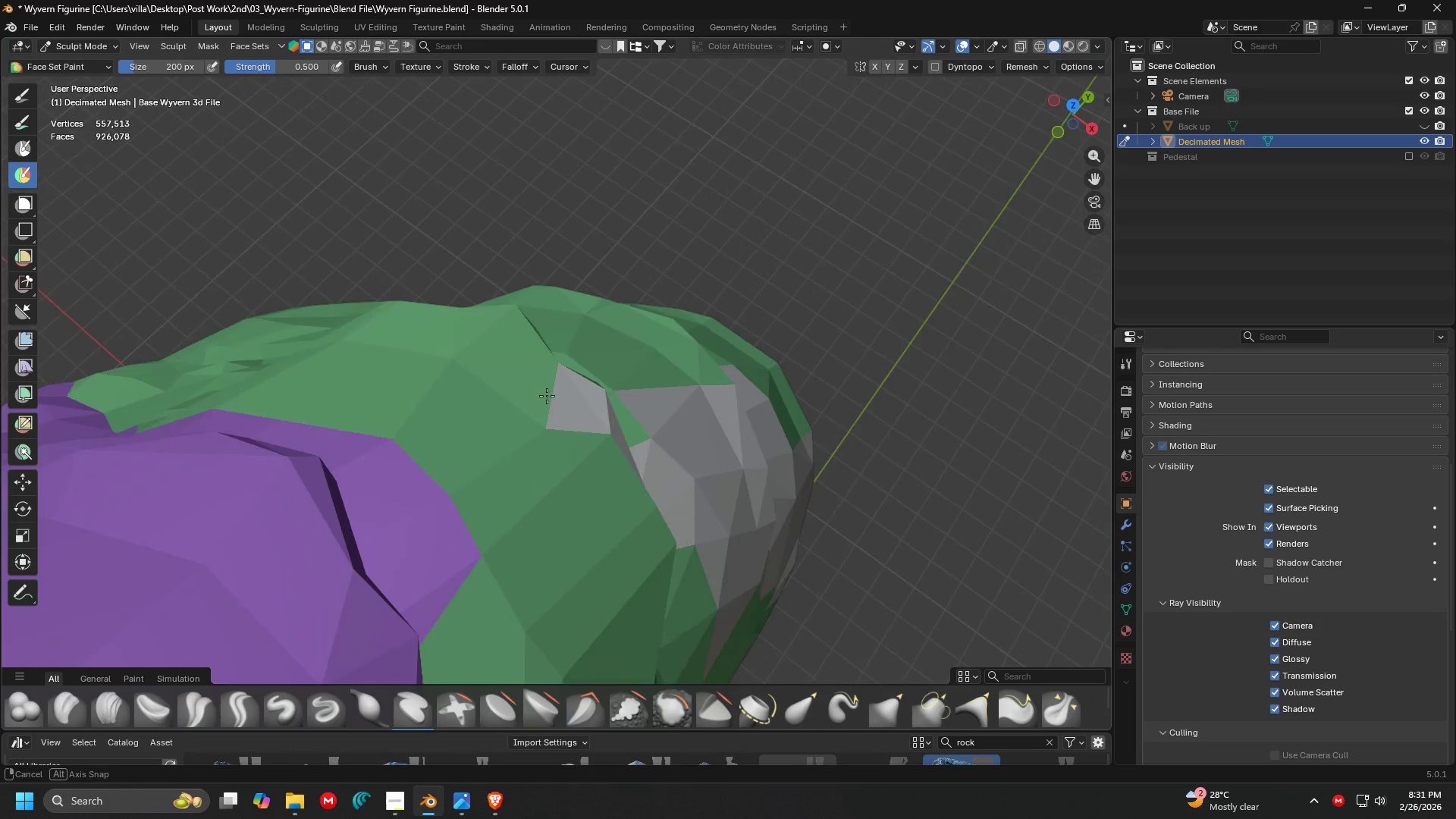 
scroll: coordinate [648, 408], scroll_direction: up, amount: 3.0
 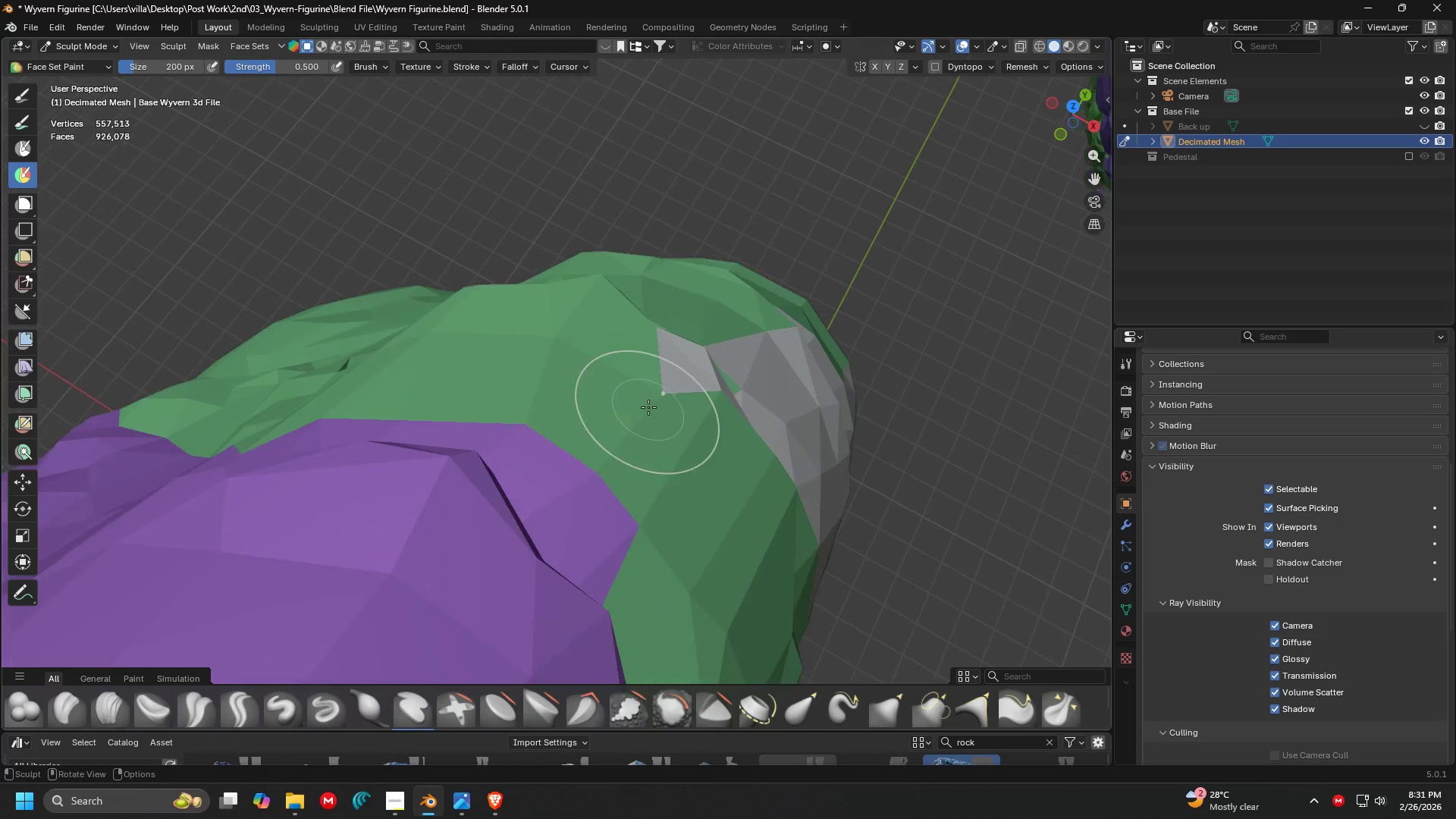 
hold_key(key=ControlLeft, duration=1.19)
left_click_drag(start_coordinate=[528, 377], to_coordinate=[663, 504])
 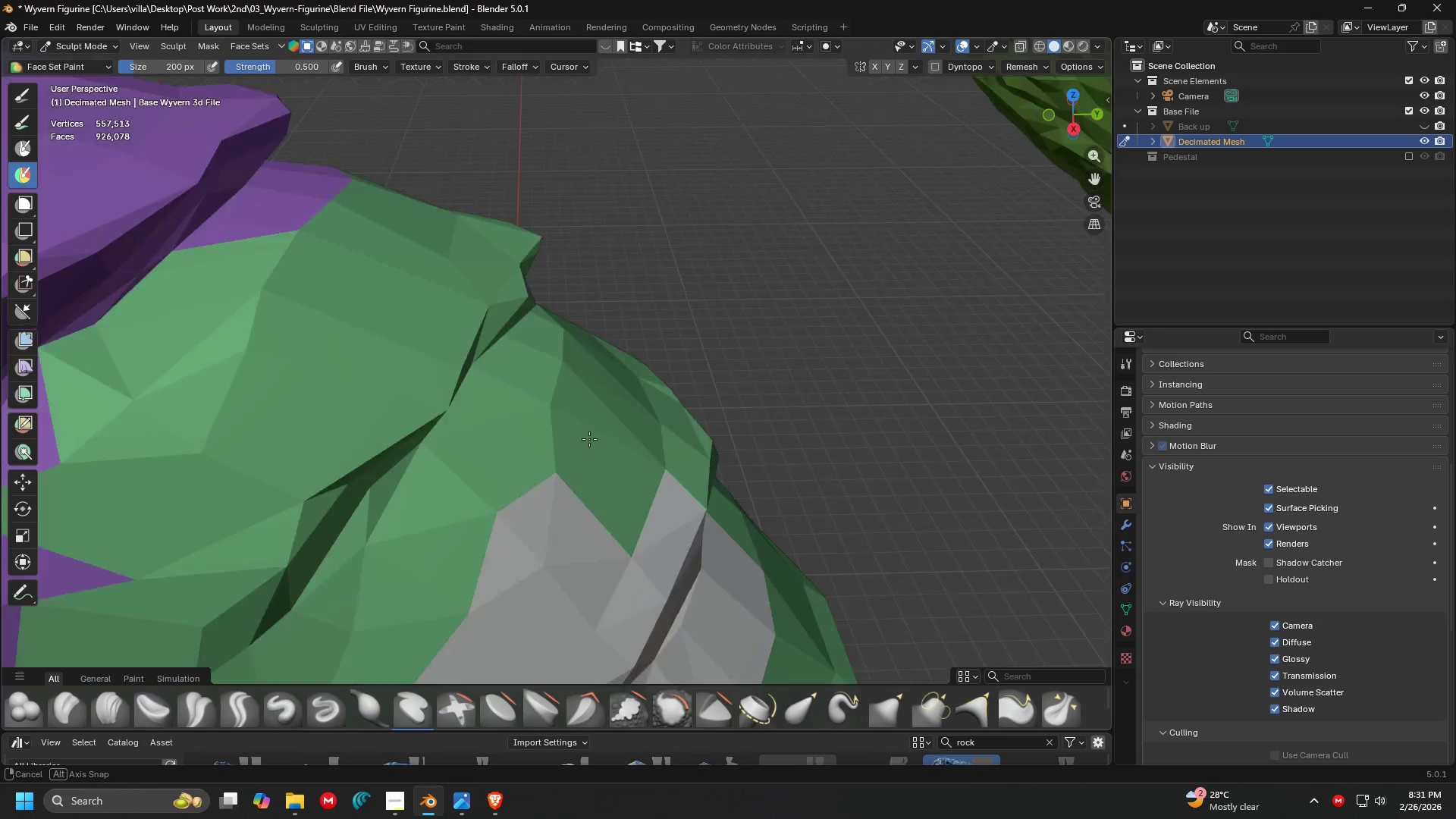 
key(Shift+ShiftLeft)
 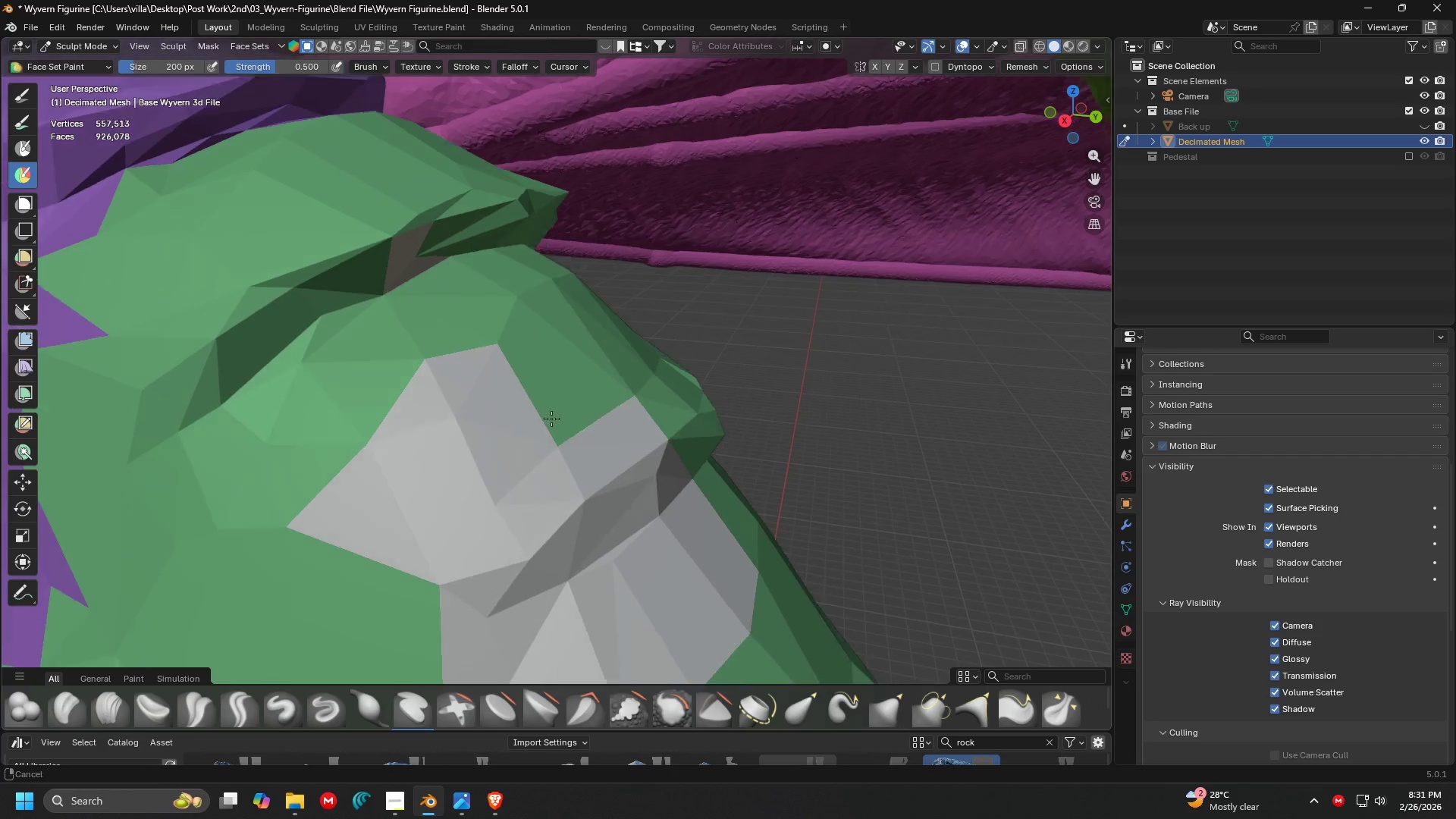 
hold_key(key=ControlLeft, duration=0.47)
left_click_drag(start_coordinate=[494, 284], to_coordinate=[498, 277])
 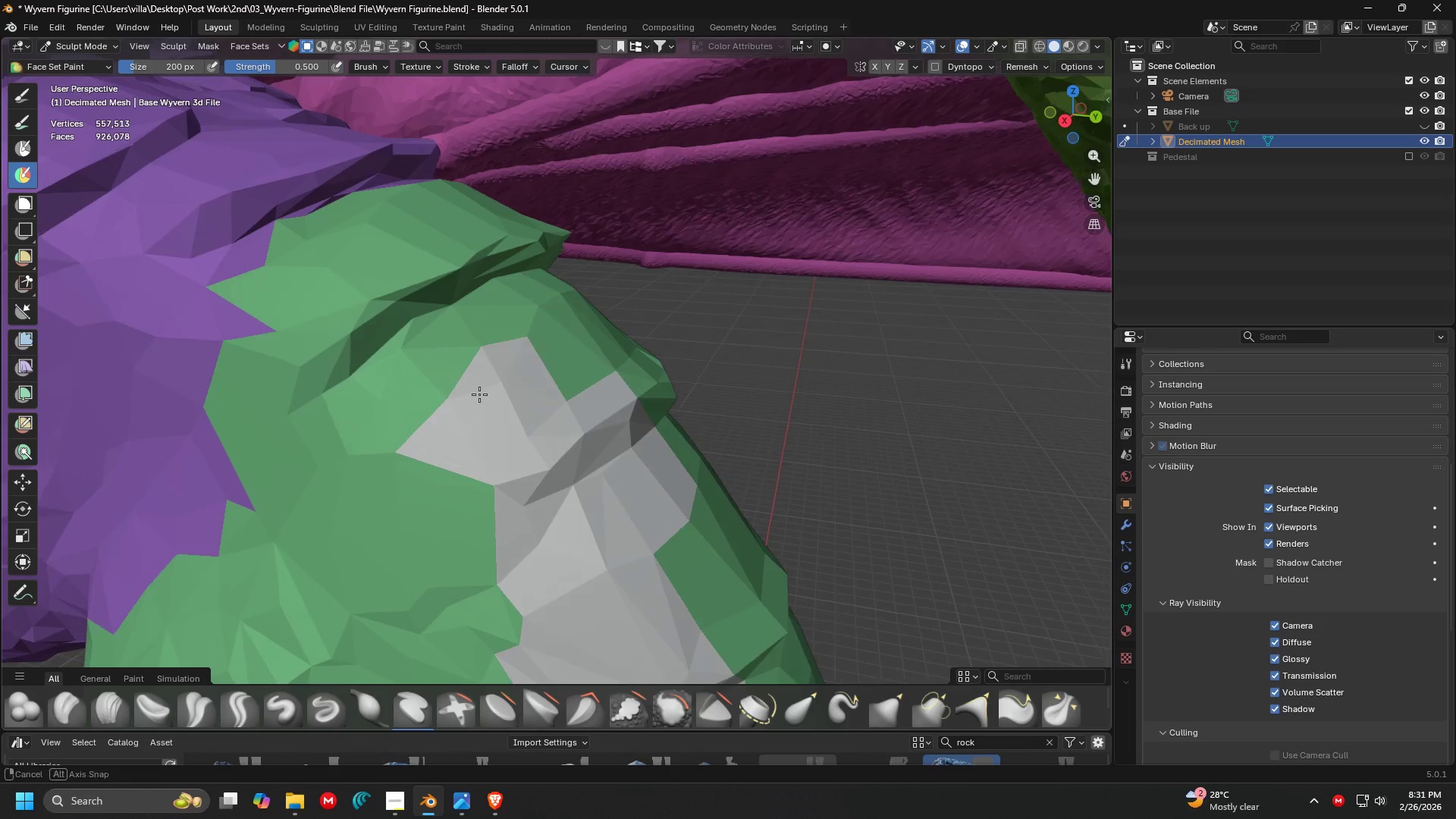 
scroll: coordinate [559, 392], scroll_direction: down, amount: 2.0
 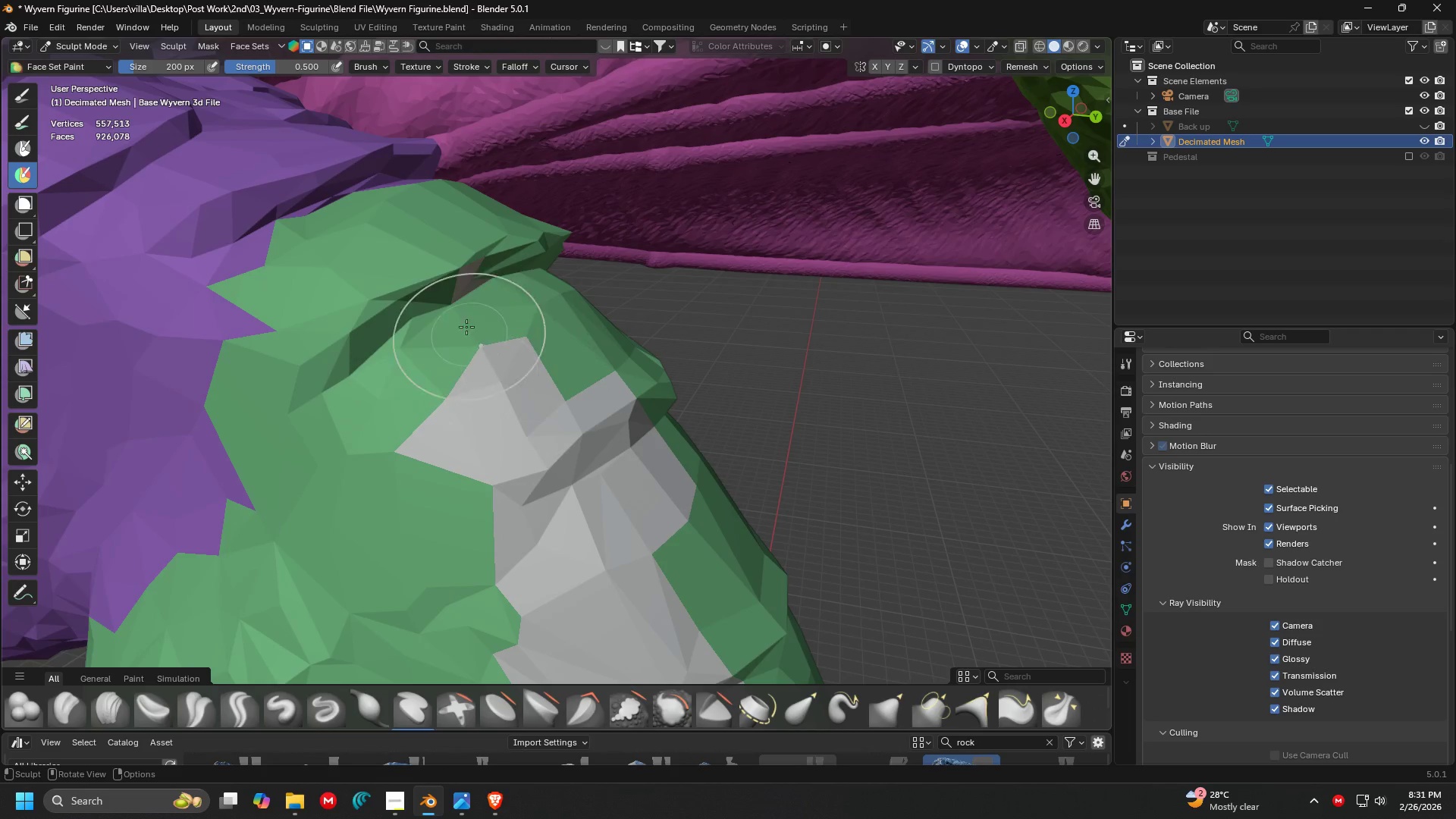 
hold_key(key=ControlLeft, duration=0.91)
left_click_drag(start_coordinate=[524, 348], to_coordinate=[561, 409])
 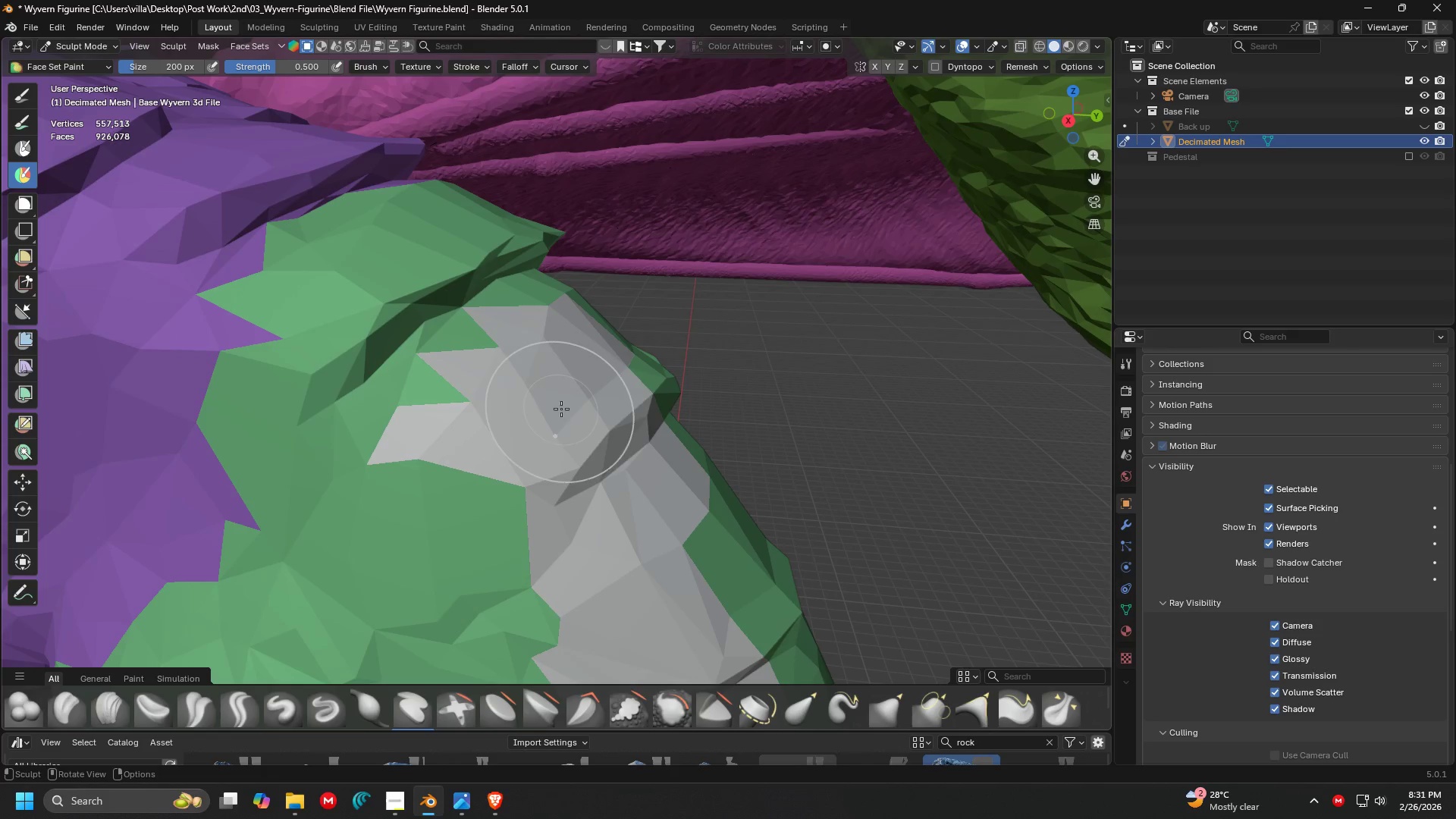 
key(Control+Z)
 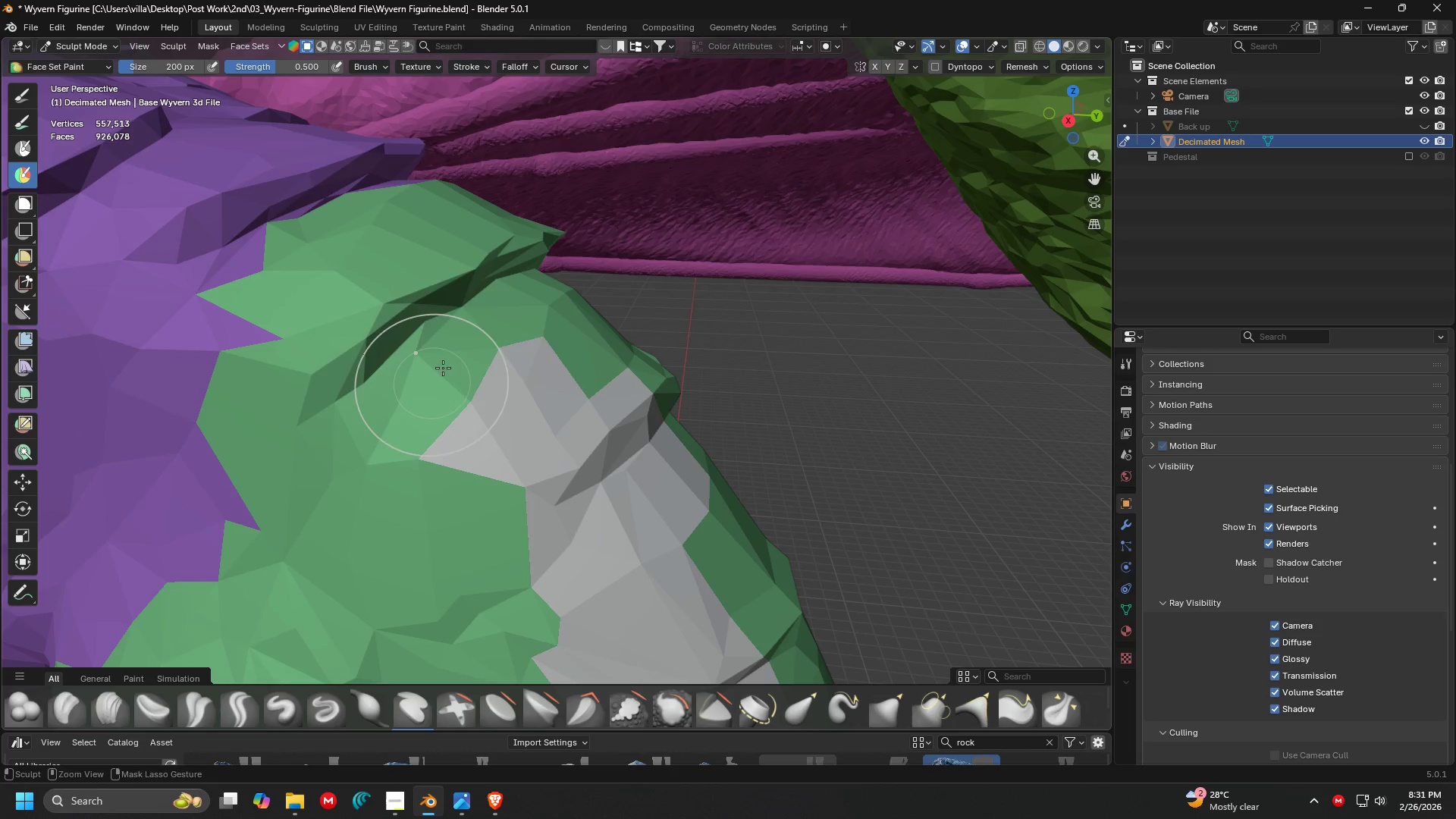 
left_click_drag(start_coordinate=[479, 334], to_coordinate=[550, 522])
 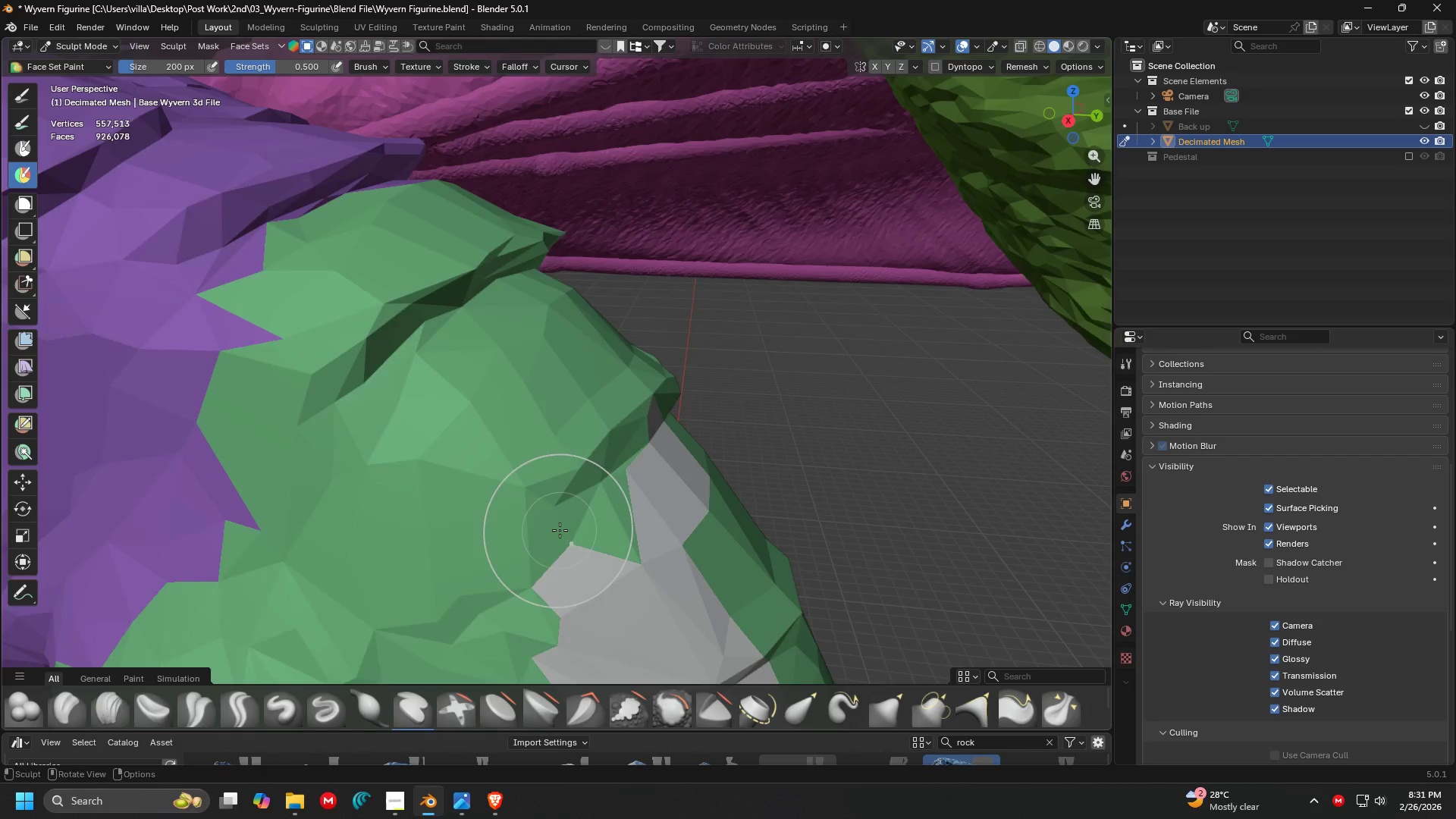 
key(Shift+ShiftLeft)
 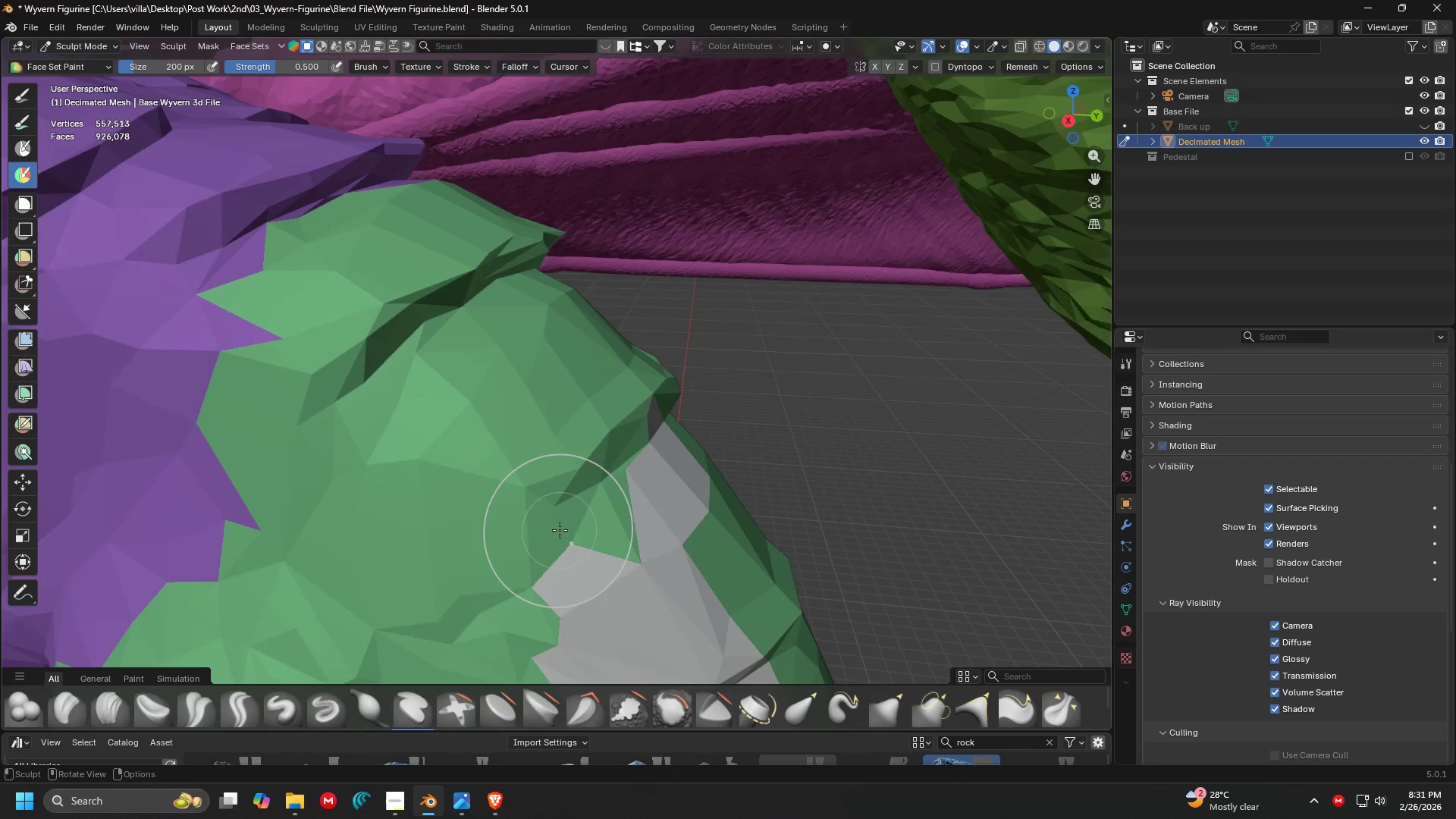 
hold_key(key=ControlLeft, duration=1.5)
left_click_drag(start_coordinate=[560, 359], to_coordinate=[754, 561])
 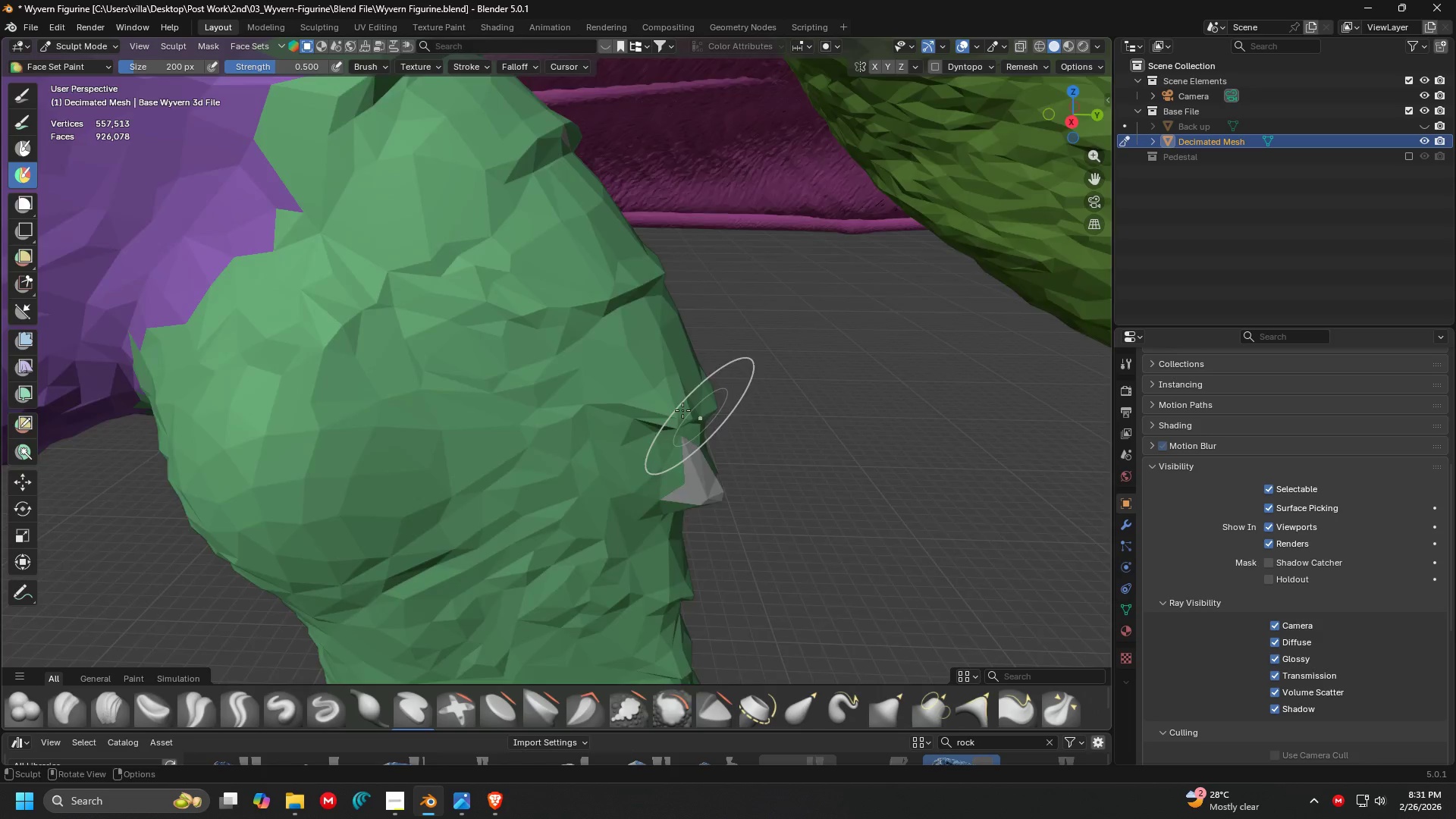 
scroll: coordinate [560, 404], scroll_direction: down, amount: 3.0
 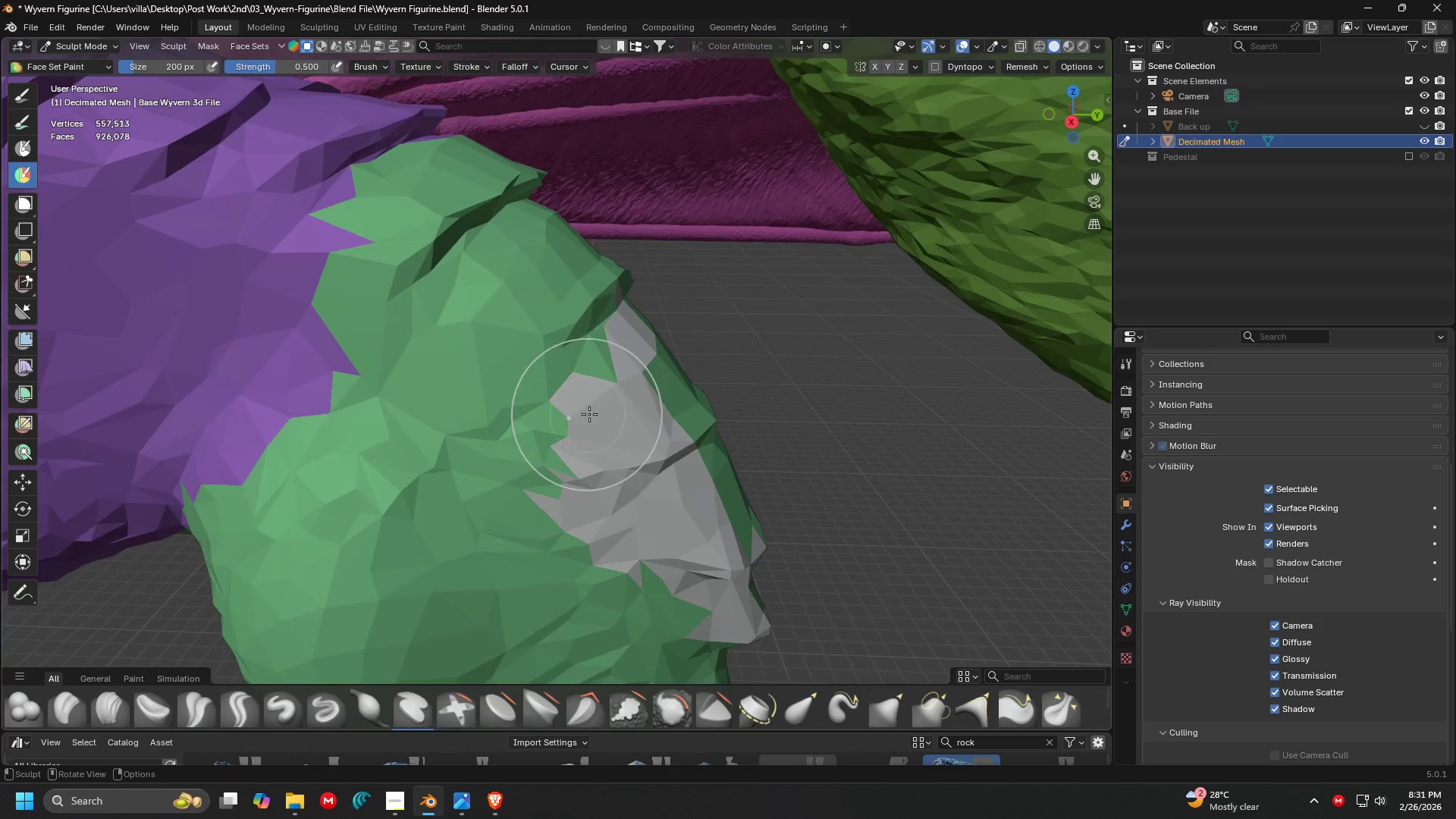 
hold_key(key=ControlLeft, duration=0.47)
 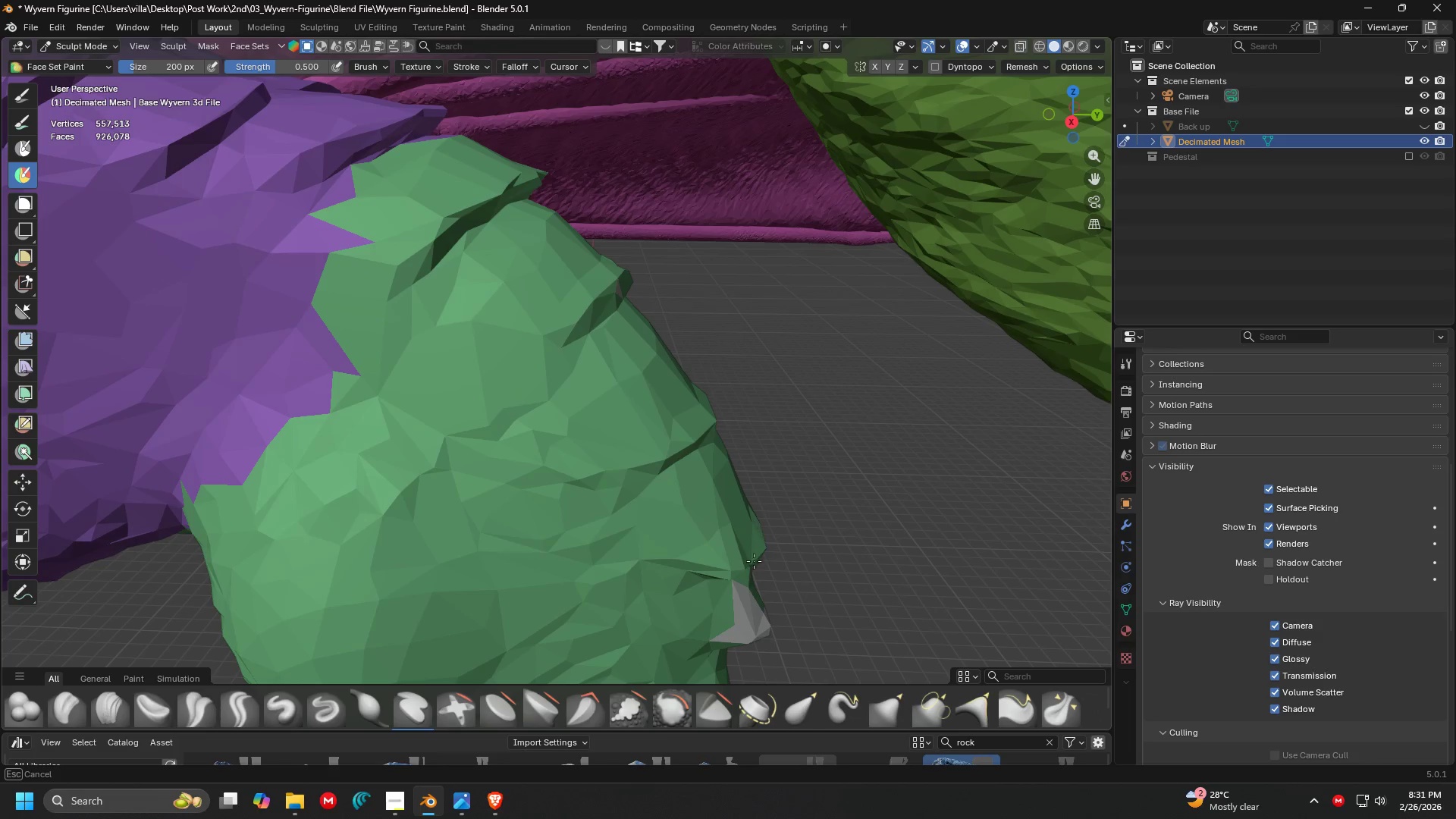 
key(Shift+ShiftLeft)
 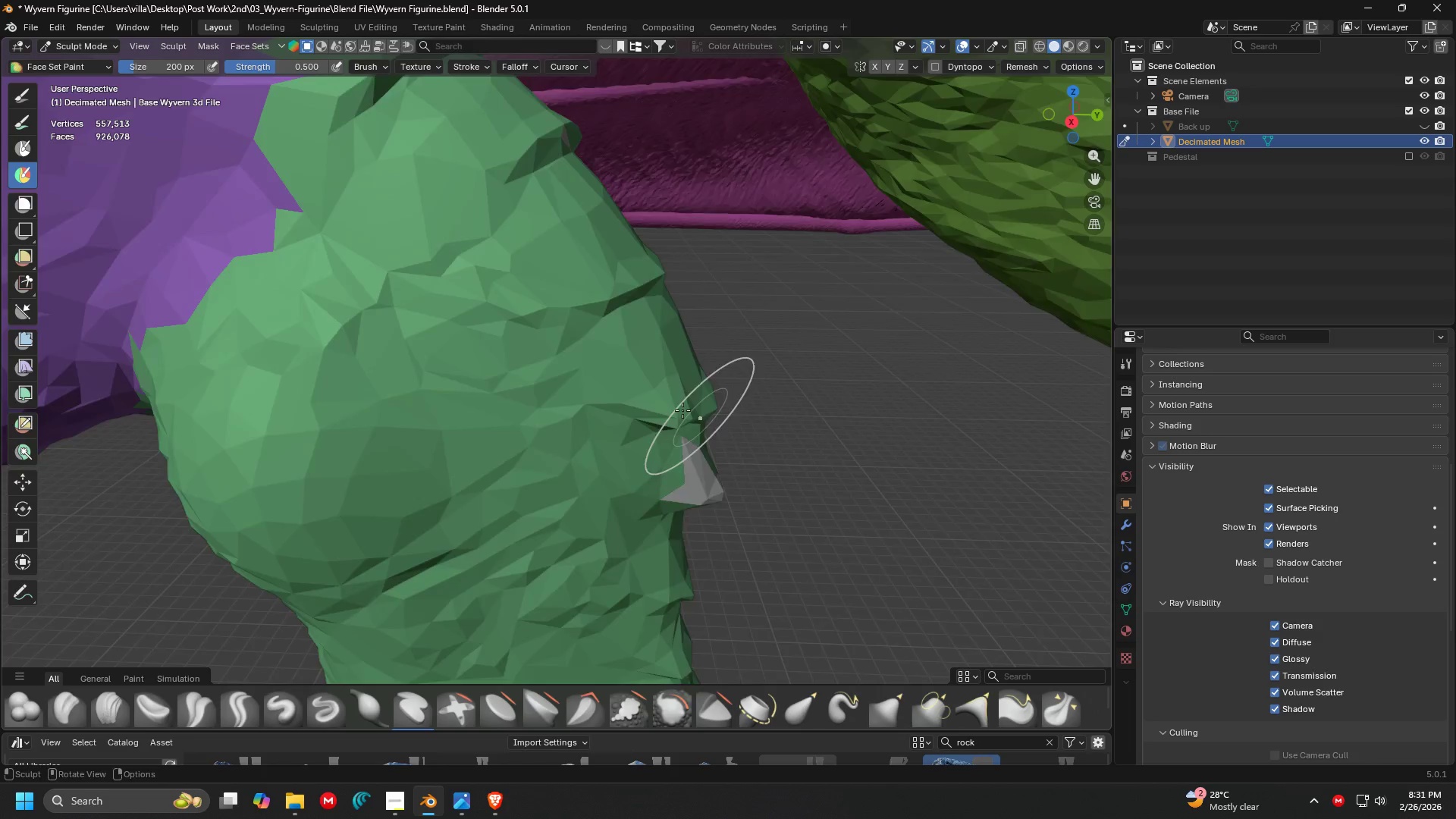 
hold_key(key=ControlLeft, duration=0.61)
left_click_drag(start_coordinate=[739, 482], to_coordinate=[780, 523])
 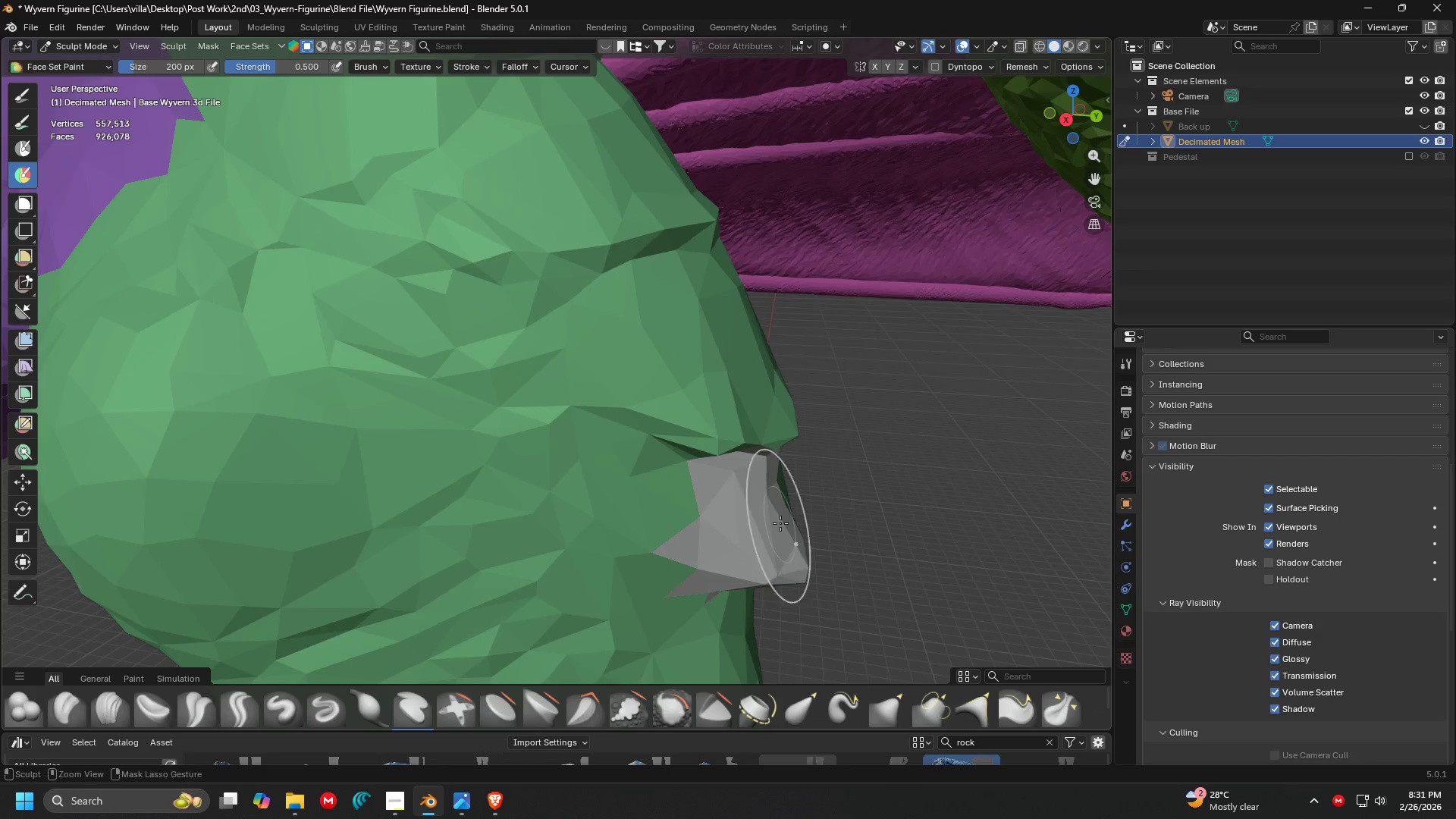 
scroll: coordinate [675, 407], scroll_direction: up, amount: 2.0
 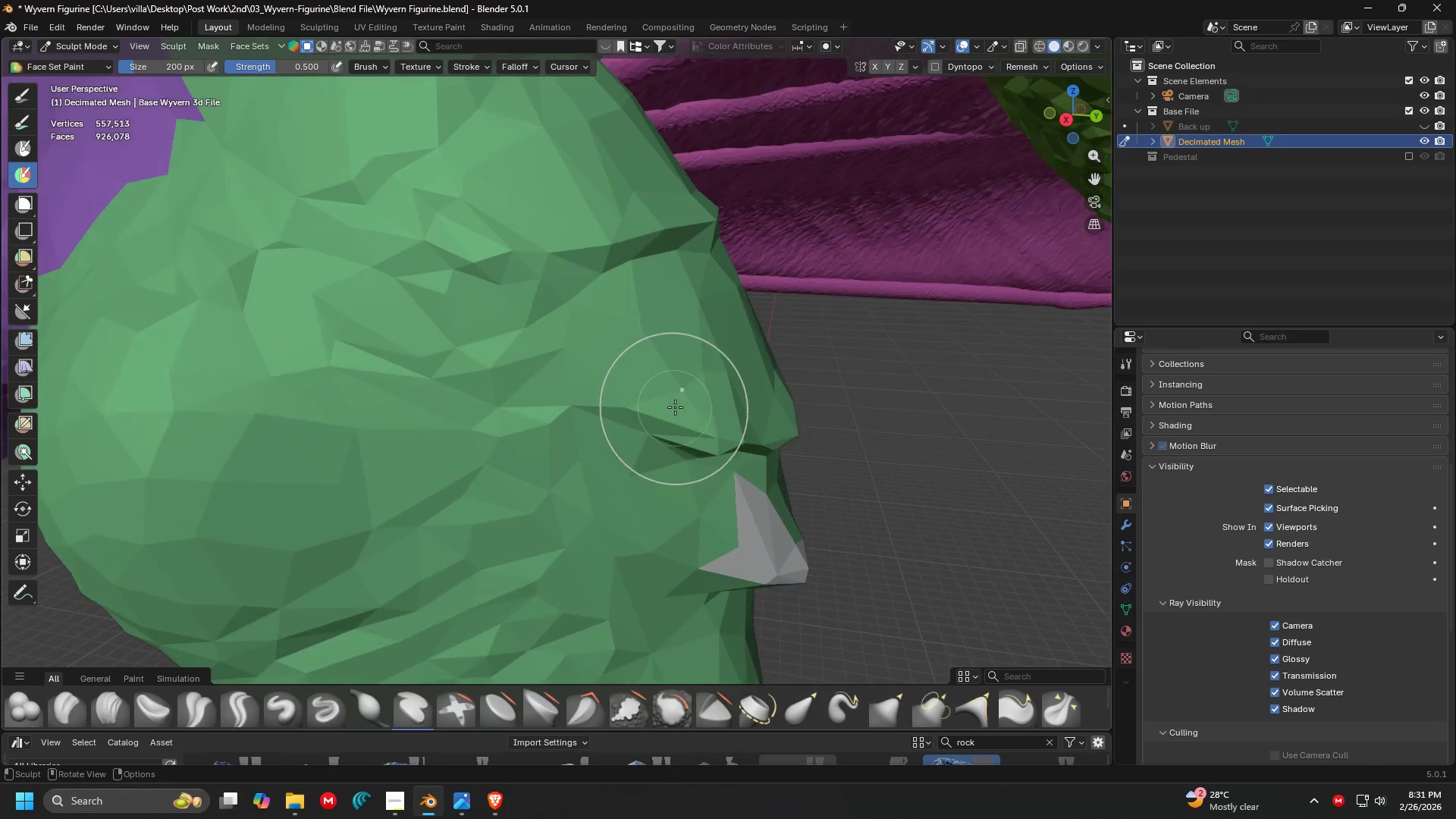 
key(Control+Z)
 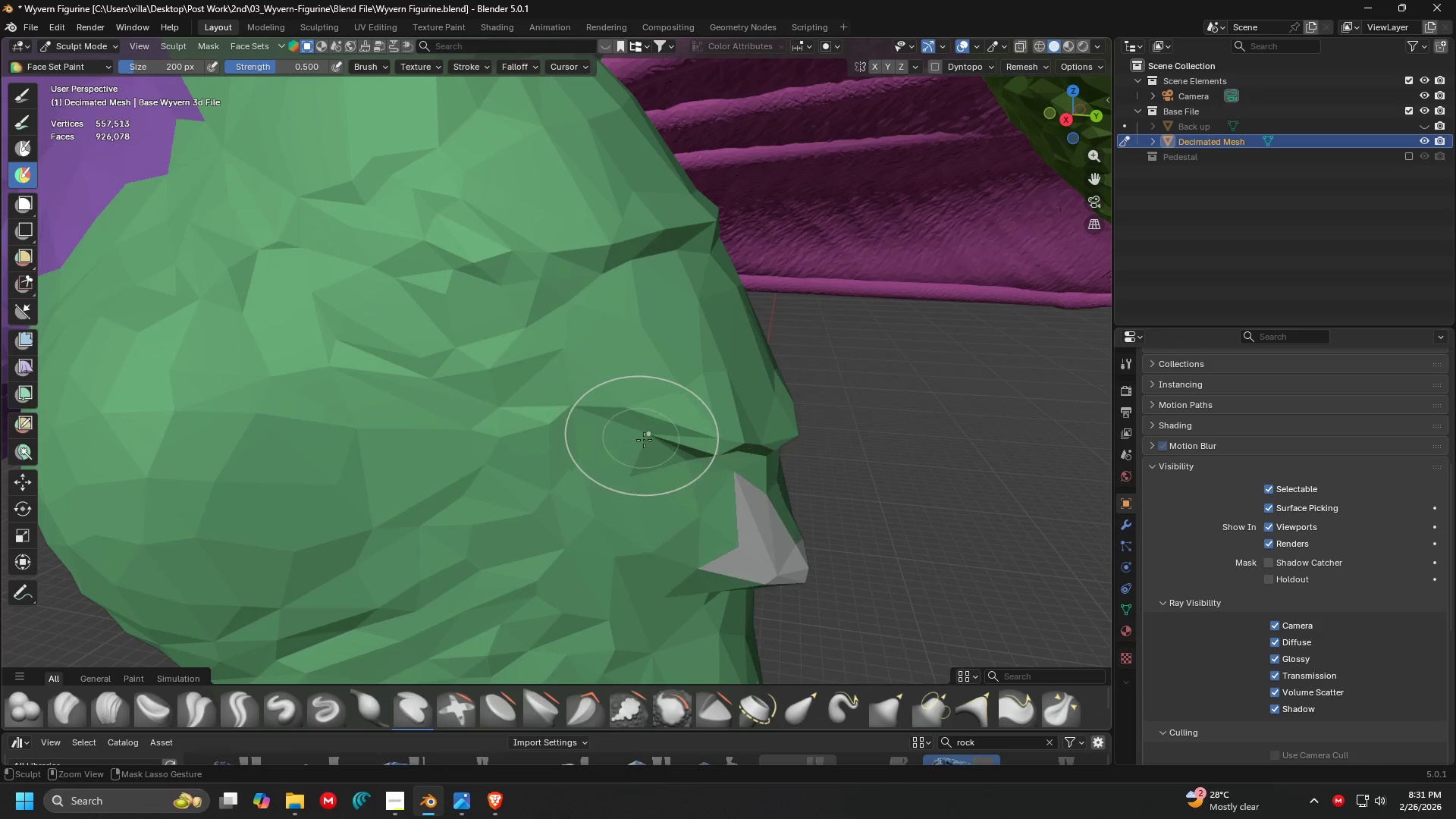 
left_click_drag(start_coordinate=[651, 444], to_coordinate=[813, 535])
 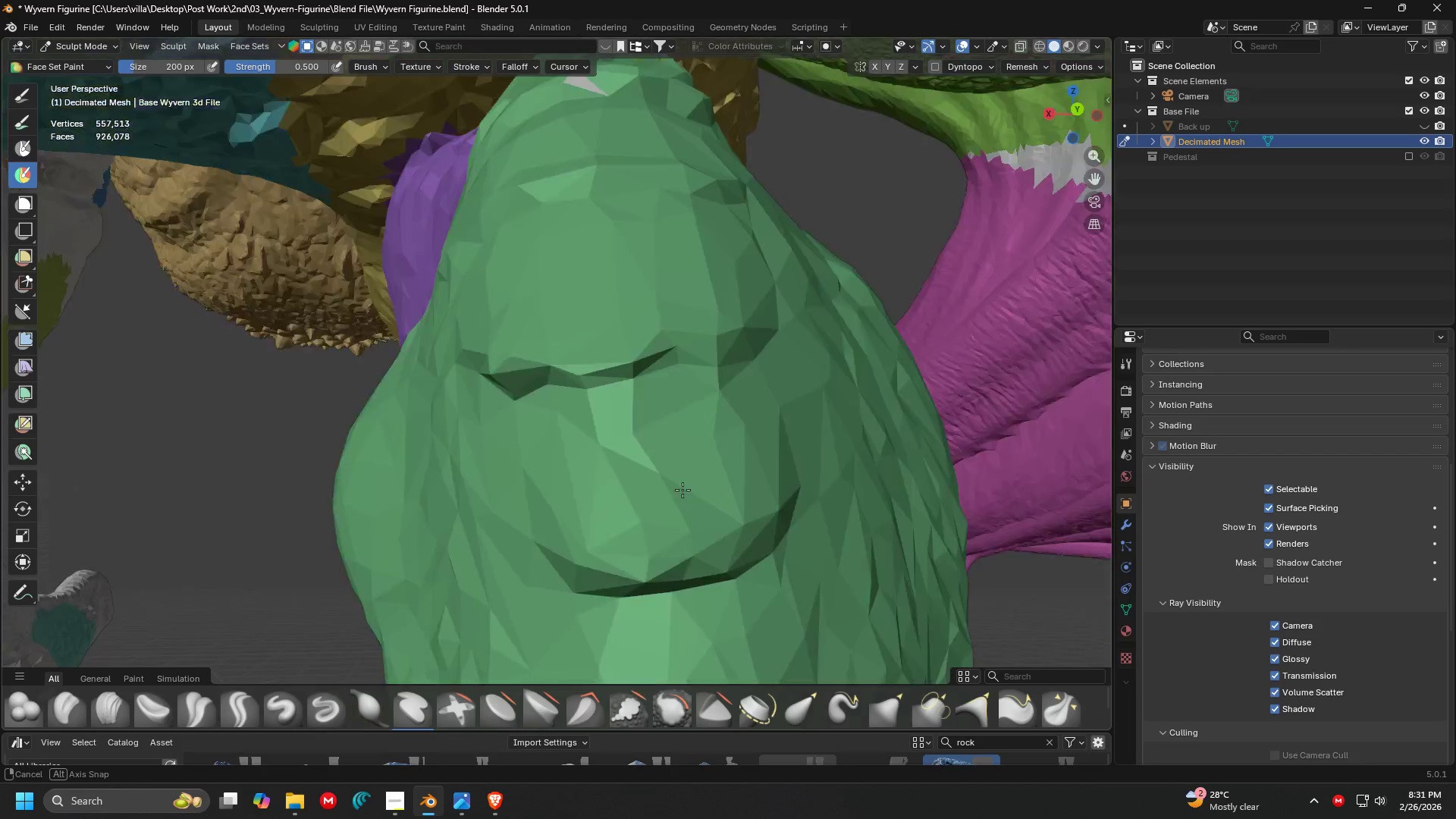 
key(Shift+ShiftLeft)
 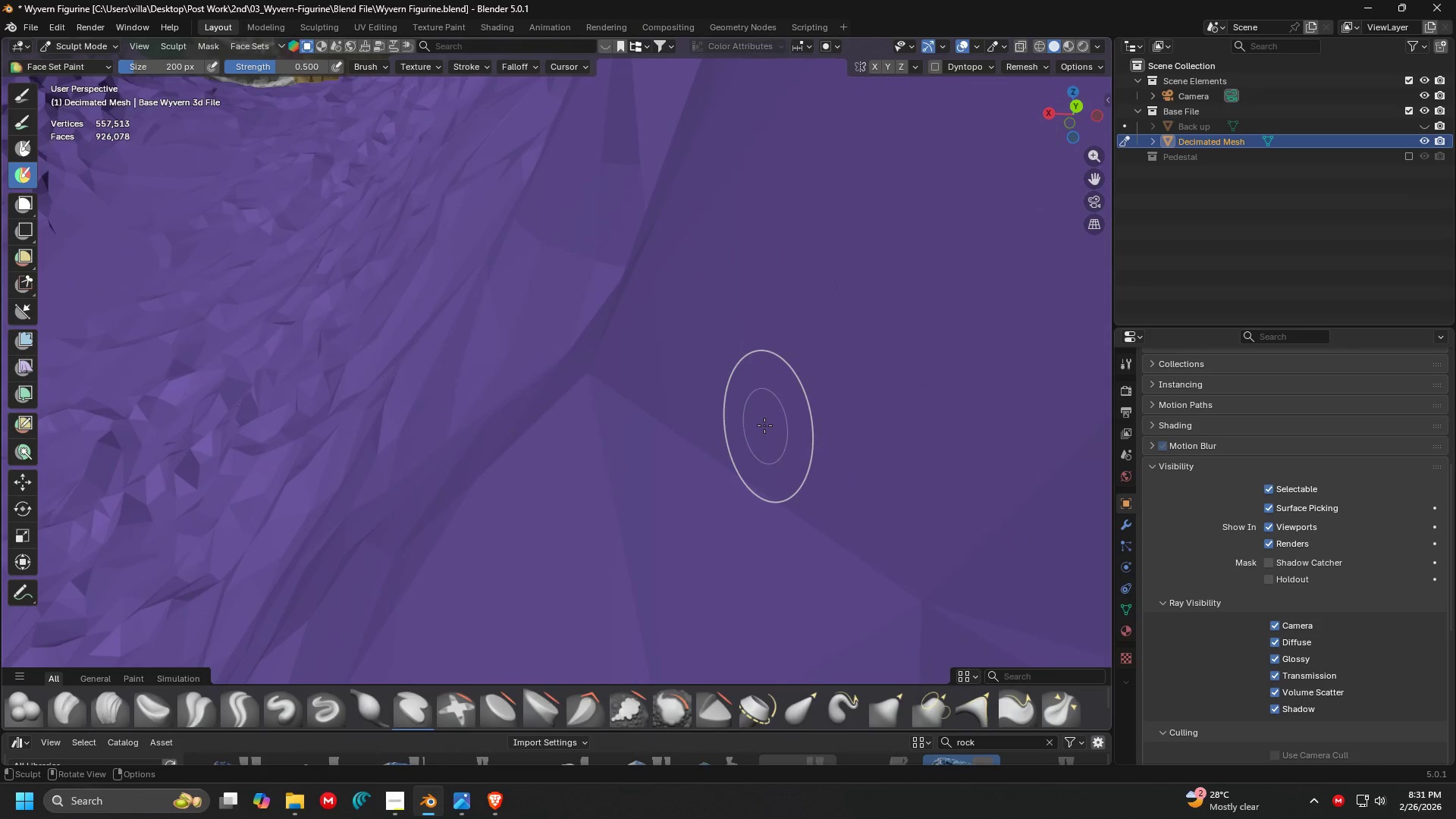 
scroll: coordinate [670, 384], scroll_direction: down, amount: 8.0
 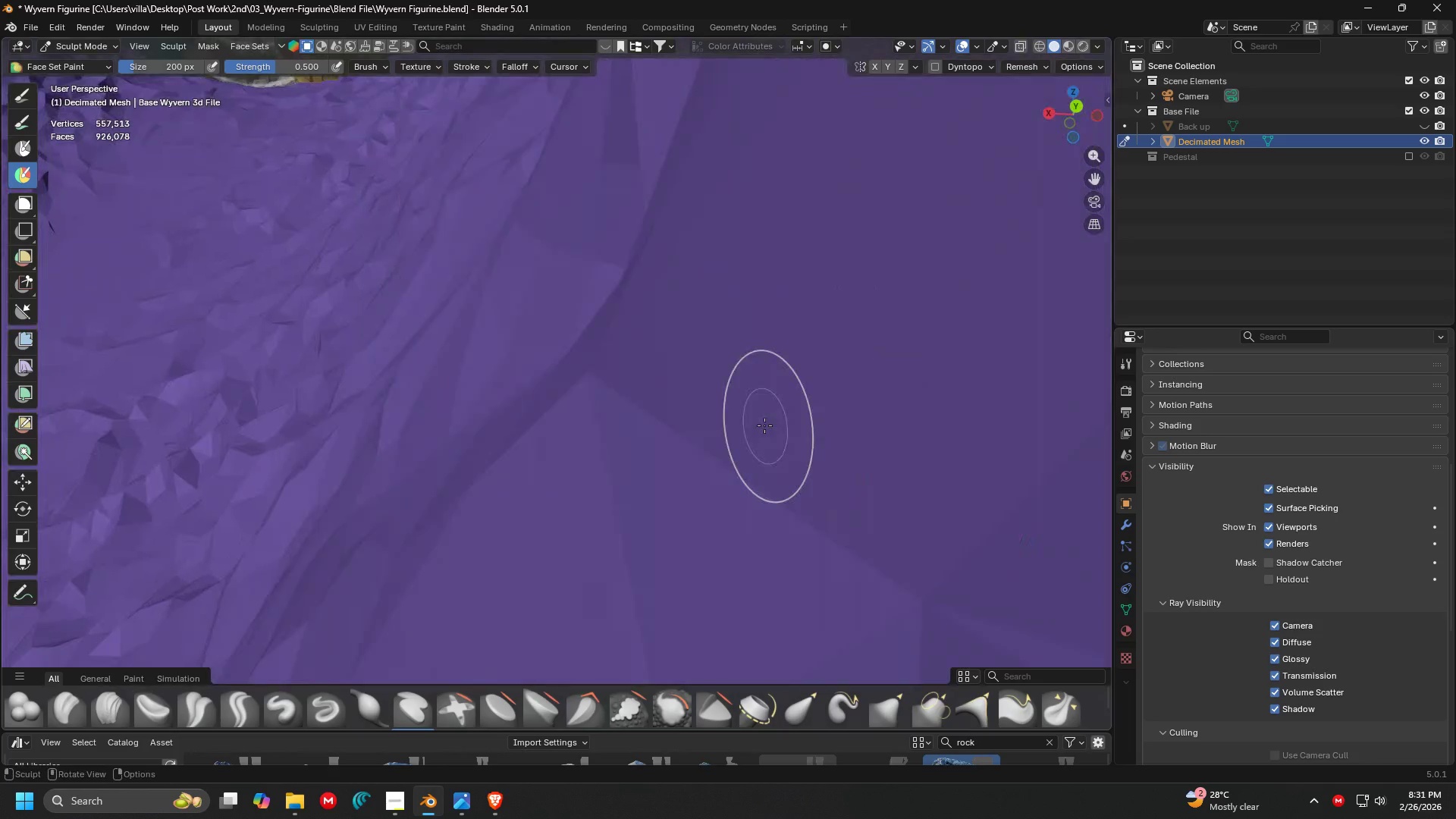 
key(Shift+ShiftLeft)
 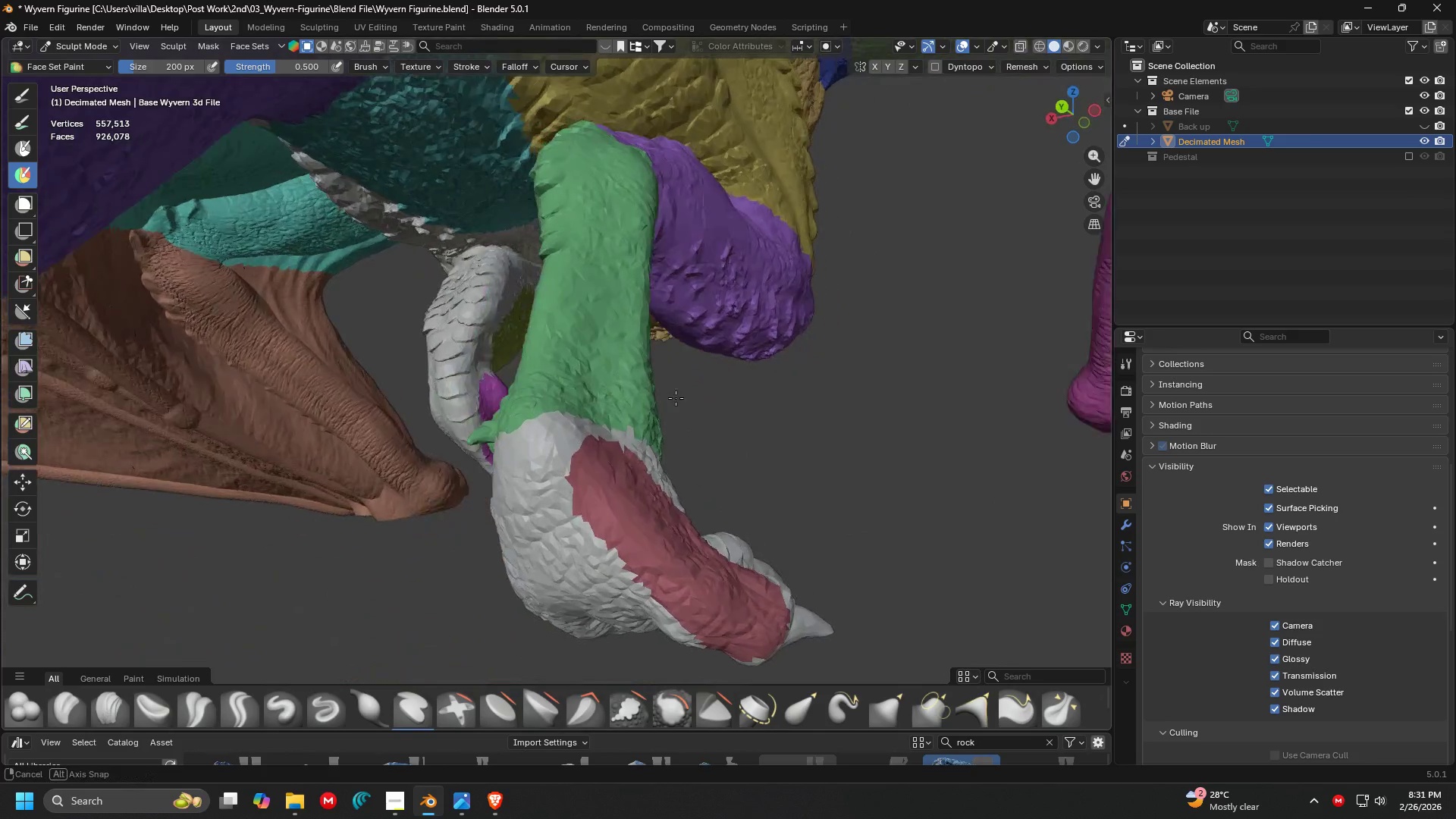 
key(Shift+ShiftLeft)
 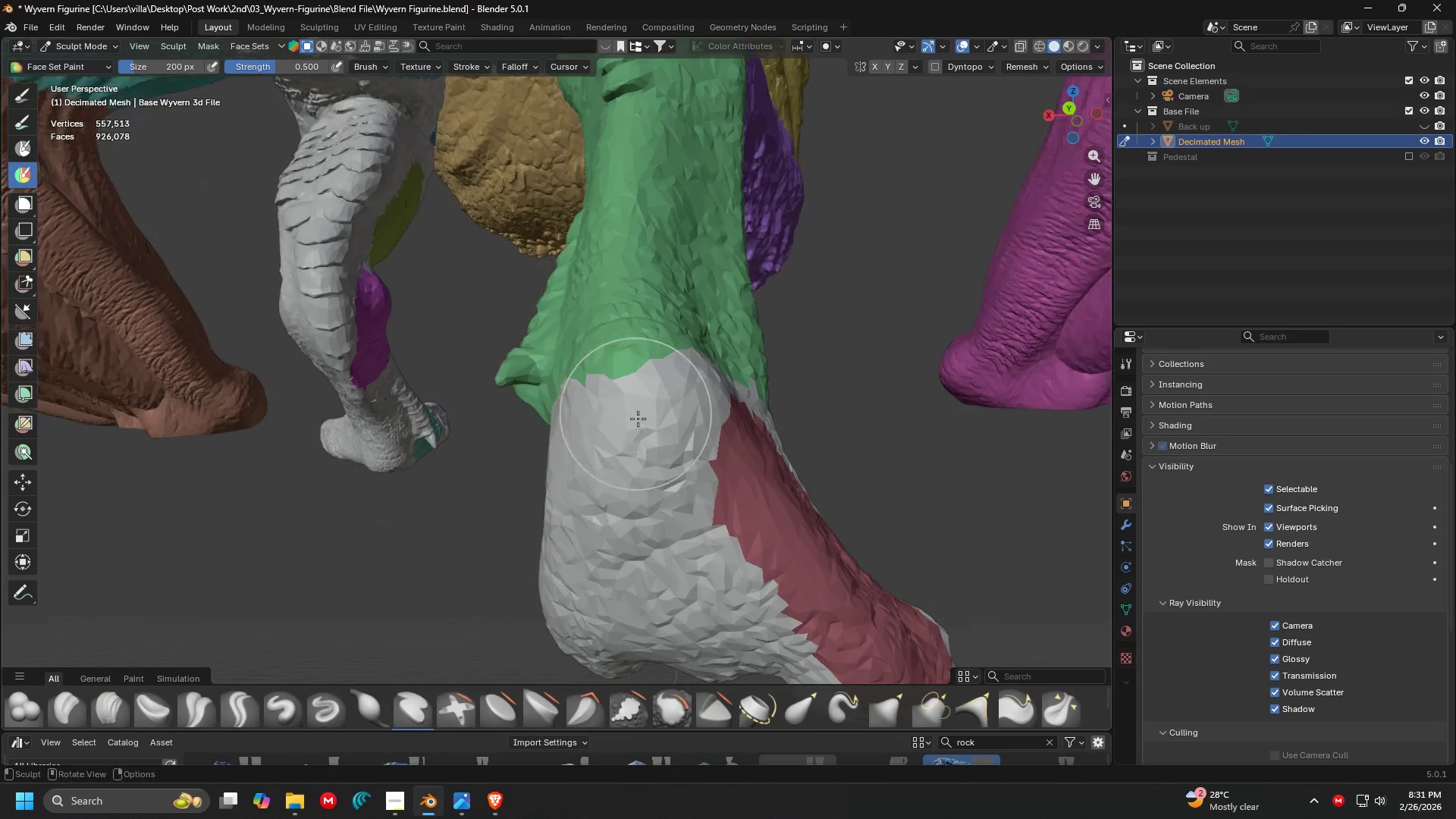 
scroll: coordinate [686, 402], scroll_direction: none, amount: 0.0
 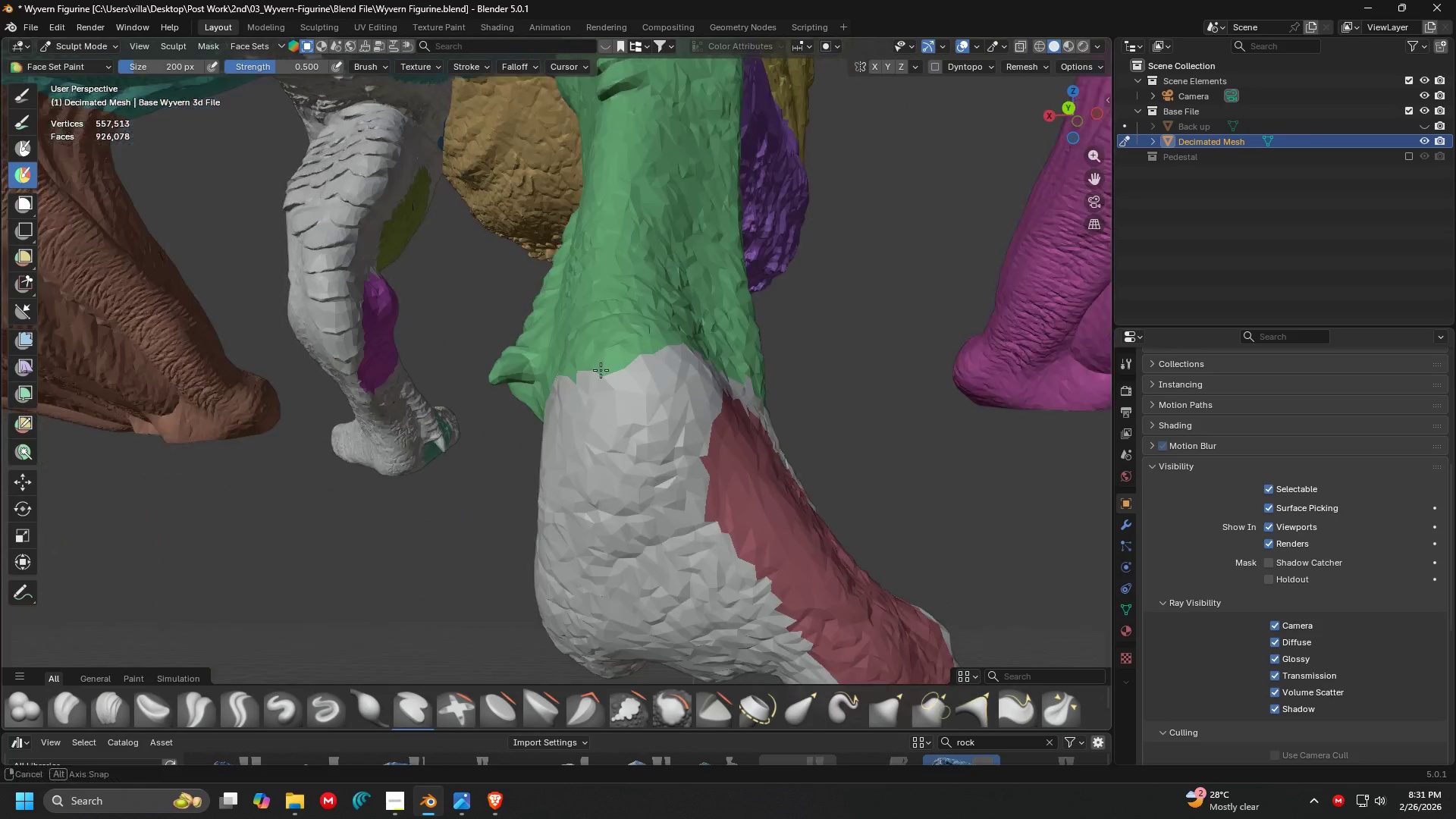 
hold_key(key=ControlLeft, duration=1.5)
left_click_drag(start_coordinate=[735, 469], to_coordinate=[574, 457])
 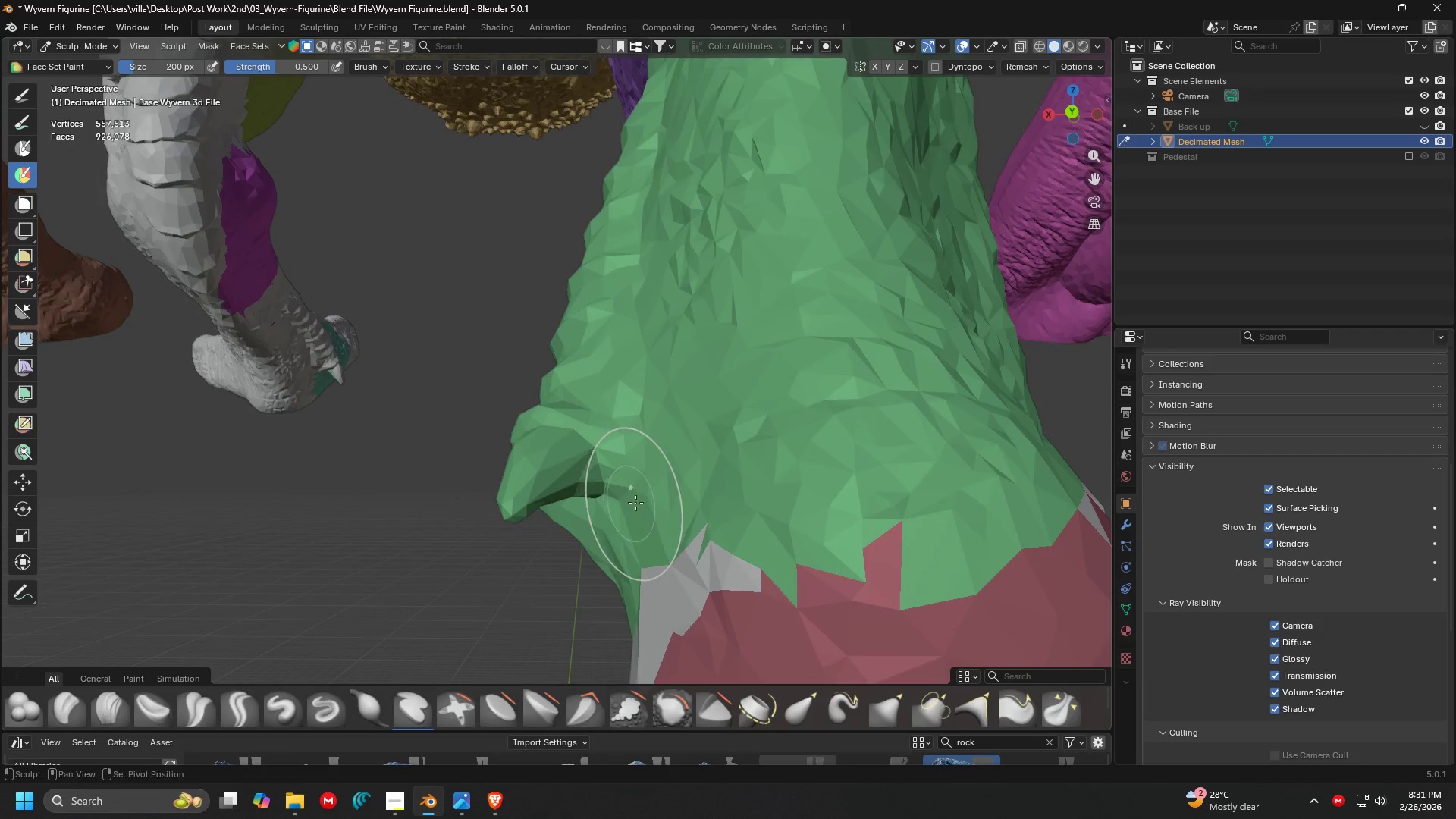 
hold_key(key=ControlLeft, duration=1.51)
 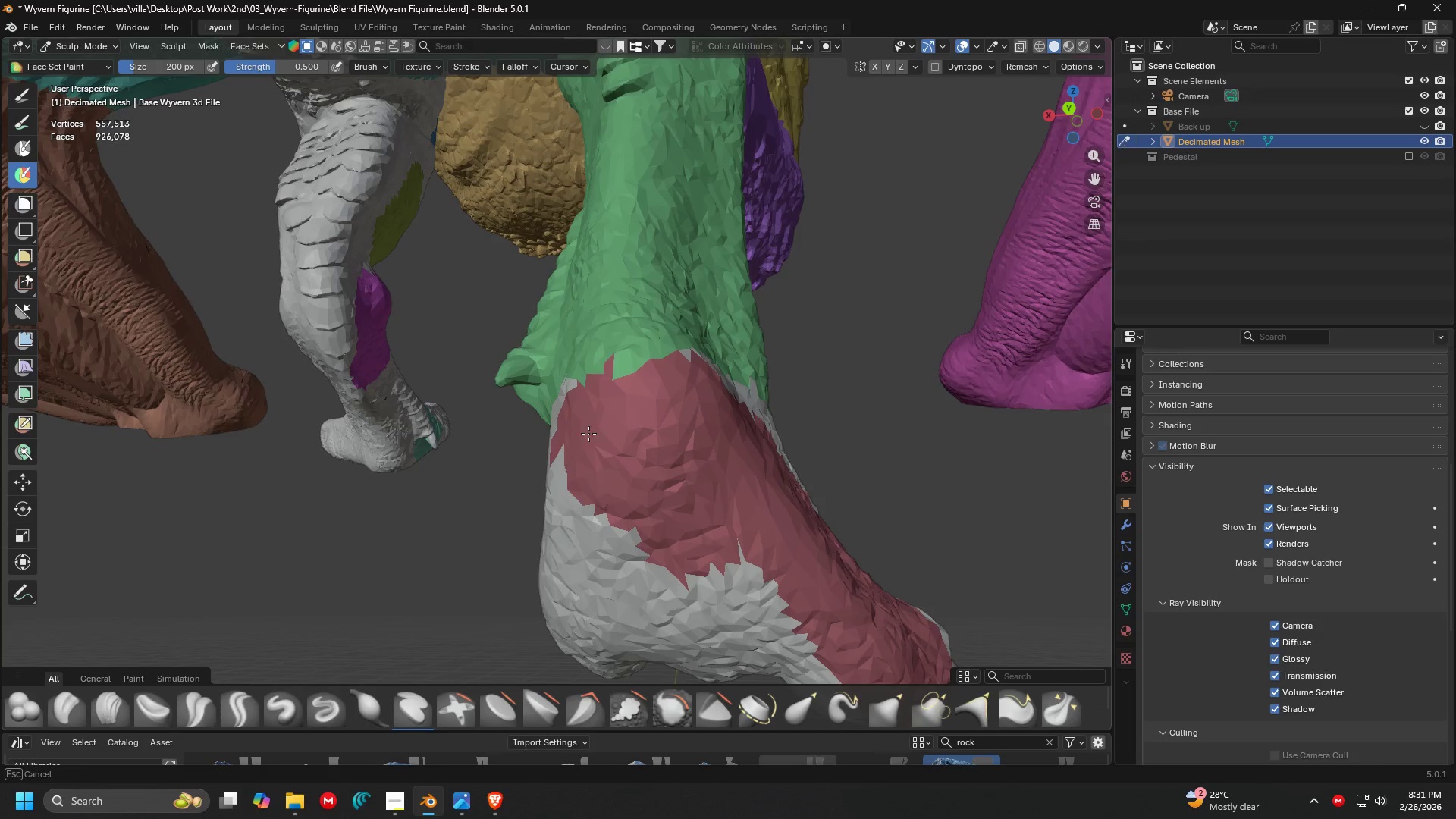 
hold_key(key=ControlLeft, duration=0.73)
 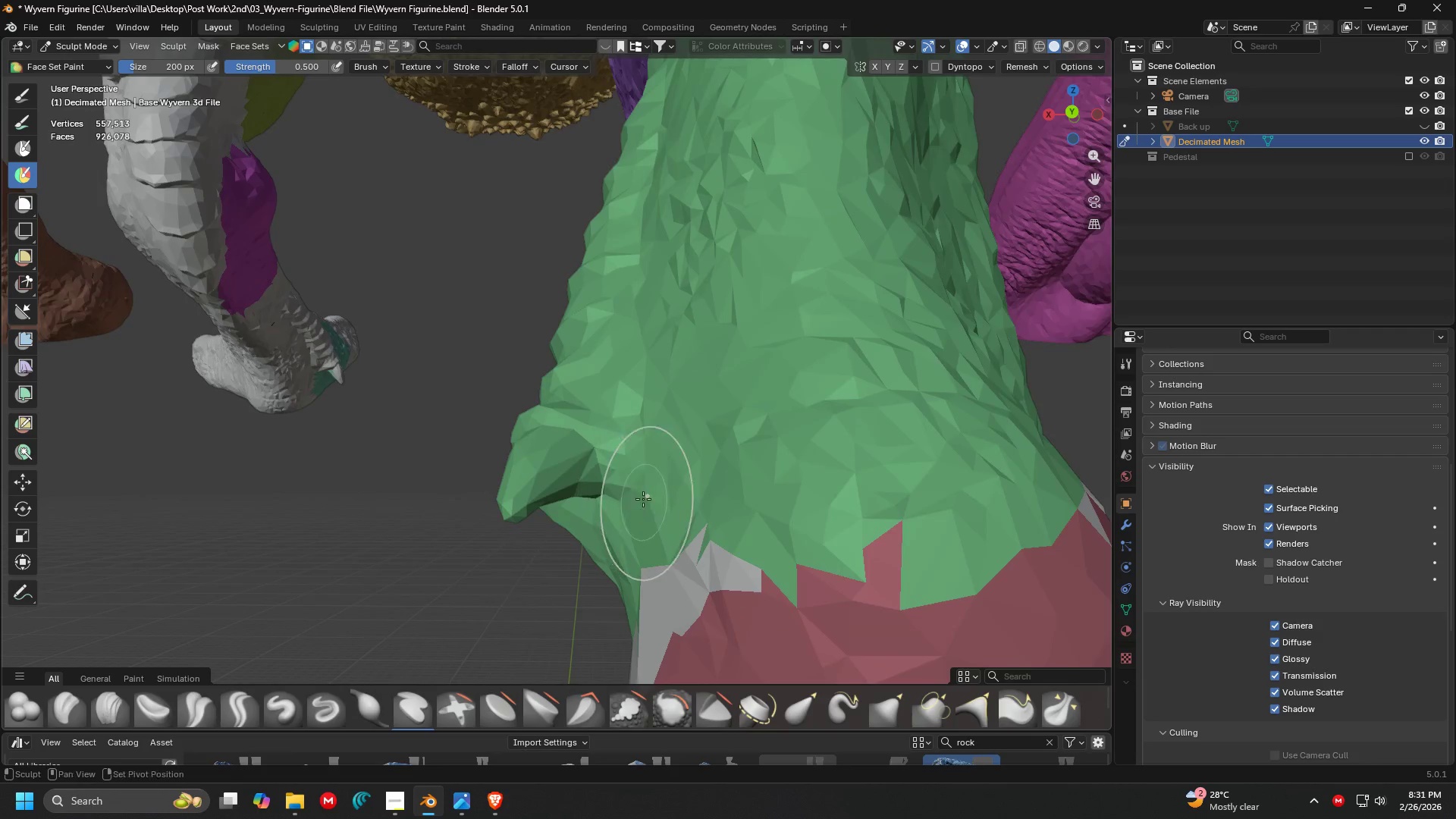 
hold_key(key=ControlLeft, duration=3.22)
 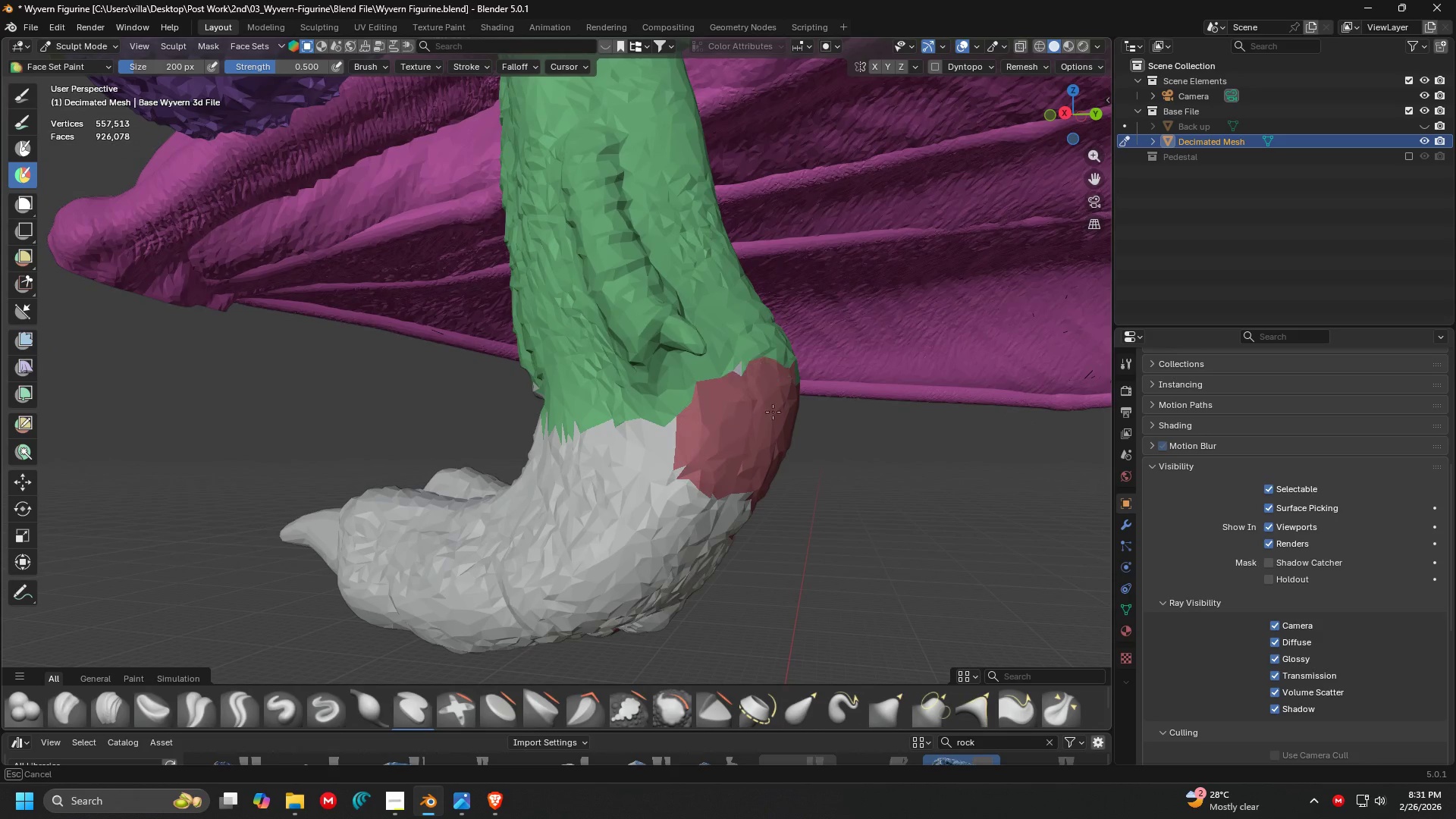 
key(Shift+ShiftLeft)
 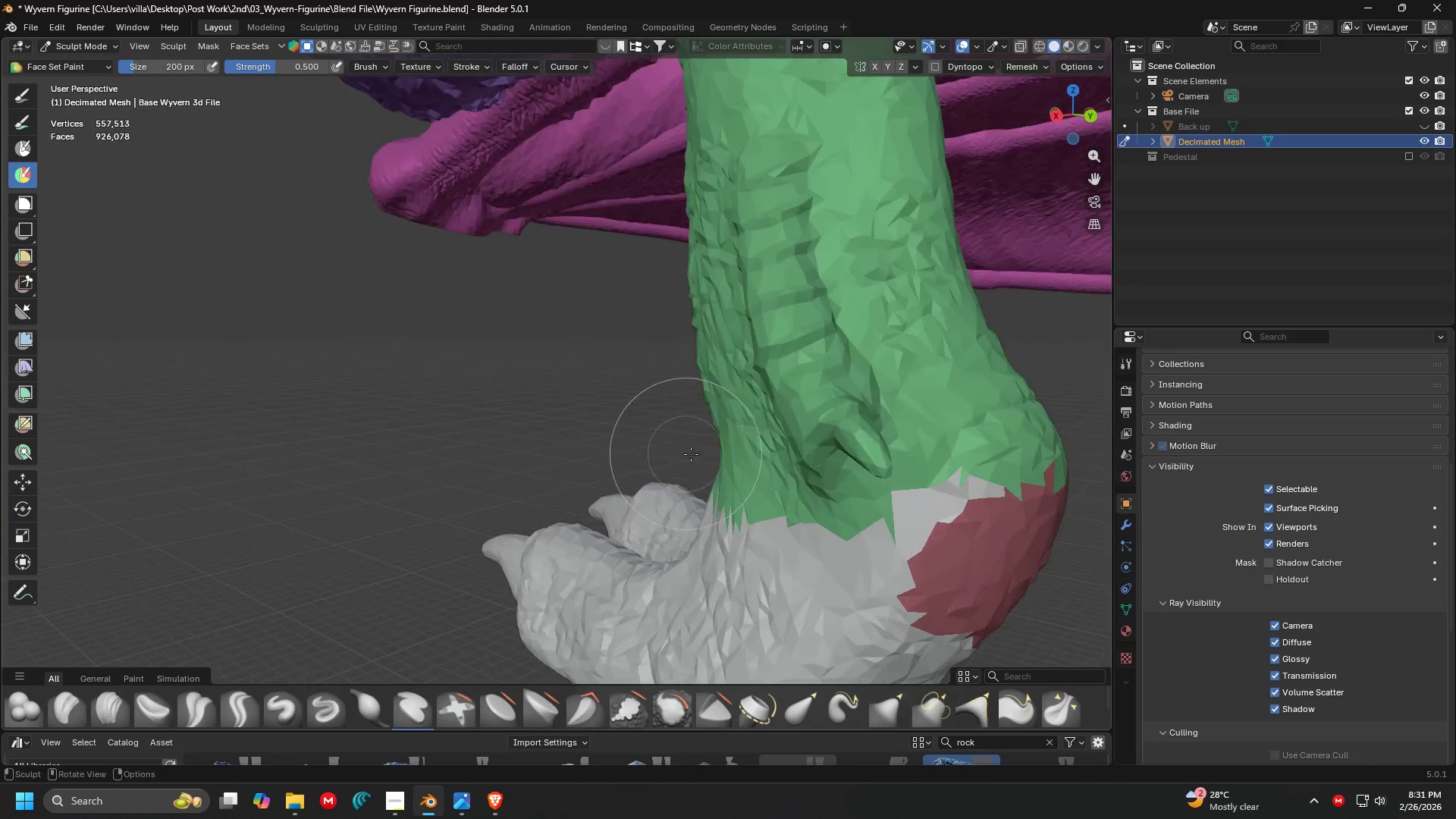 
scroll: coordinate [579, 429], scroll_direction: up, amount: 1.0
 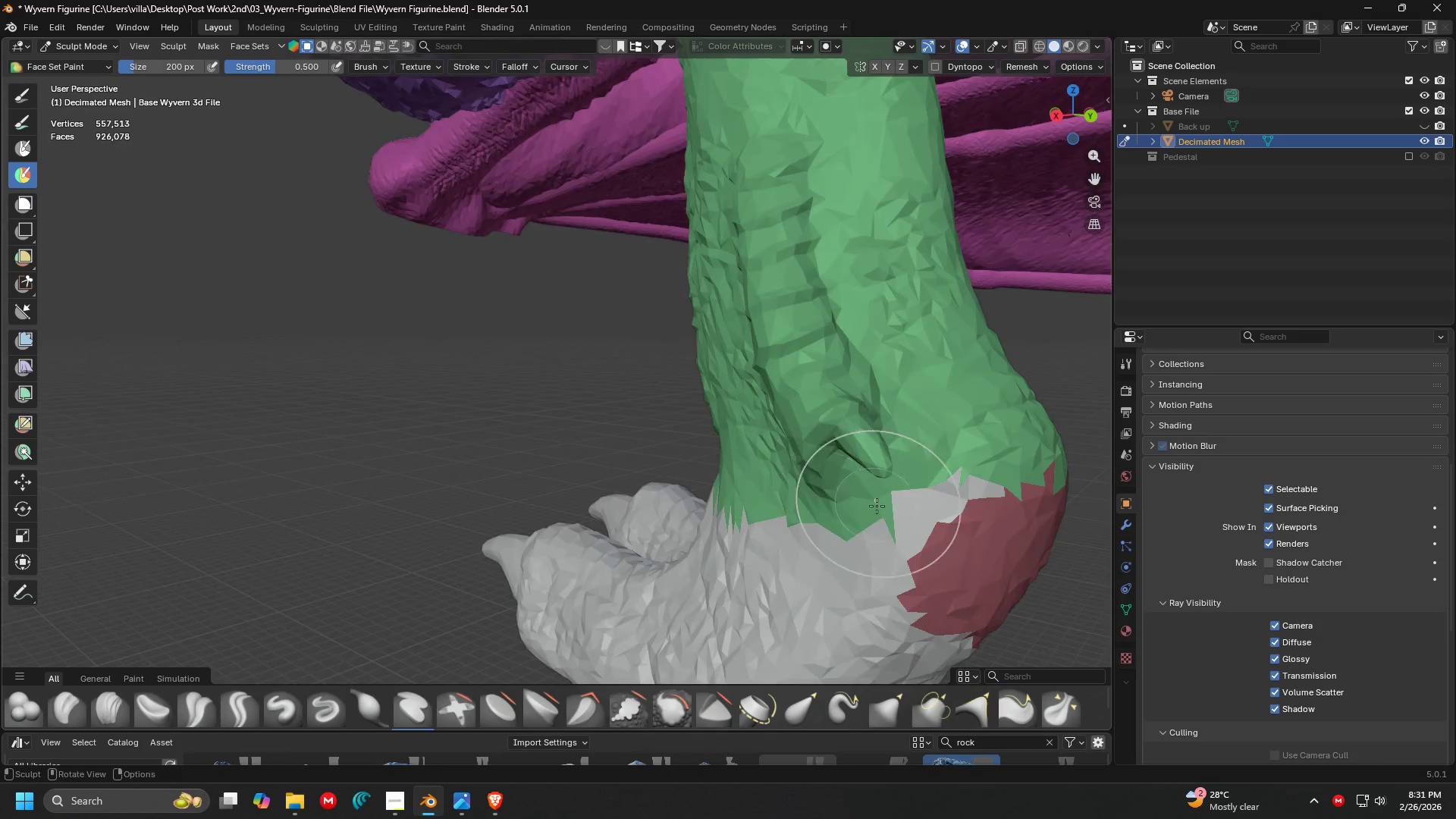 
key(Shift+ShiftLeft)
 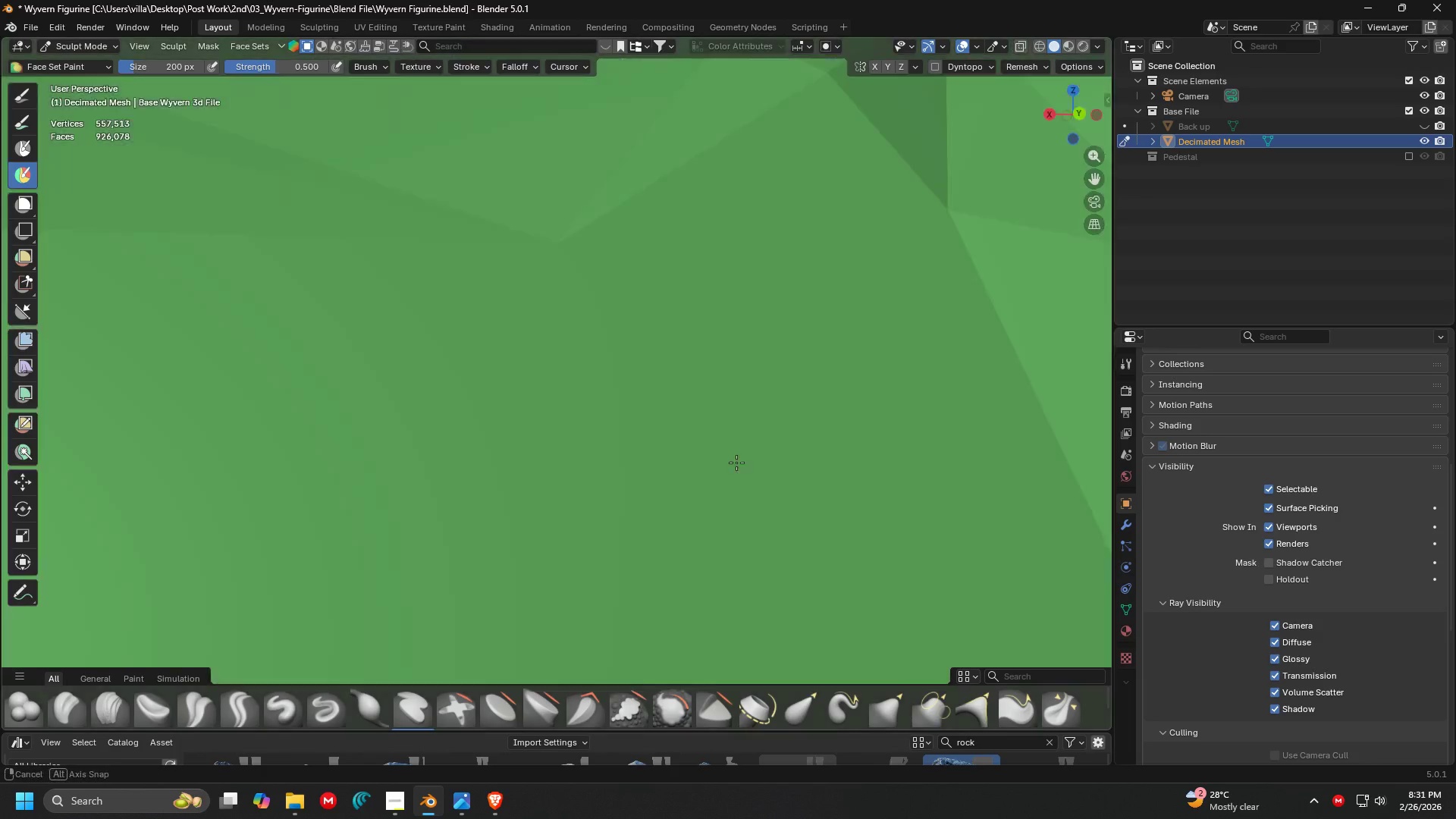 
scroll: coordinate [879, 507], scroll_direction: down, amount: 5.0
 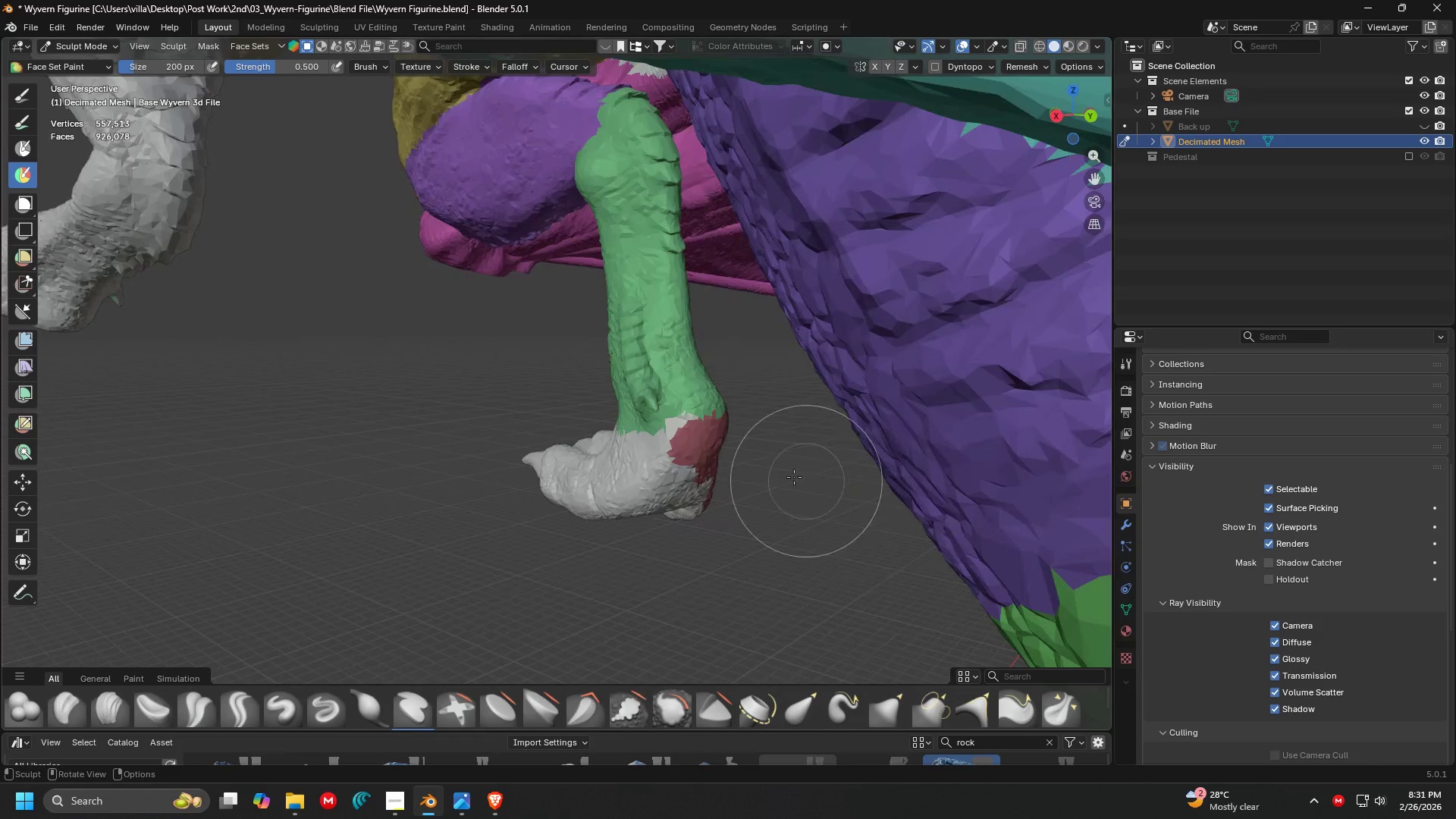 
key(Shift+ShiftLeft)
 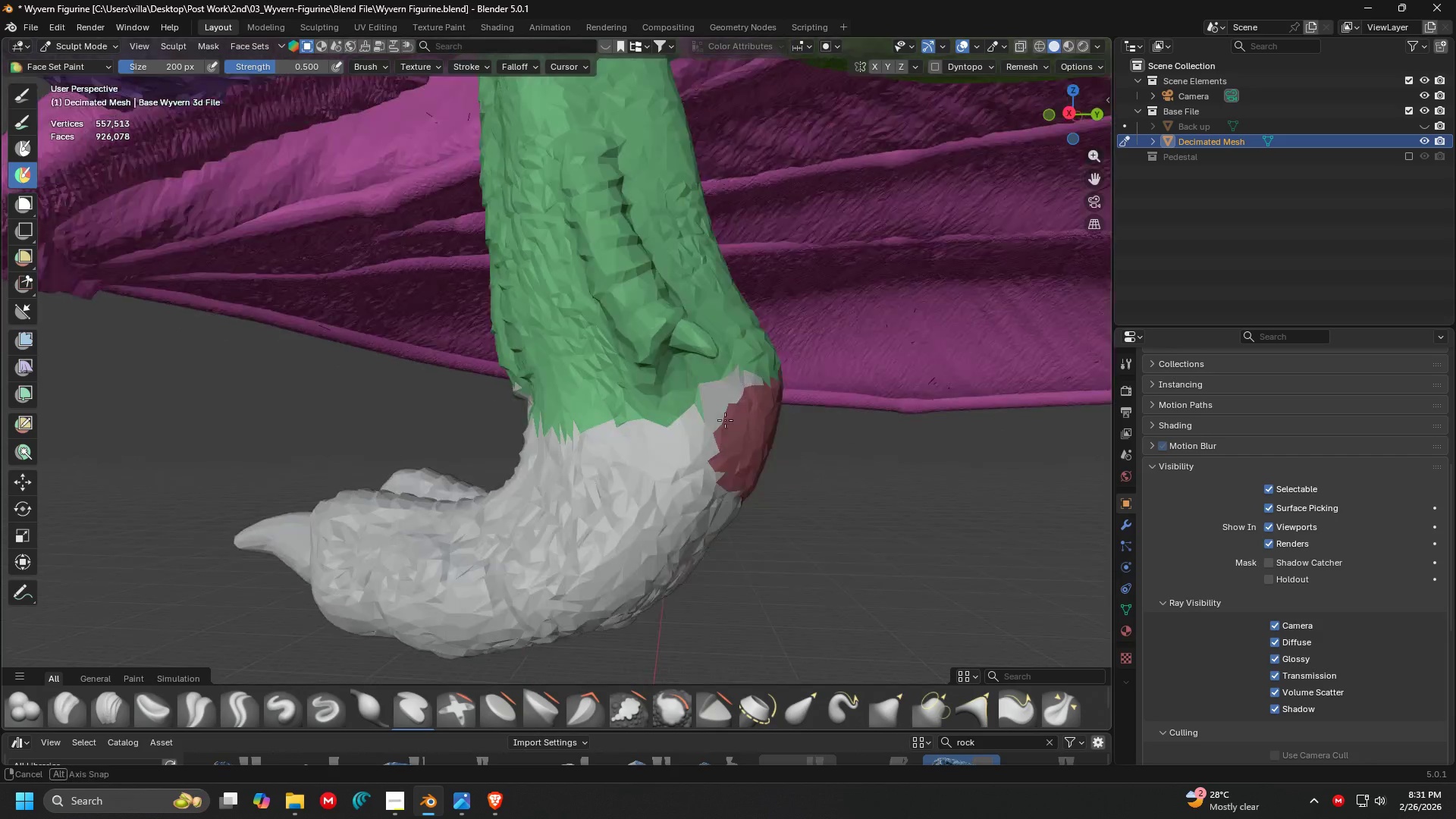 
scroll: coordinate [817, 467], scroll_direction: up, amount: 5.0
 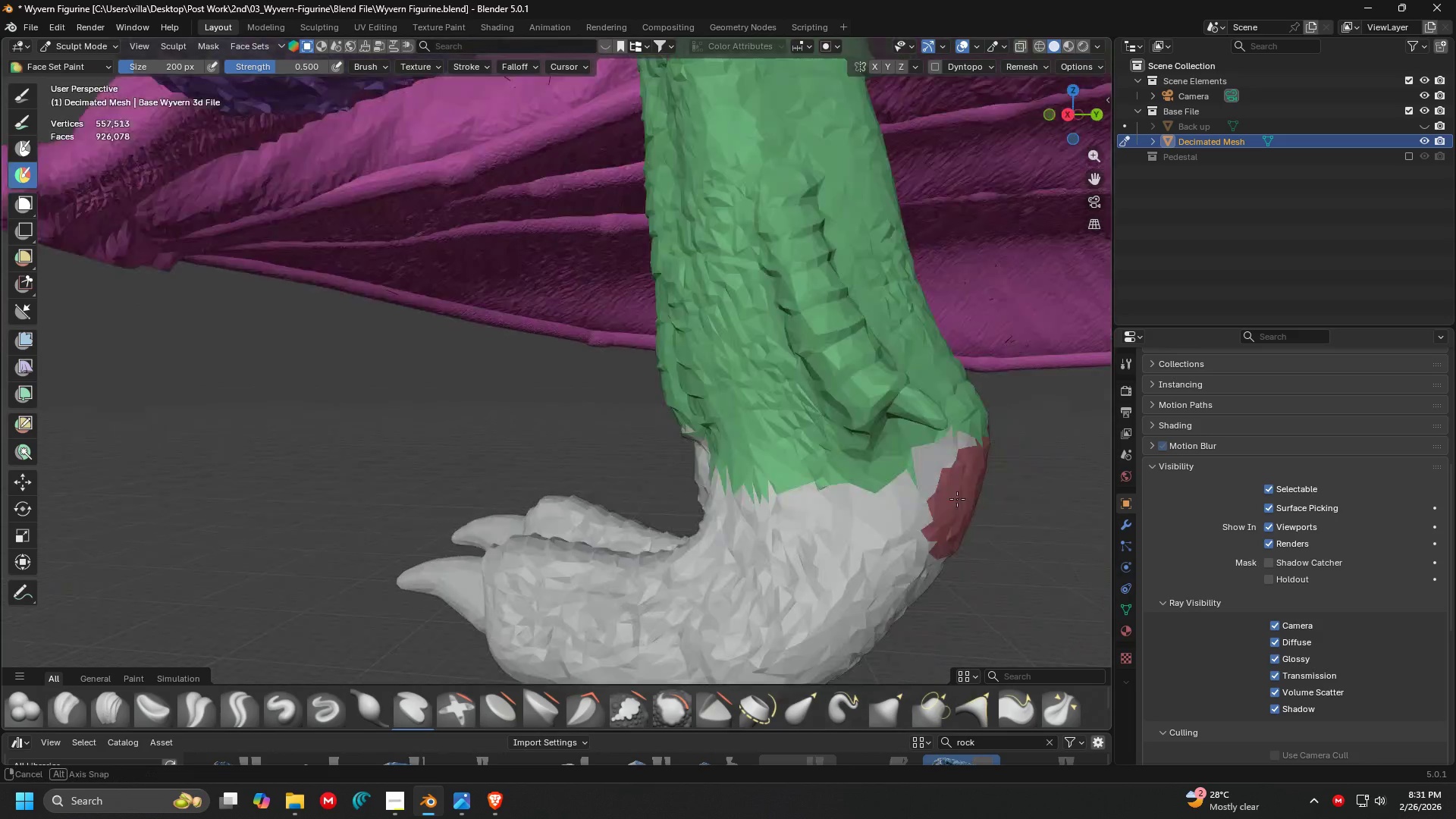 
hold_key(key=ControlLeft, duration=1.51)
left_click_drag(start_coordinate=[750, 439], to_coordinate=[647, 615])
 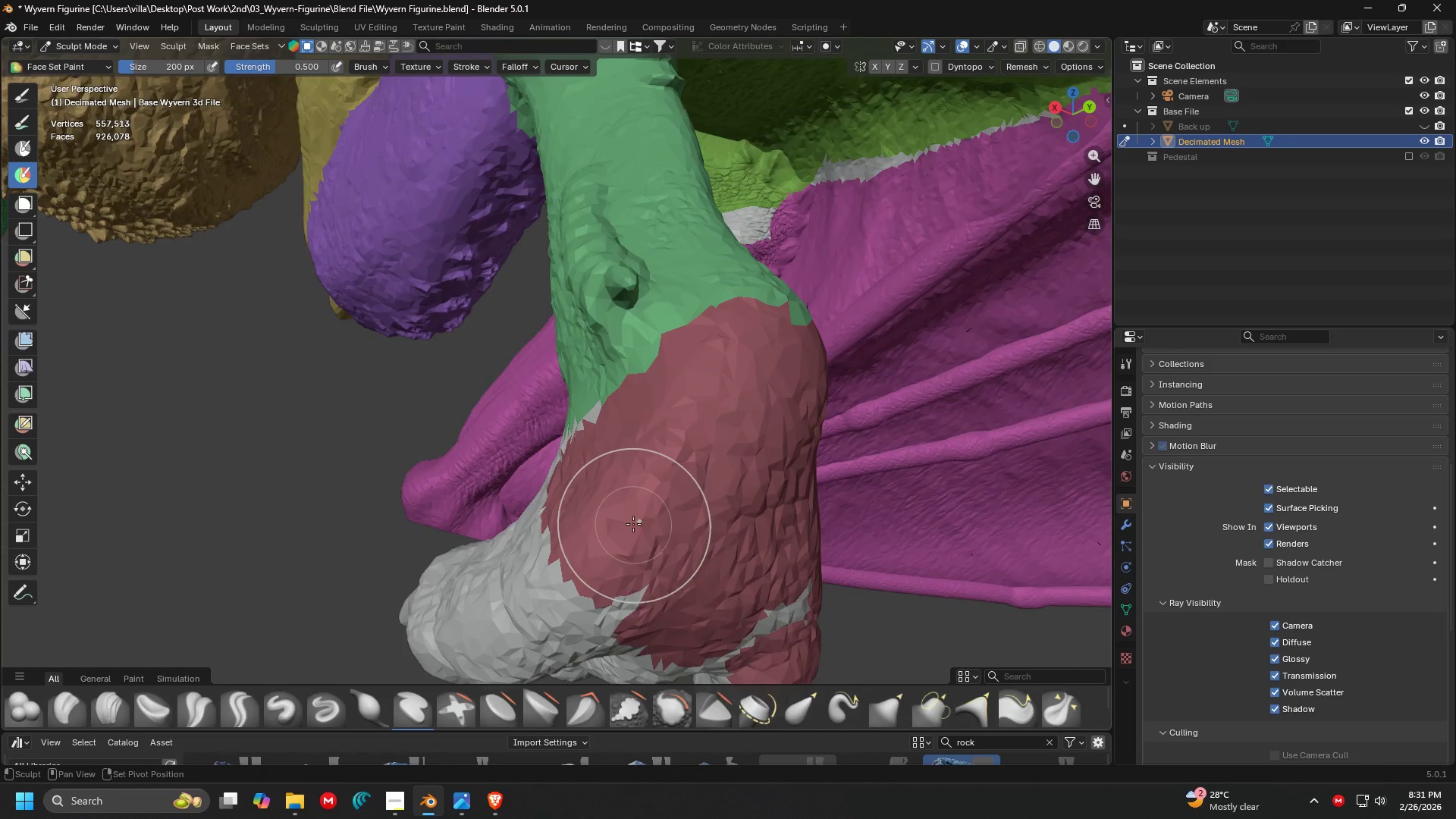 
hold_key(key=ControlLeft, duration=1.14)
 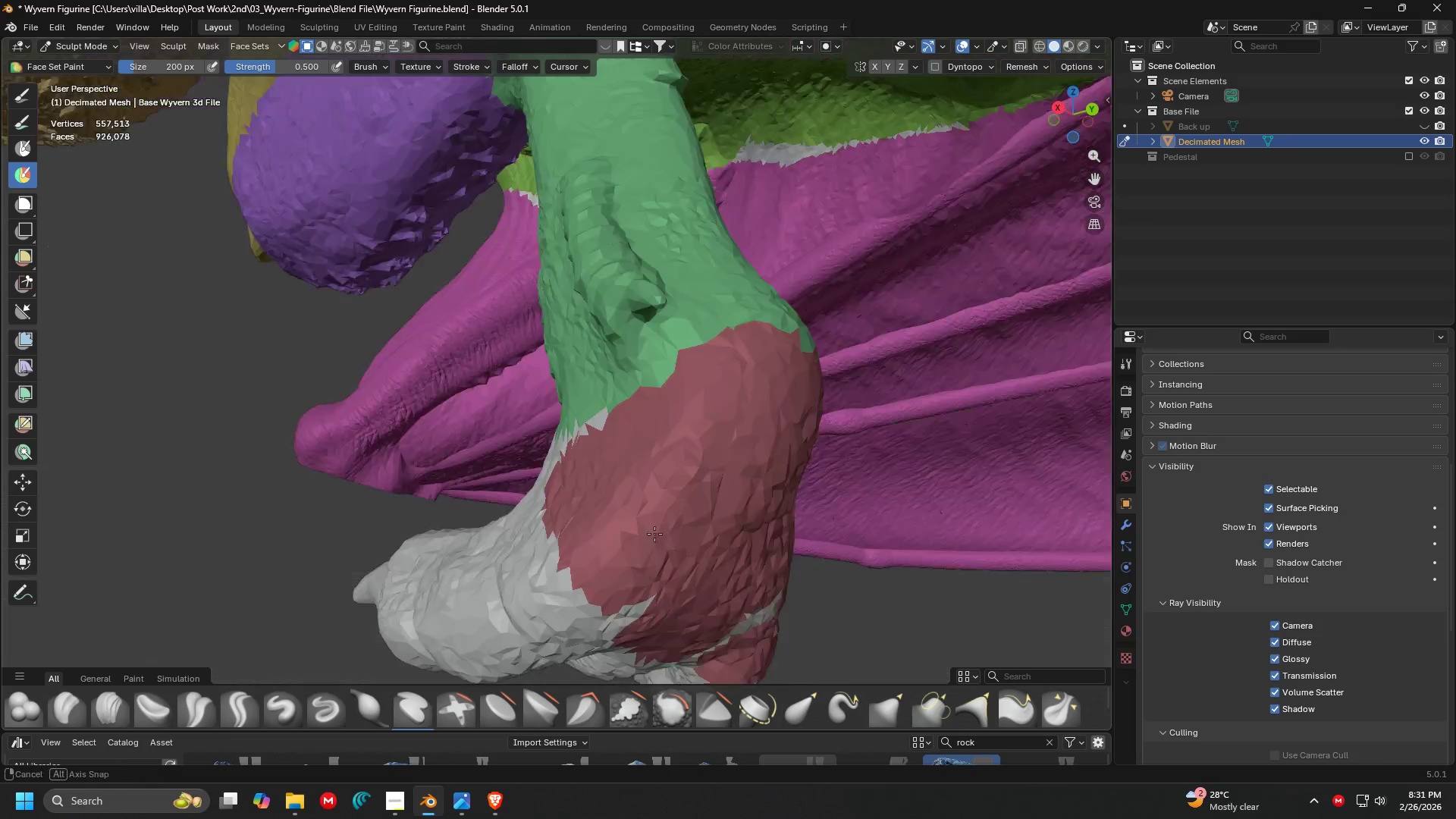 
hold_key(key=ShiftLeft, duration=0.31)
 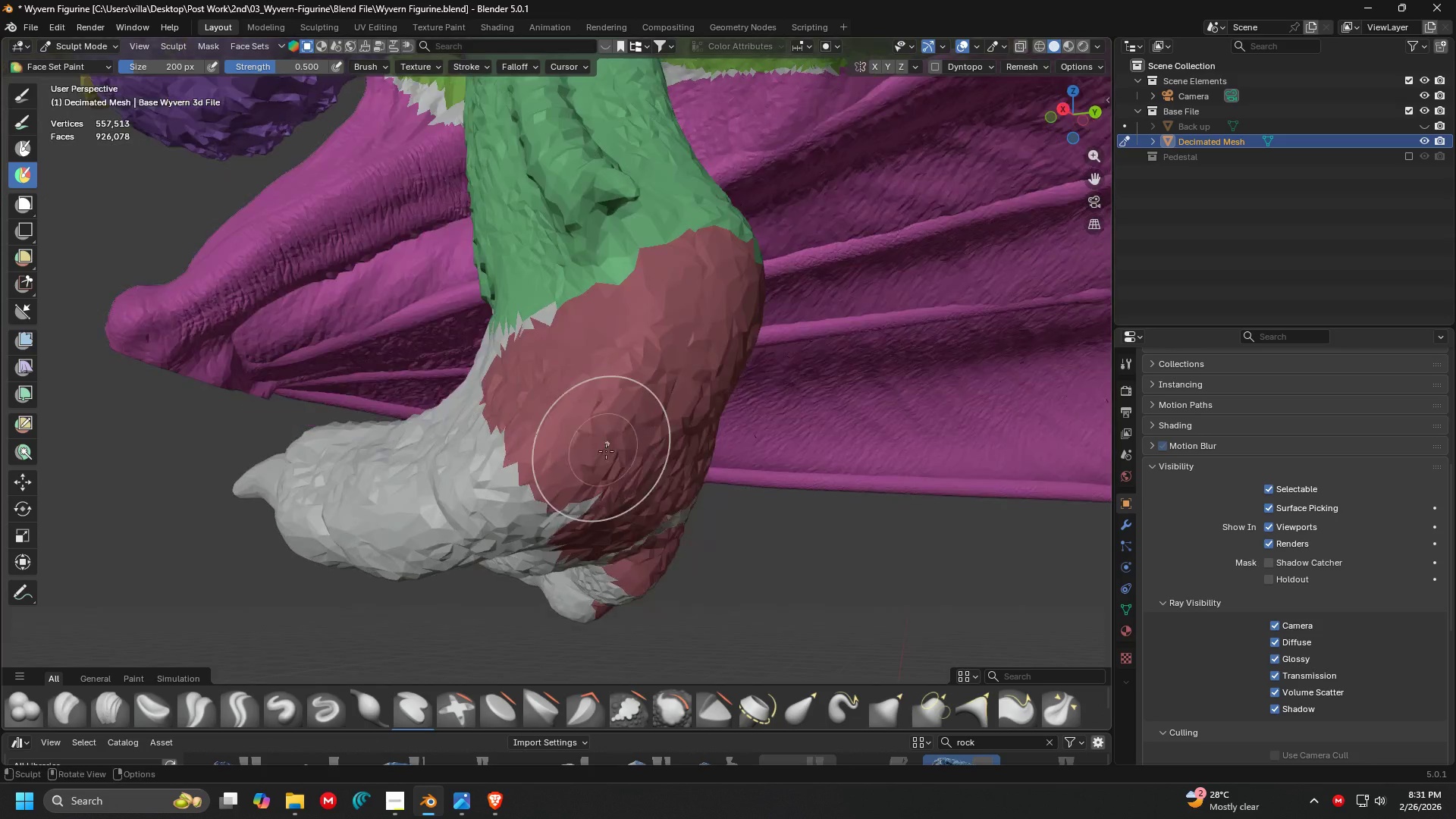 
scroll: coordinate [659, 483], scroll_direction: up, amount: 6.0
 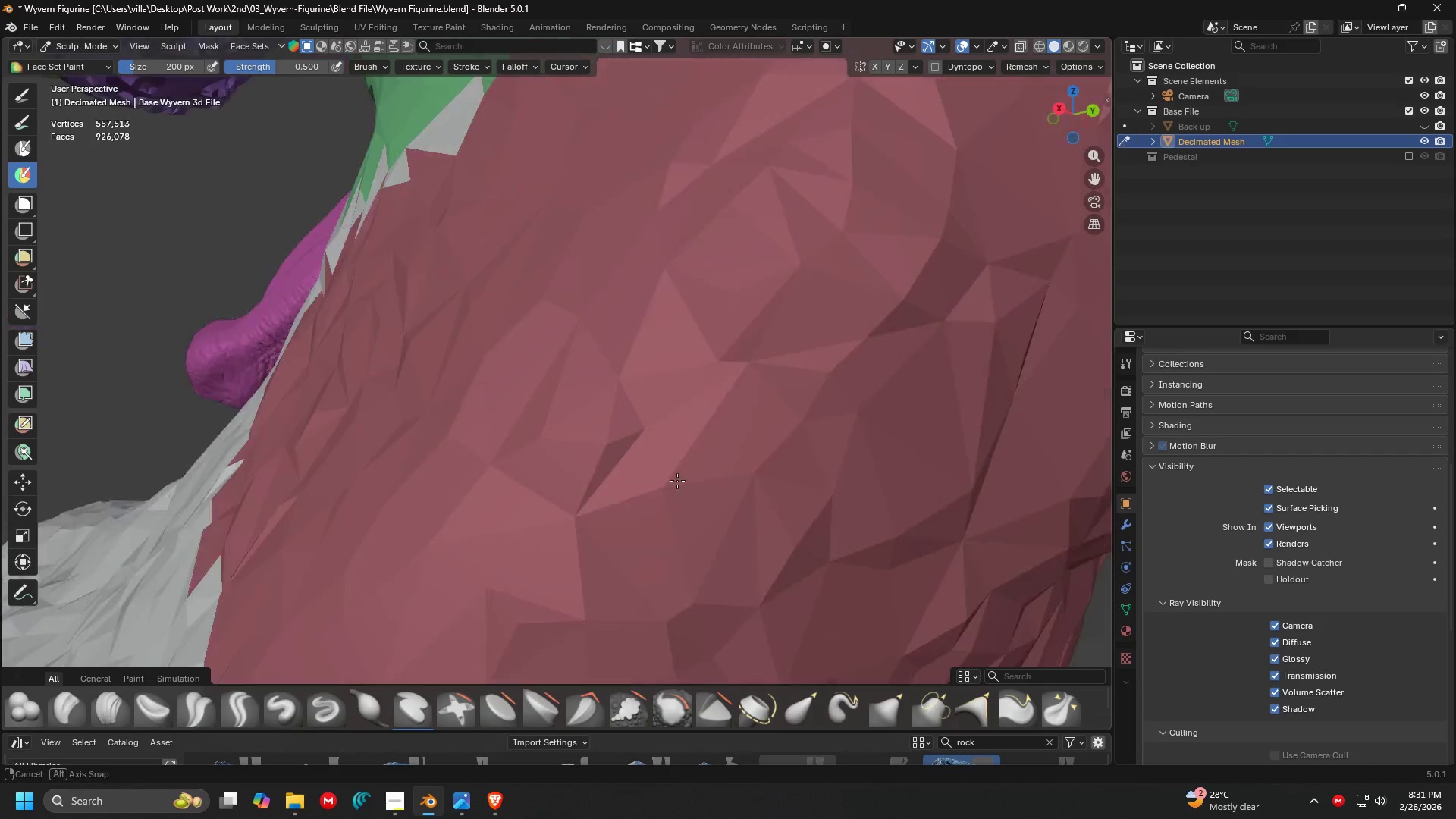 
hold_key(key=ShiftLeft, duration=0.34)
scroll: coordinate [535, 403], scroll_direction: down, amount: 7.0
 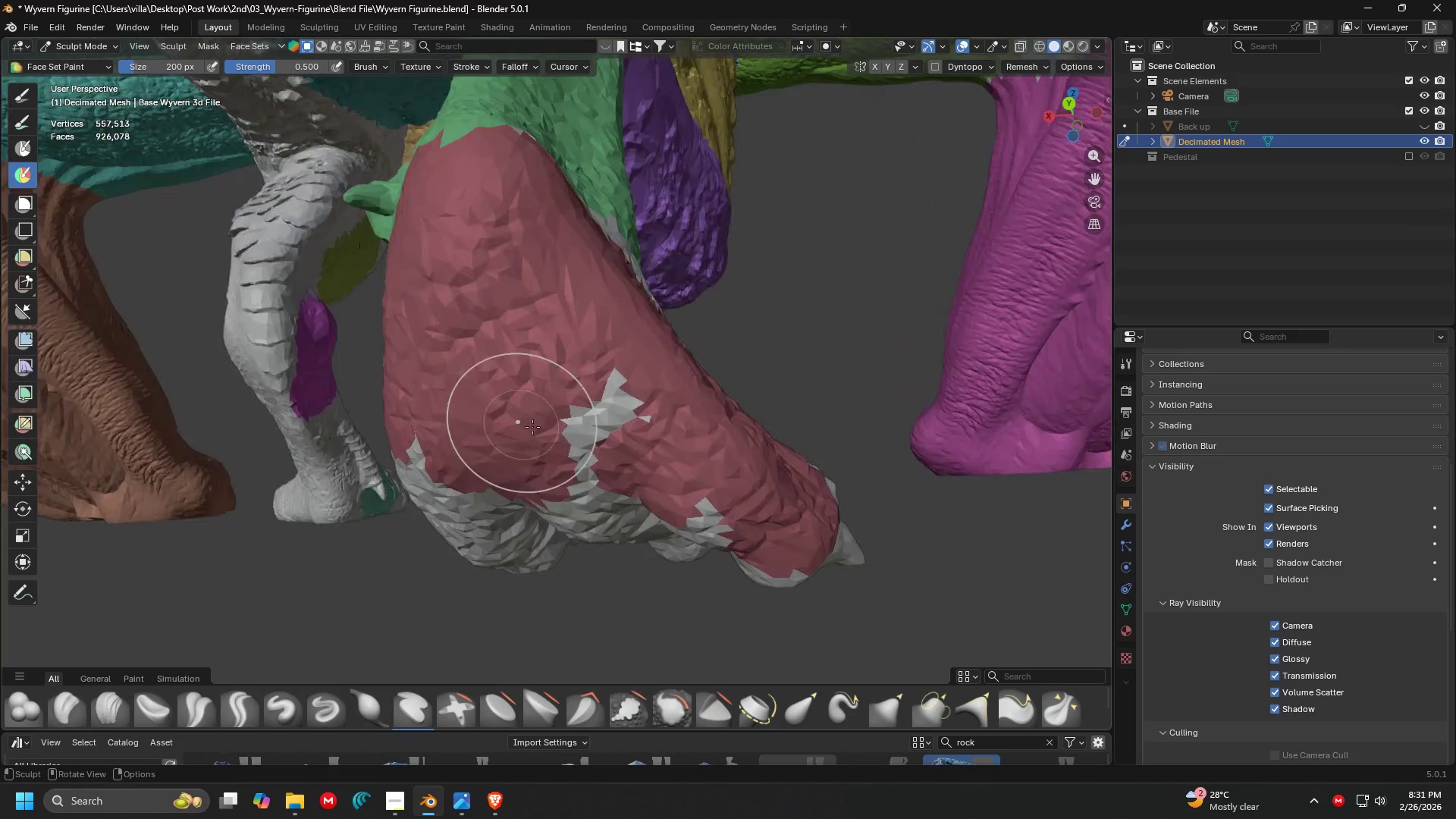 
hold_key(key=ControlLeft, duration=1.5)
left_click_drag(start_coordinate=[566, 418], to_coordinate=[756, 491])
 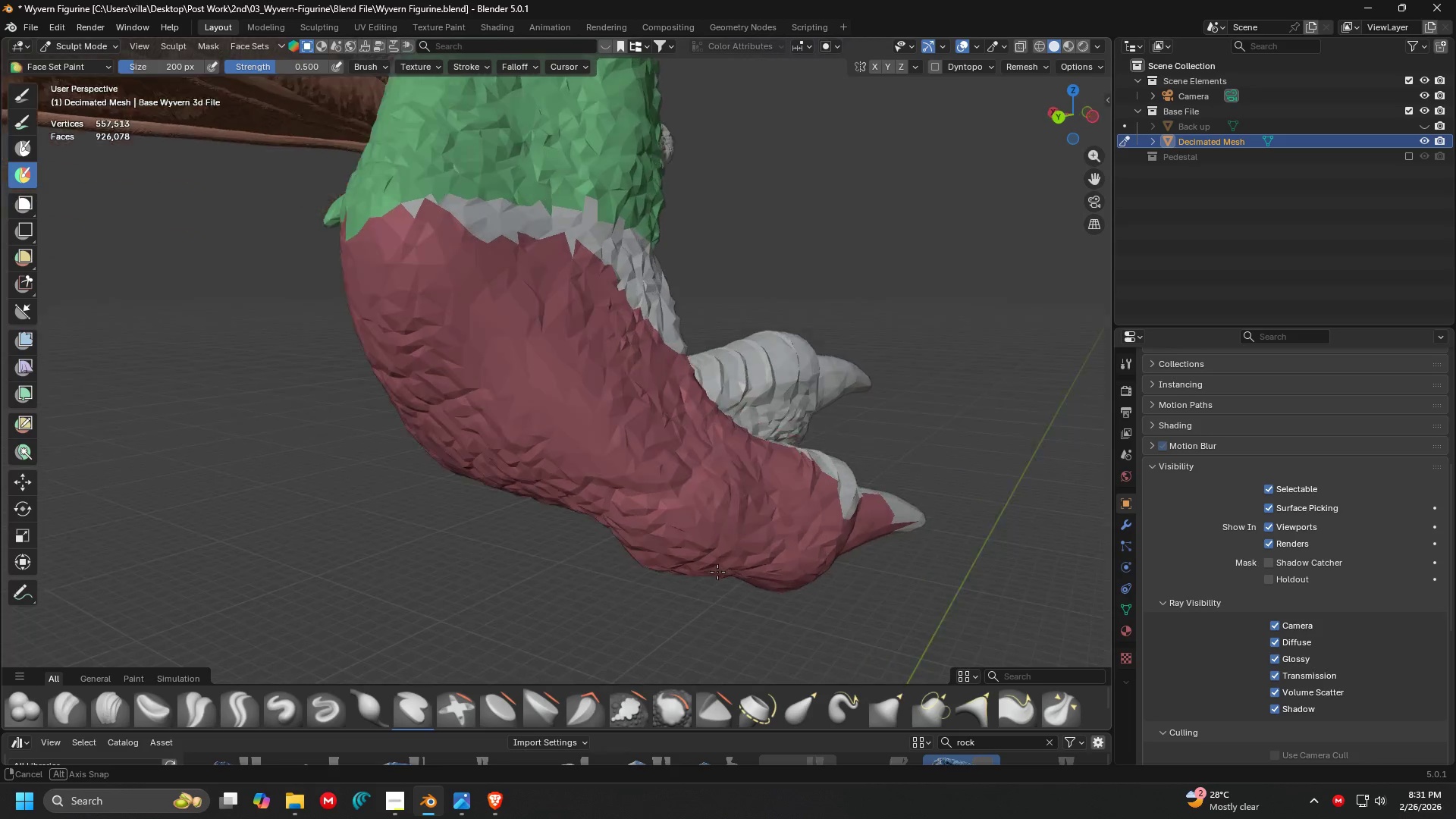 
hold_key(key=ControlLeft, duration=0.48)
 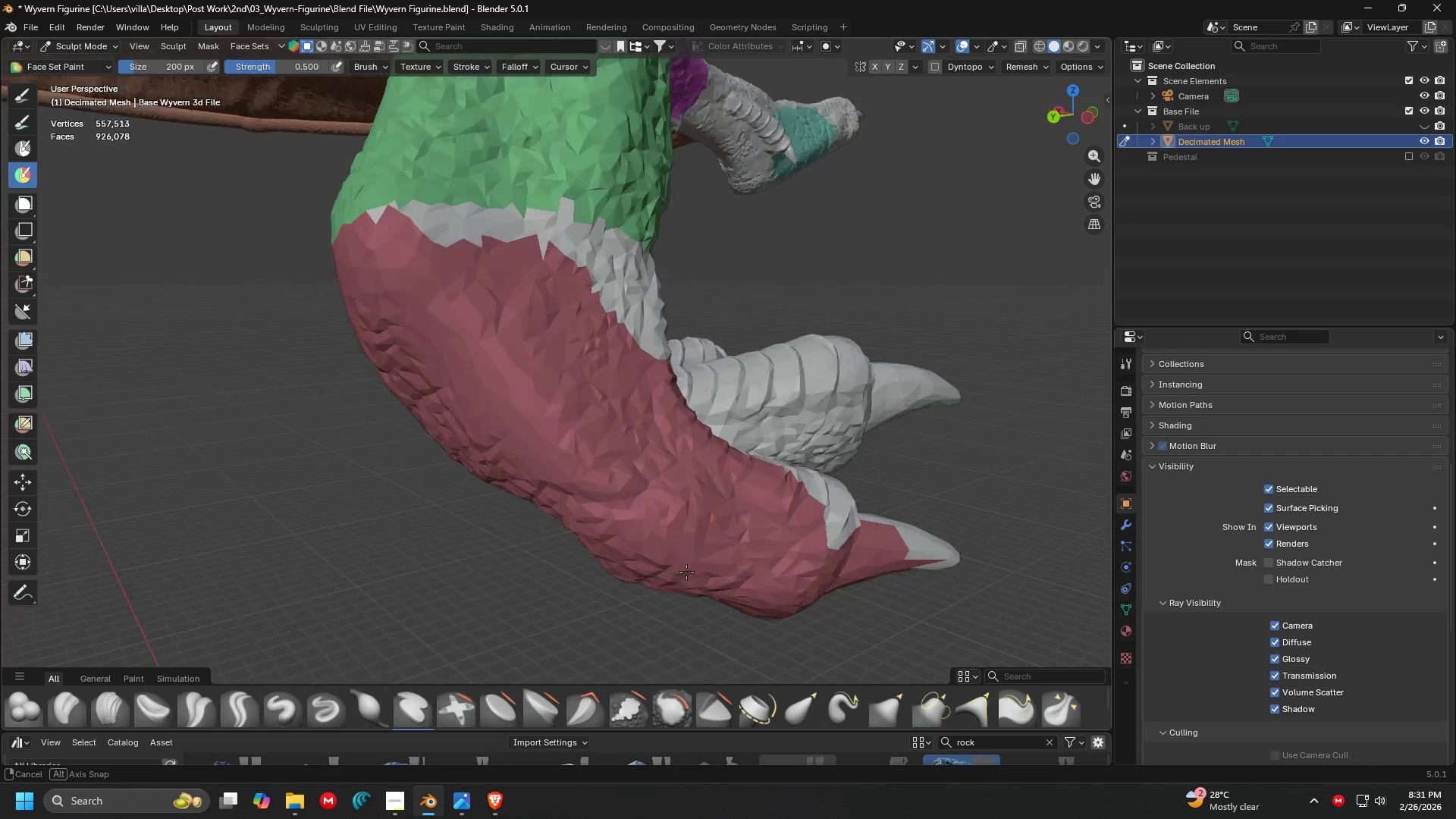 
hold_key(key=ControlLeft, duration=0.81)
left_click_drag(start_coordinate=[750, 541], to_coordinate=[910, 580])
 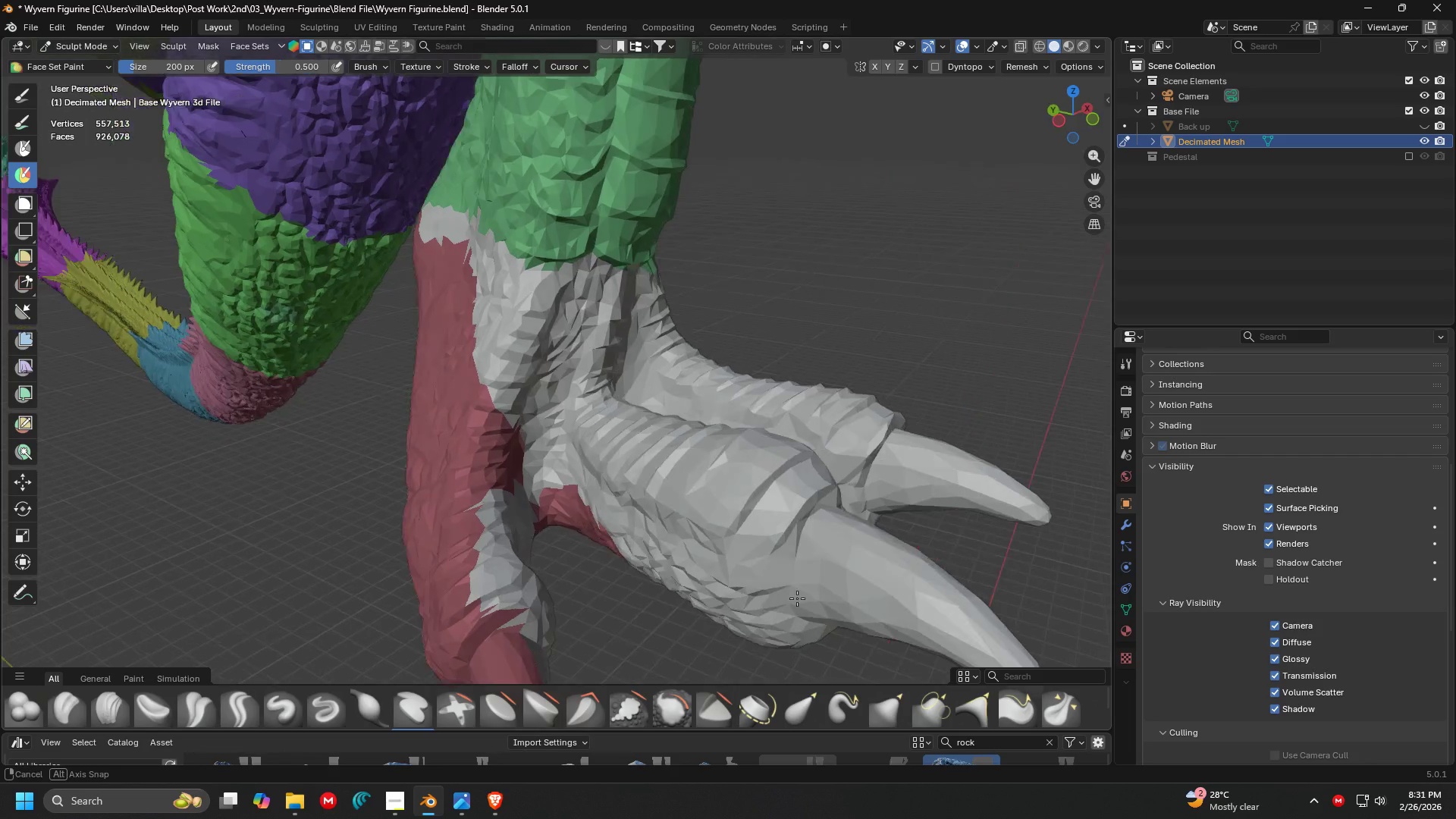 
key(Control+ControlLeft)
 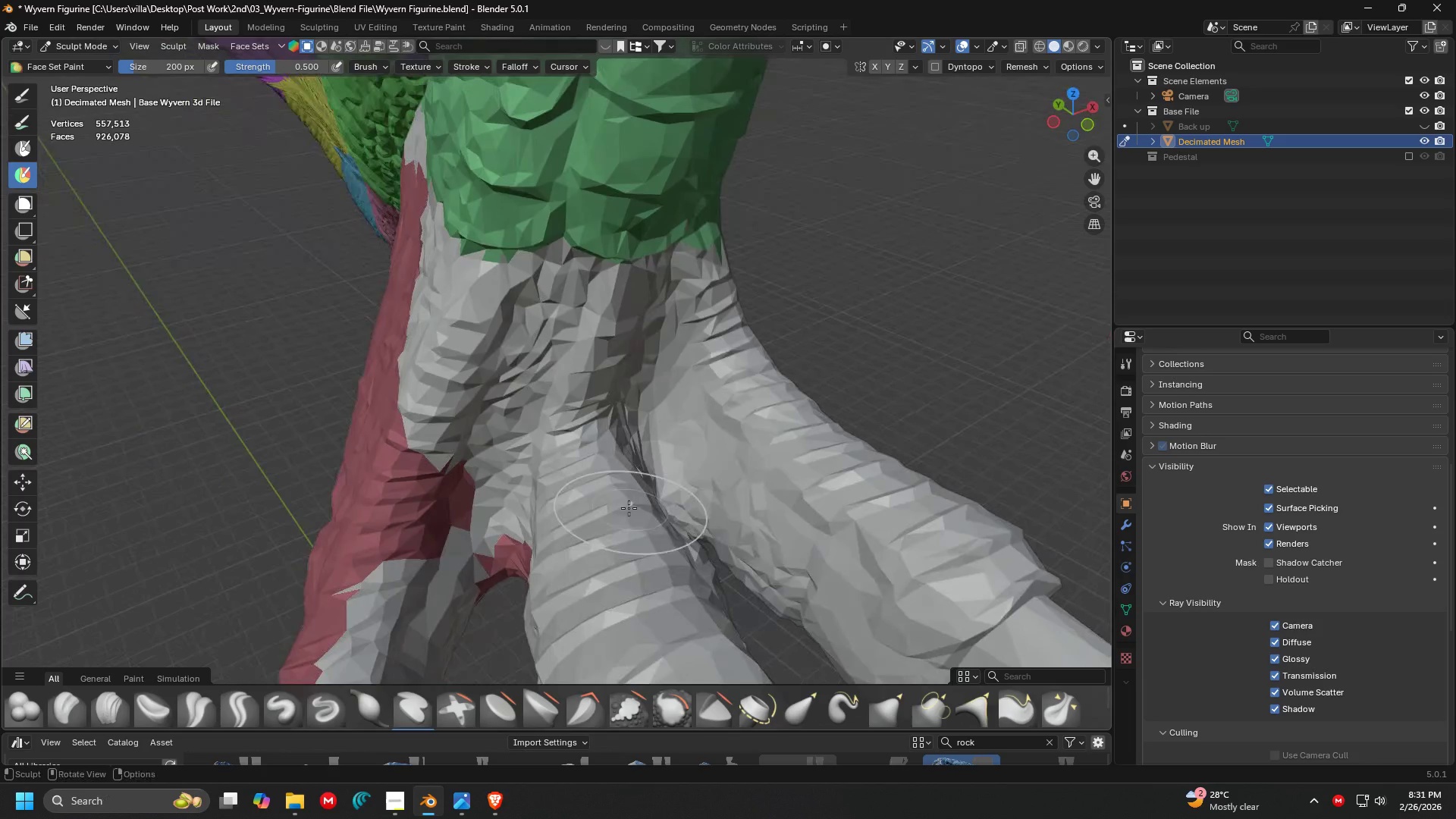 
hold_key(key=ControlLeft, duration=1.52)
 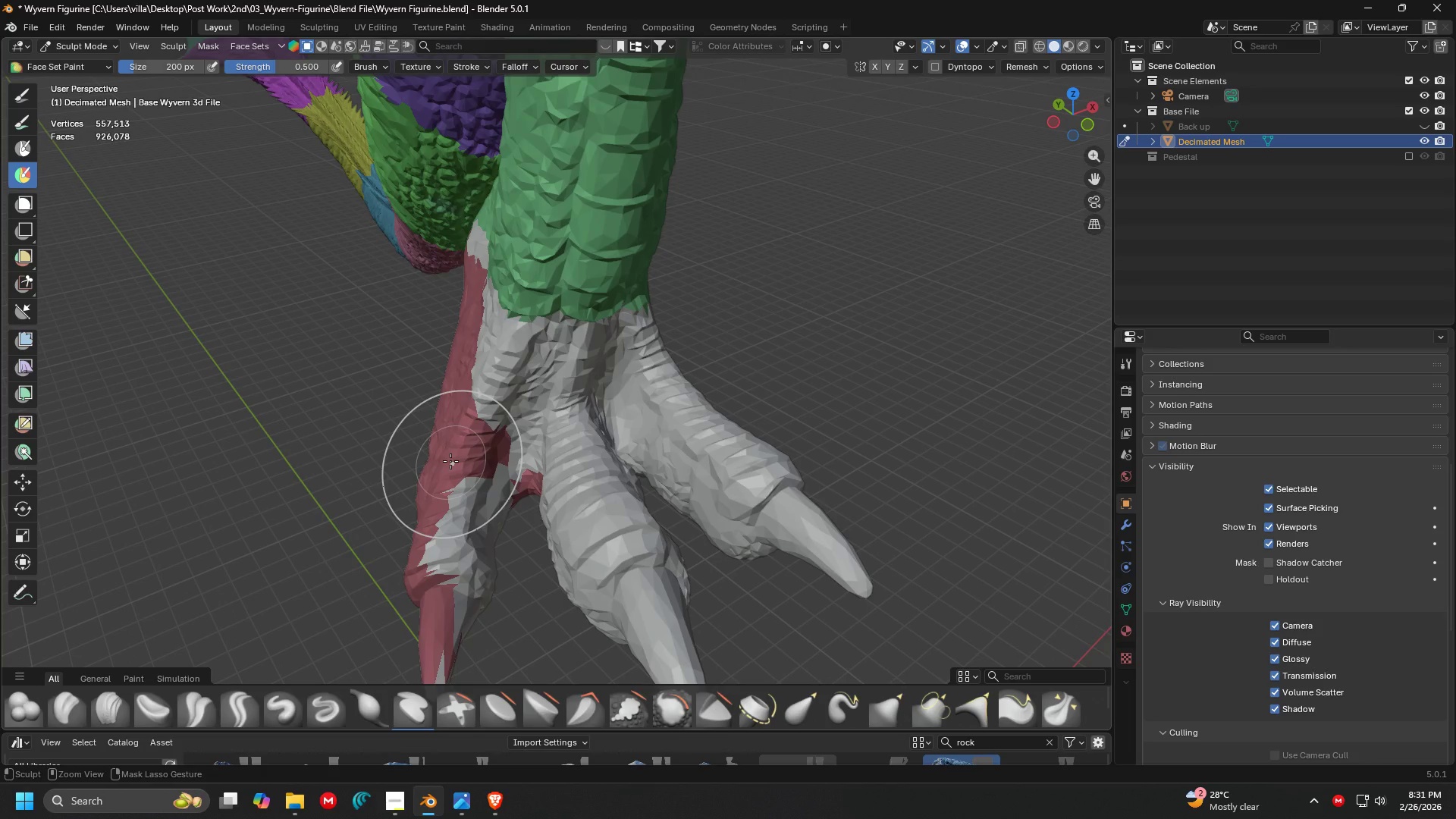 
scroll: coordinate [558, 486], scroll_direction: down, amount: 3.0
 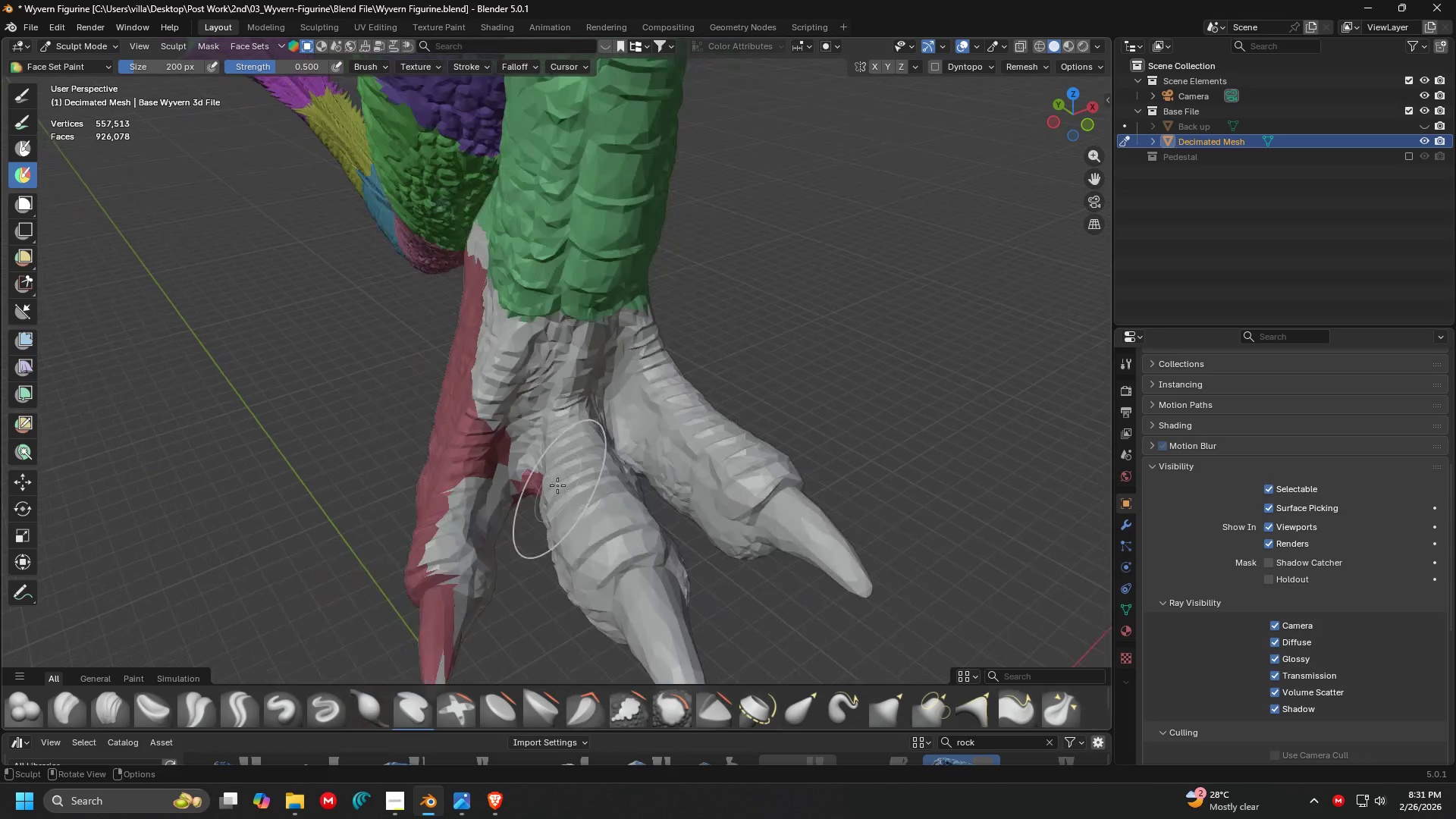 
hold_key(key=ControlLeft, duration=1.53)
 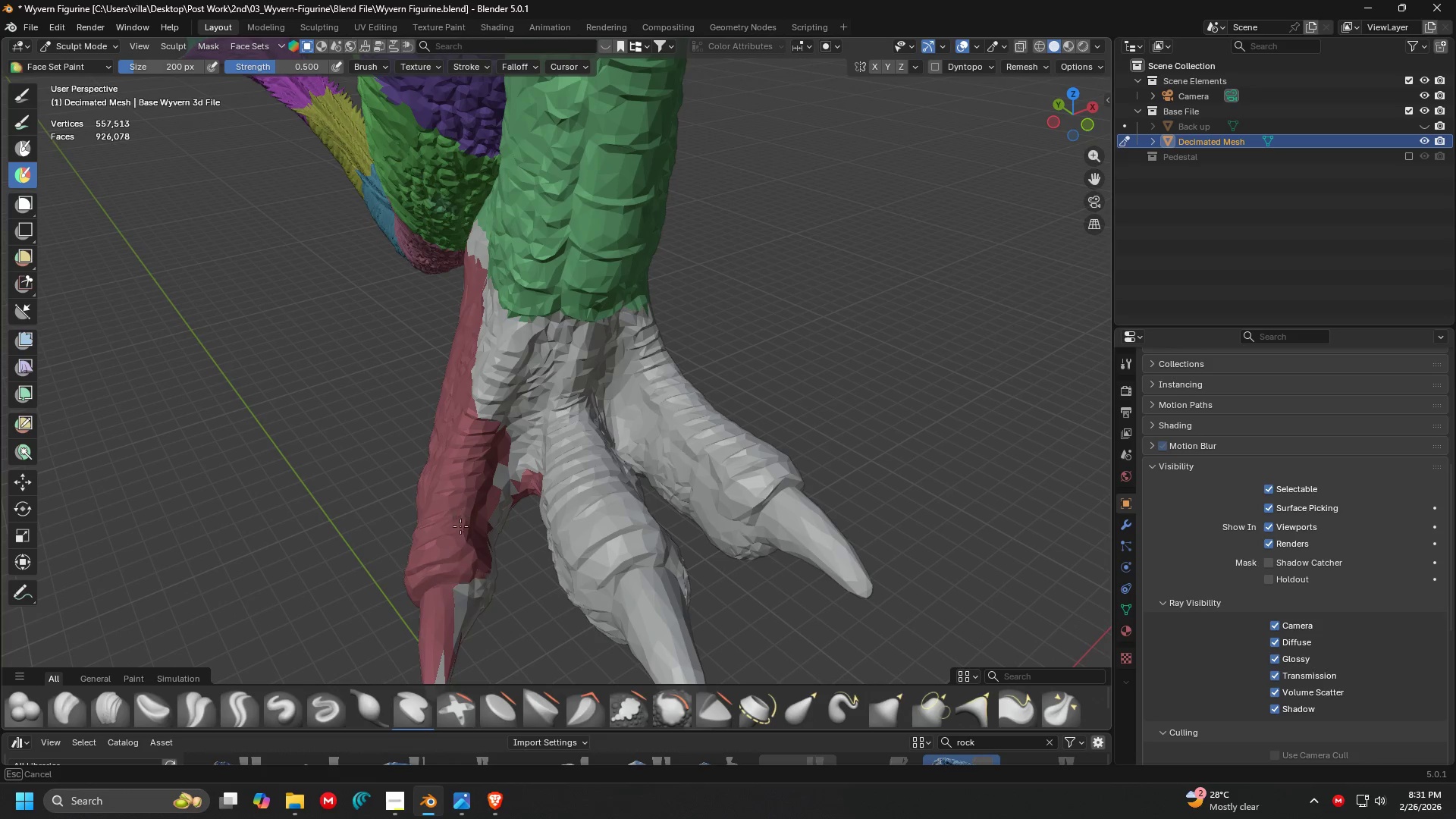 
hold_key(key=ControlLeft, duration=1.52)
left_click_drag(start_coordinate=[463, 466], to_coordinate=[440, 656])
 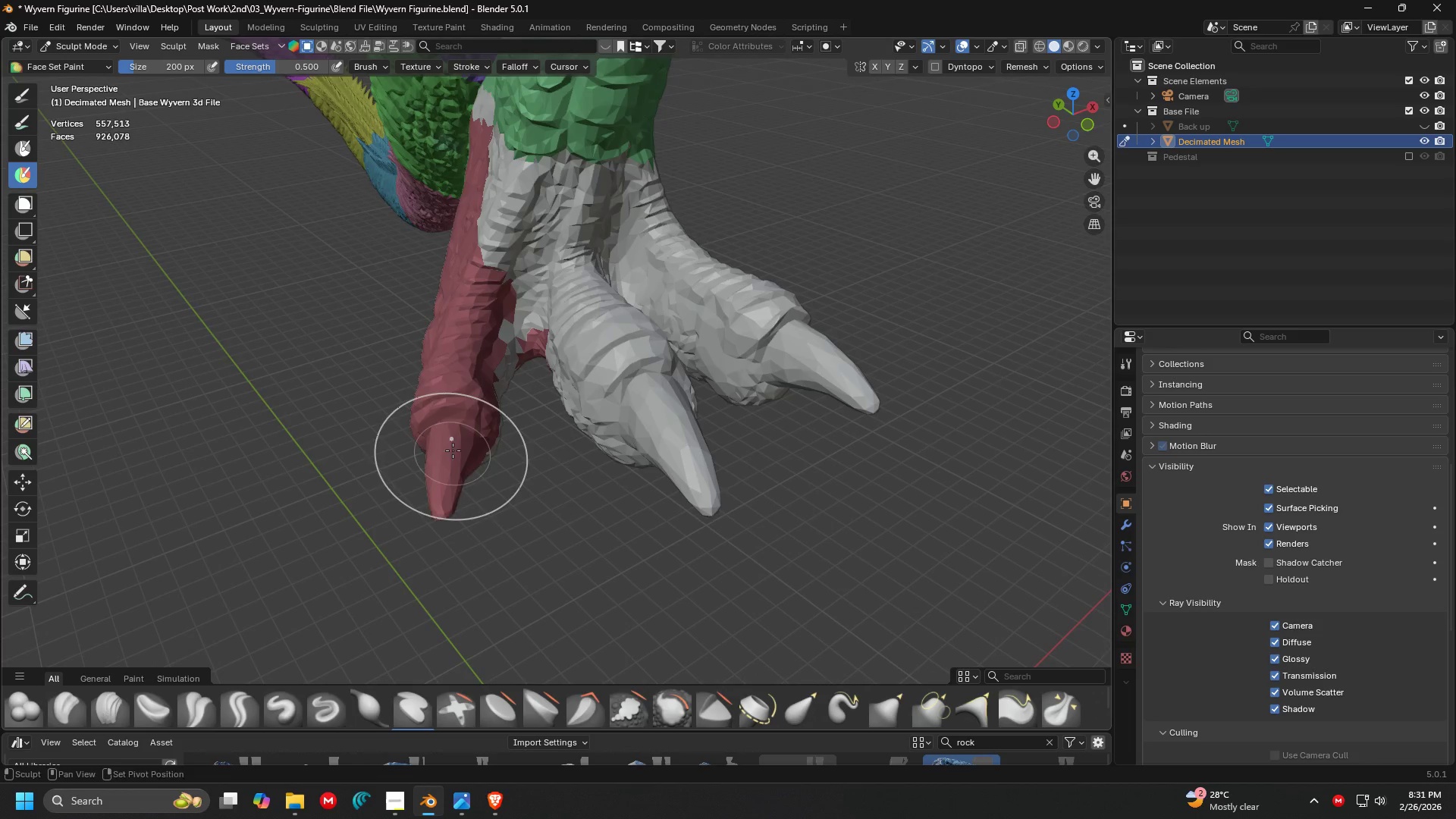 
key(Control+ControlLeft)
 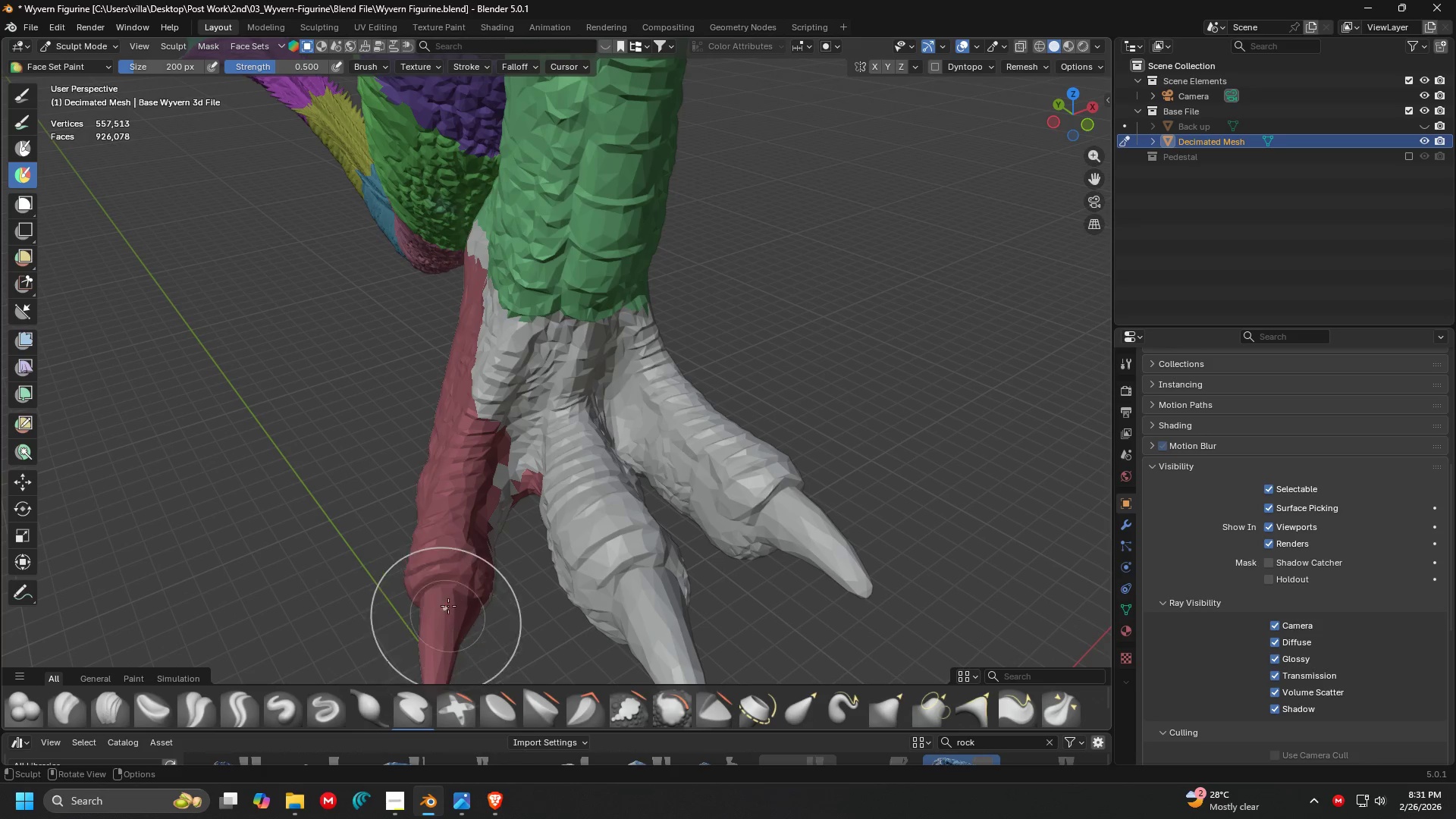 
hold_key(key=ShiftLeft, duration=0.36)
scroll: coordinate [452, 495], scroll_direction: up, amount: 1.0
 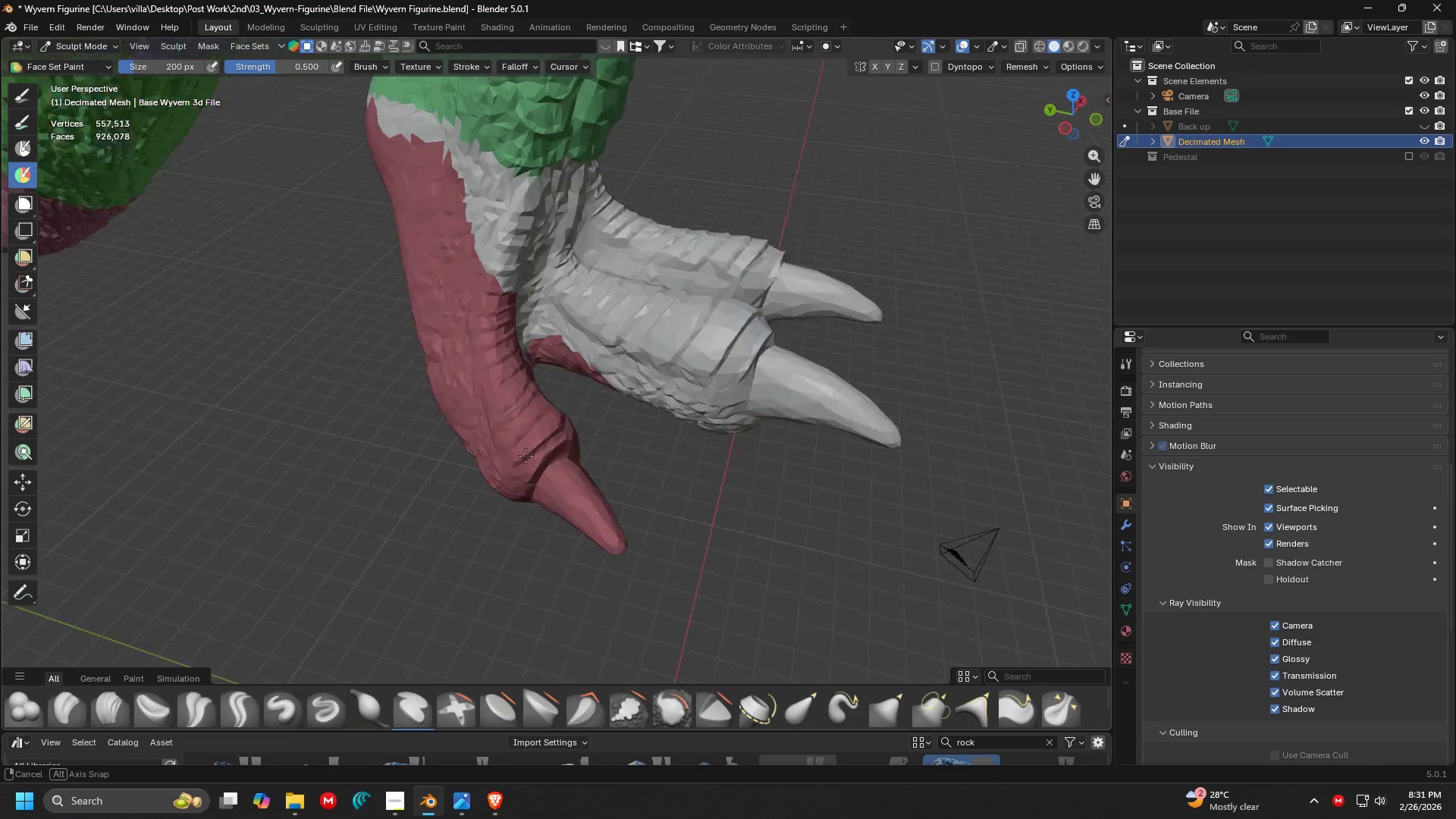 
hold_key(key=ShiftLeft, duration=0.31)
 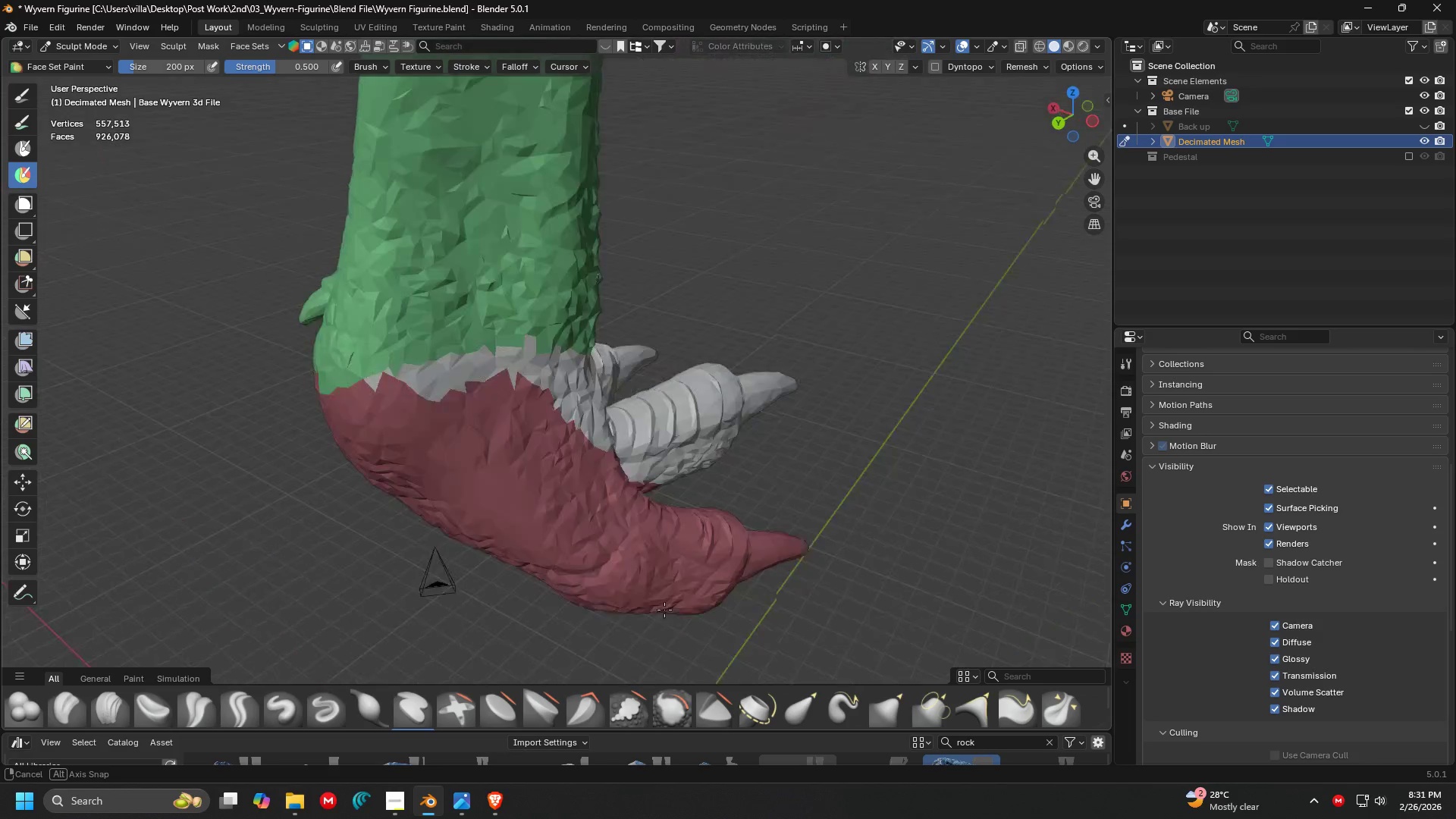 
key(Shift+ShiftLeft)
 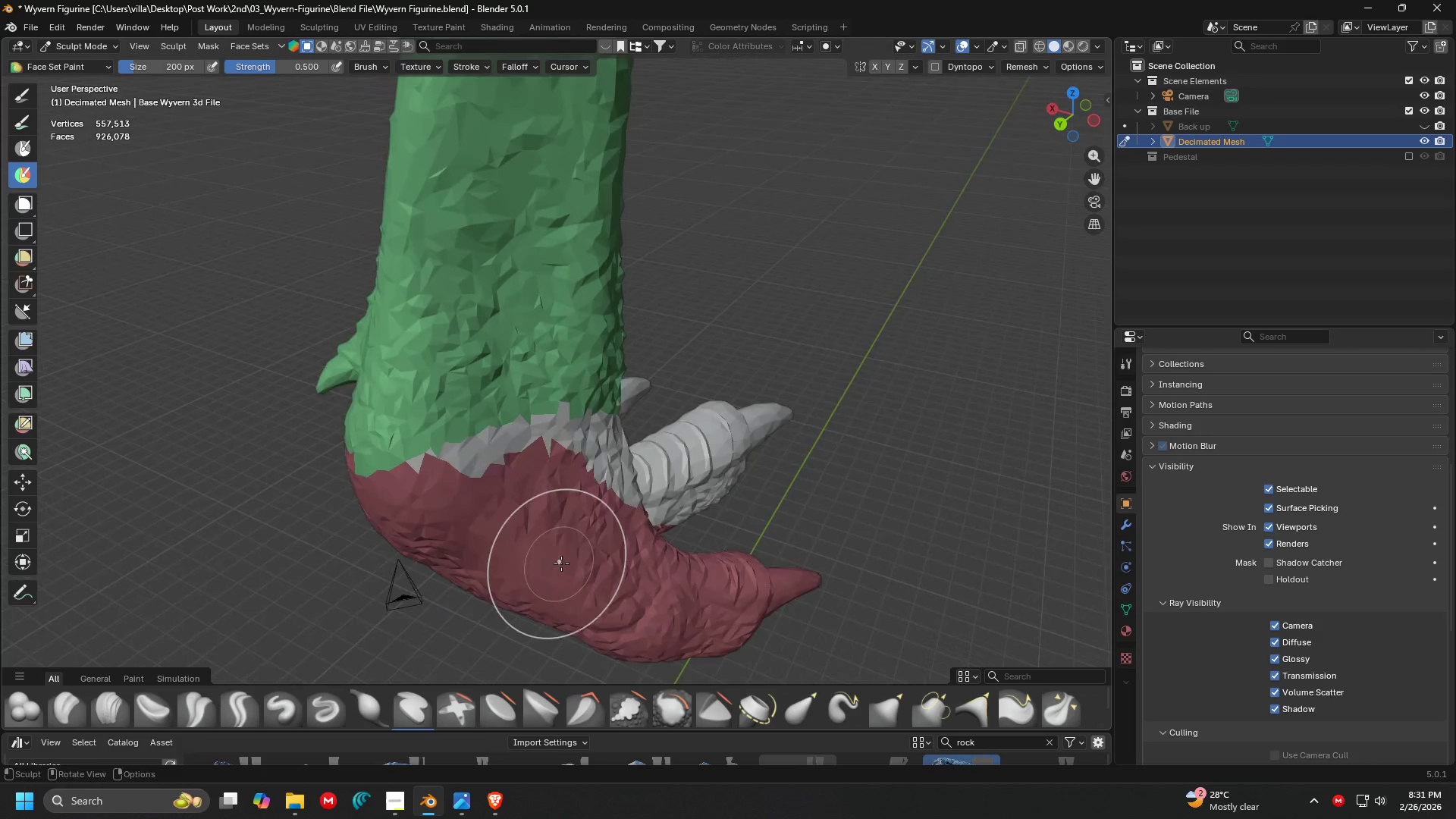 
hold_key(key=ControlLeft, duration=1.53)
left_click_drag(start_coordinate=[530, 514], to_coordinate=[682, 496])
 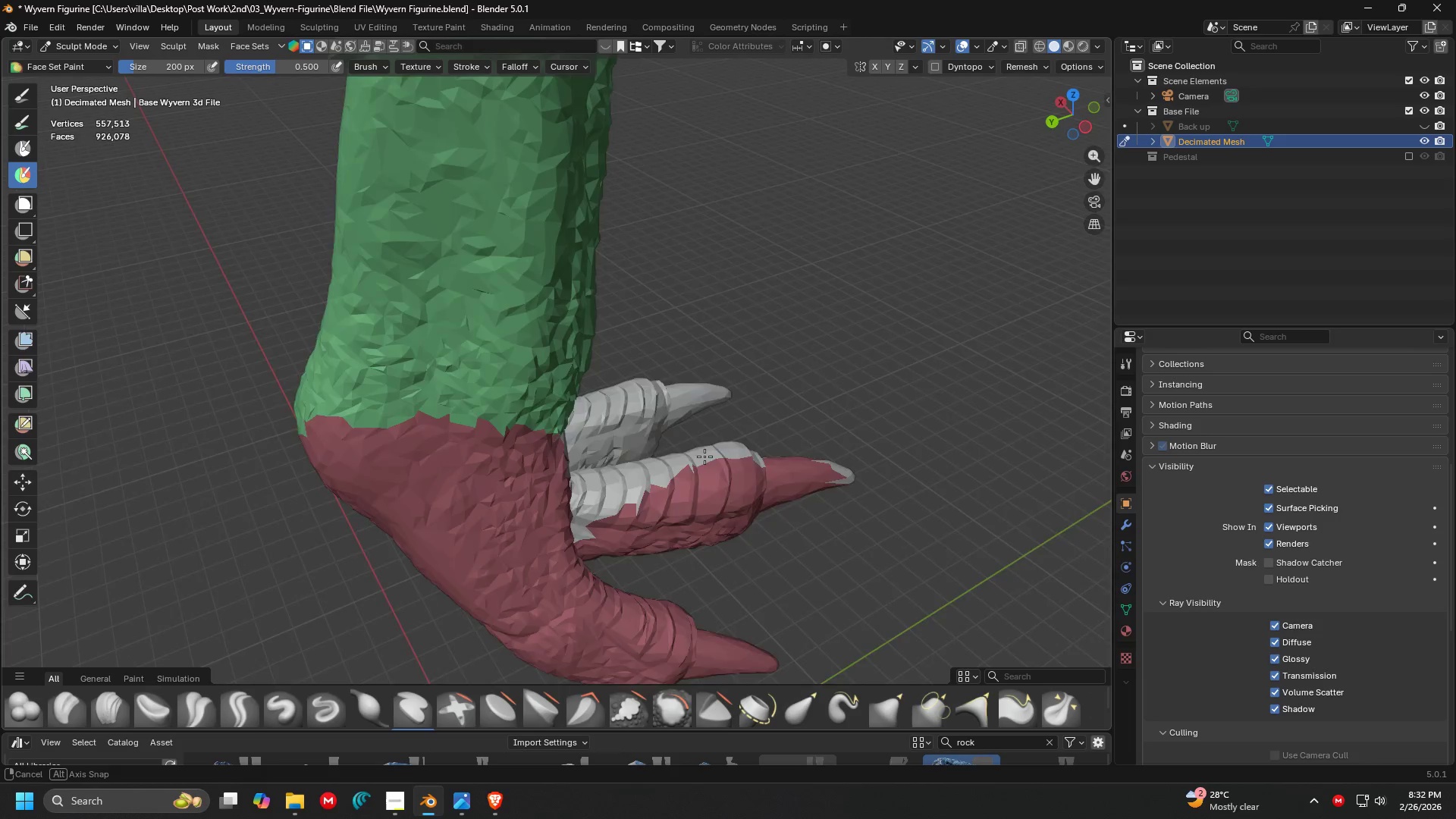 
hold_key(key=ControlLeft, duration=1.52)
 